 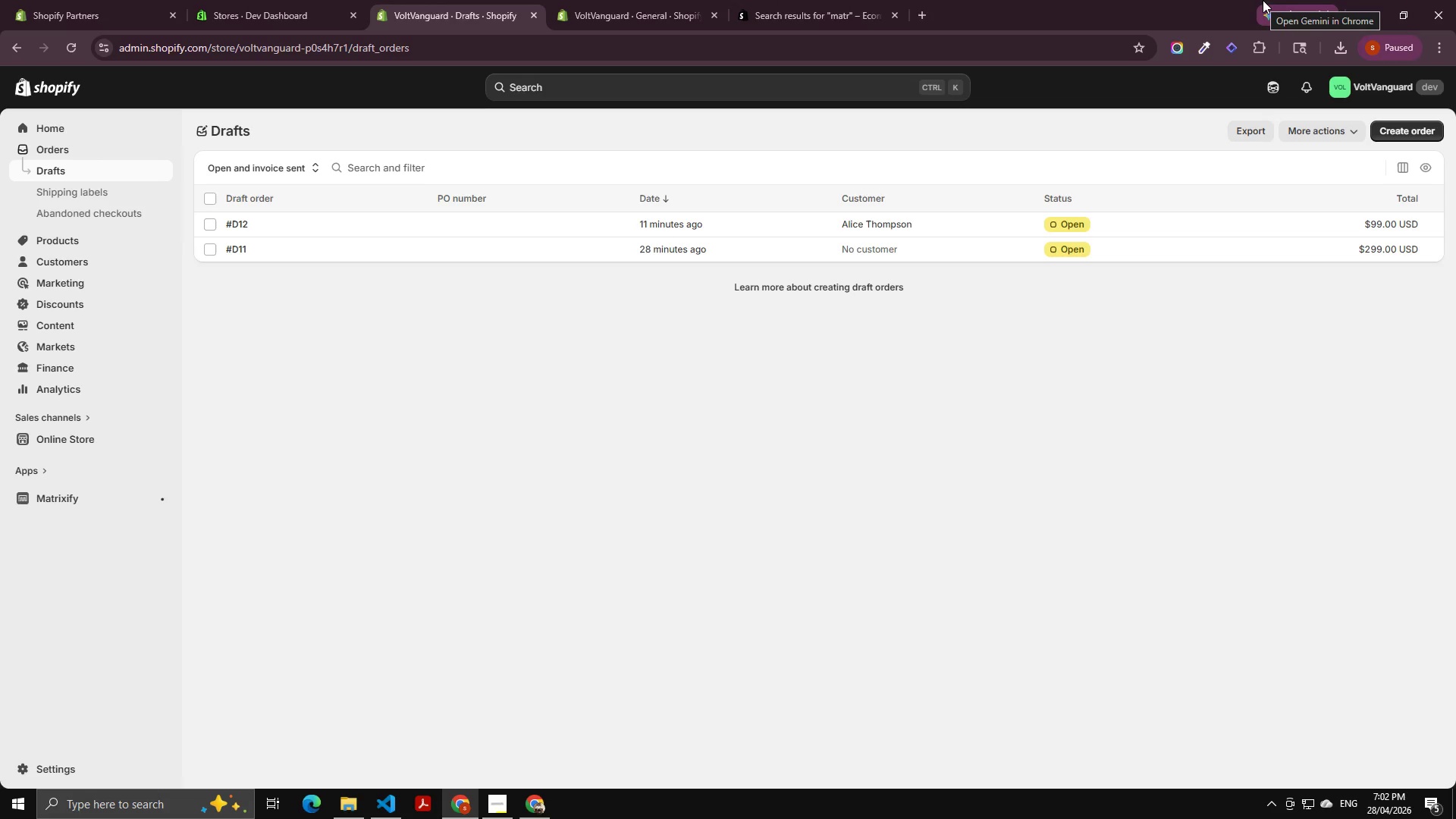 
left_click([560, 392])
 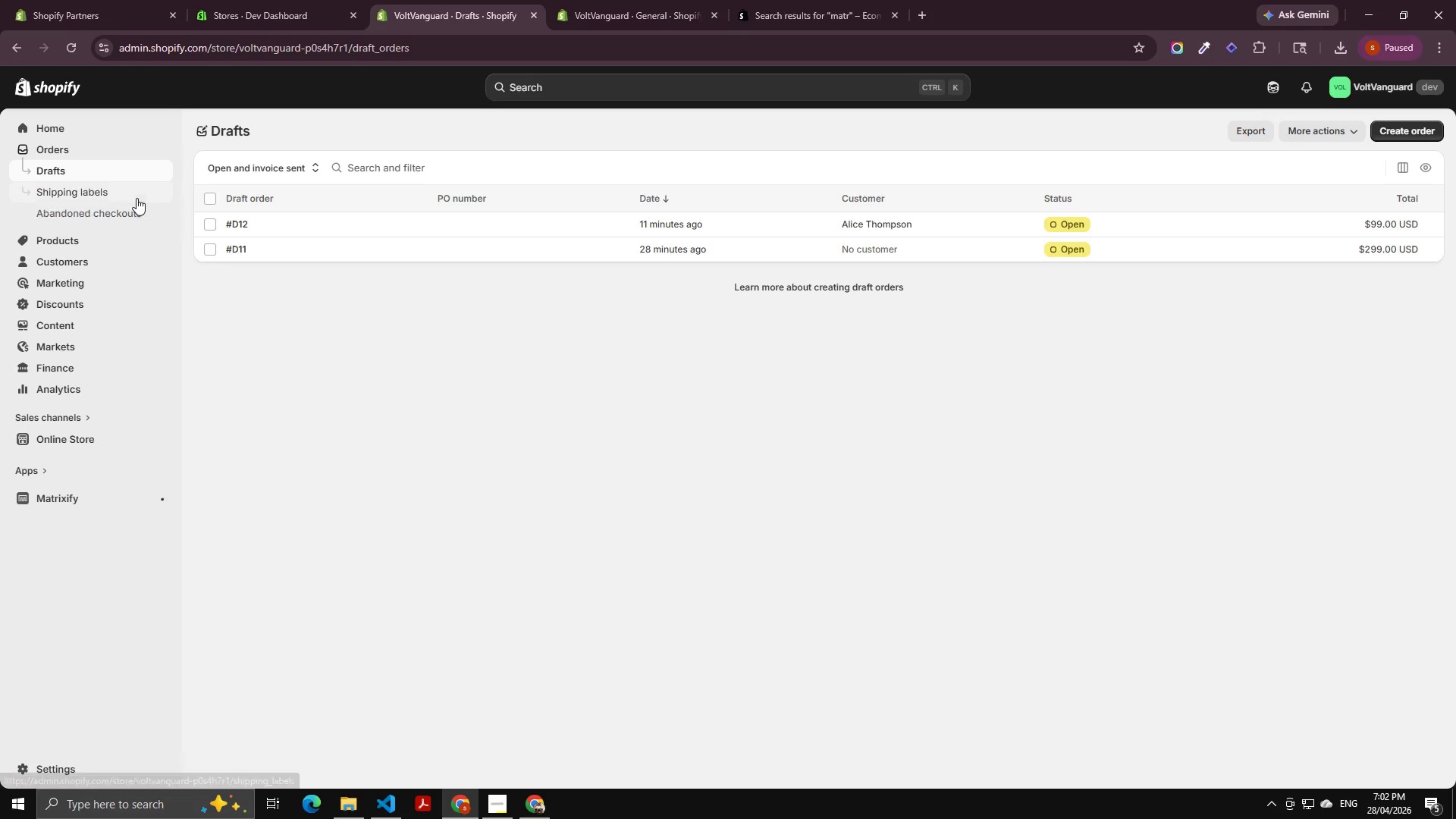 
left_click([323, 226])
 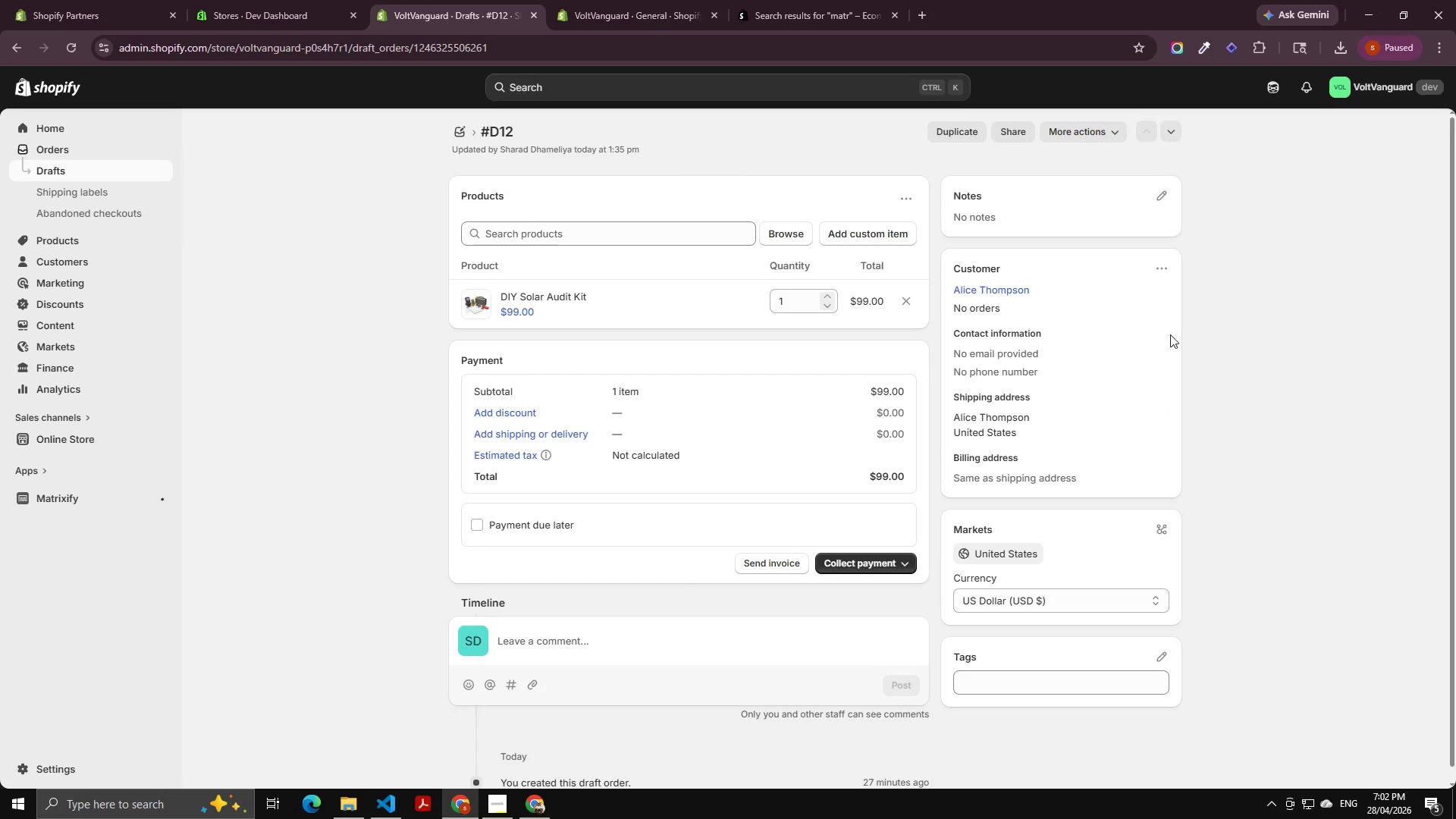 
left_click([987, 309])
 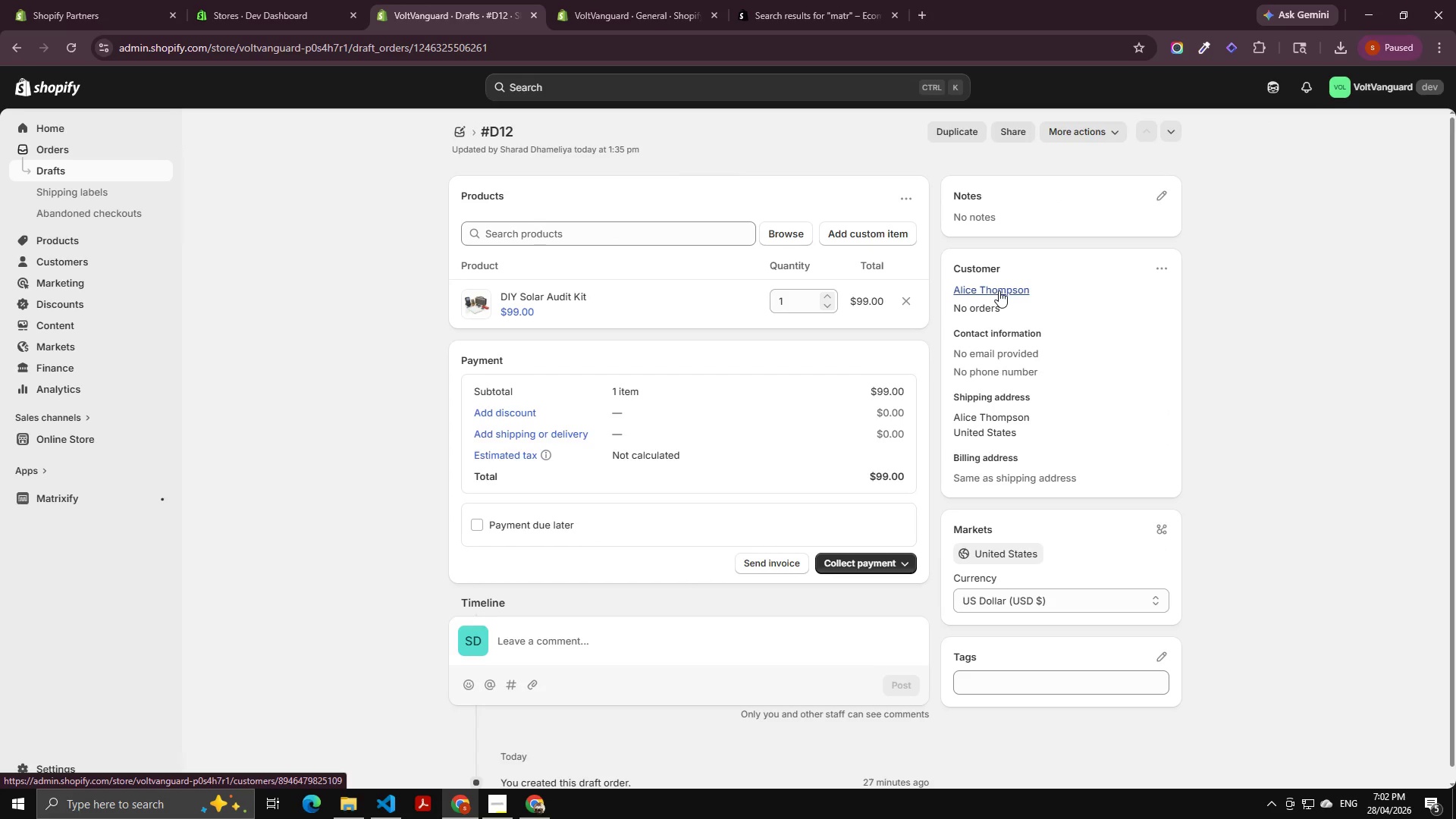 
left_click([999, 290])
 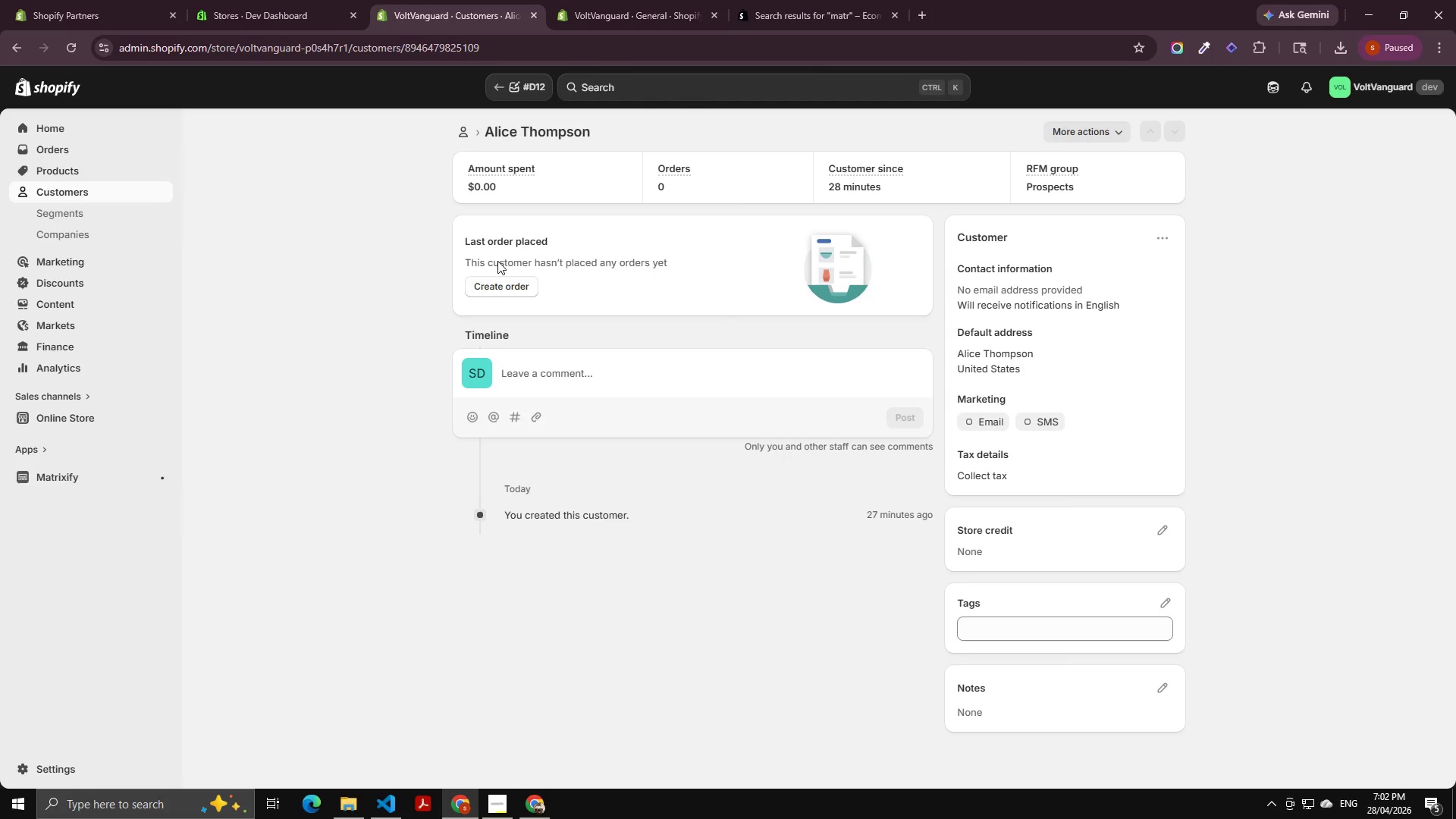 
wait(9.14)
 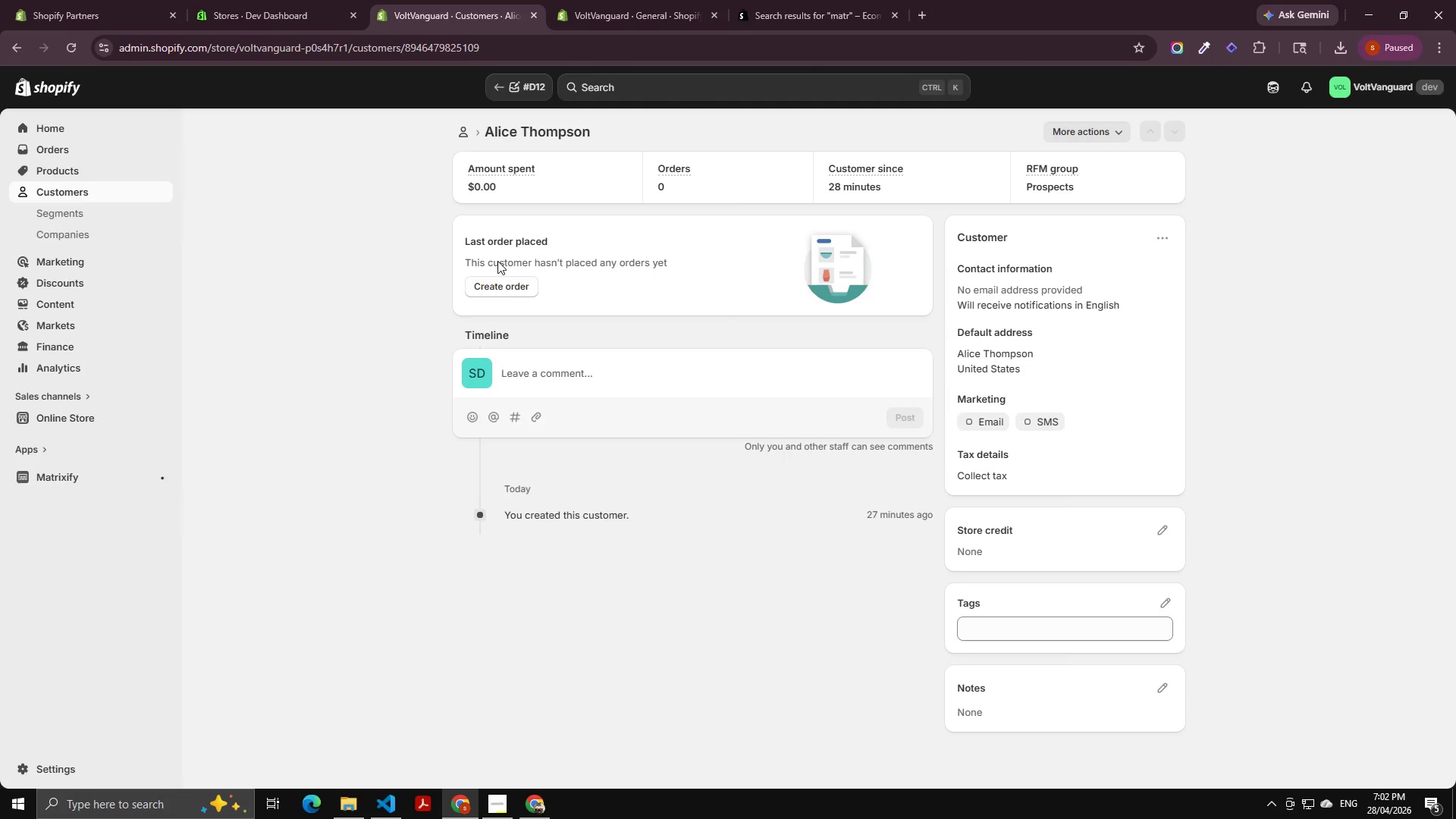 
left_click([776, 209])
 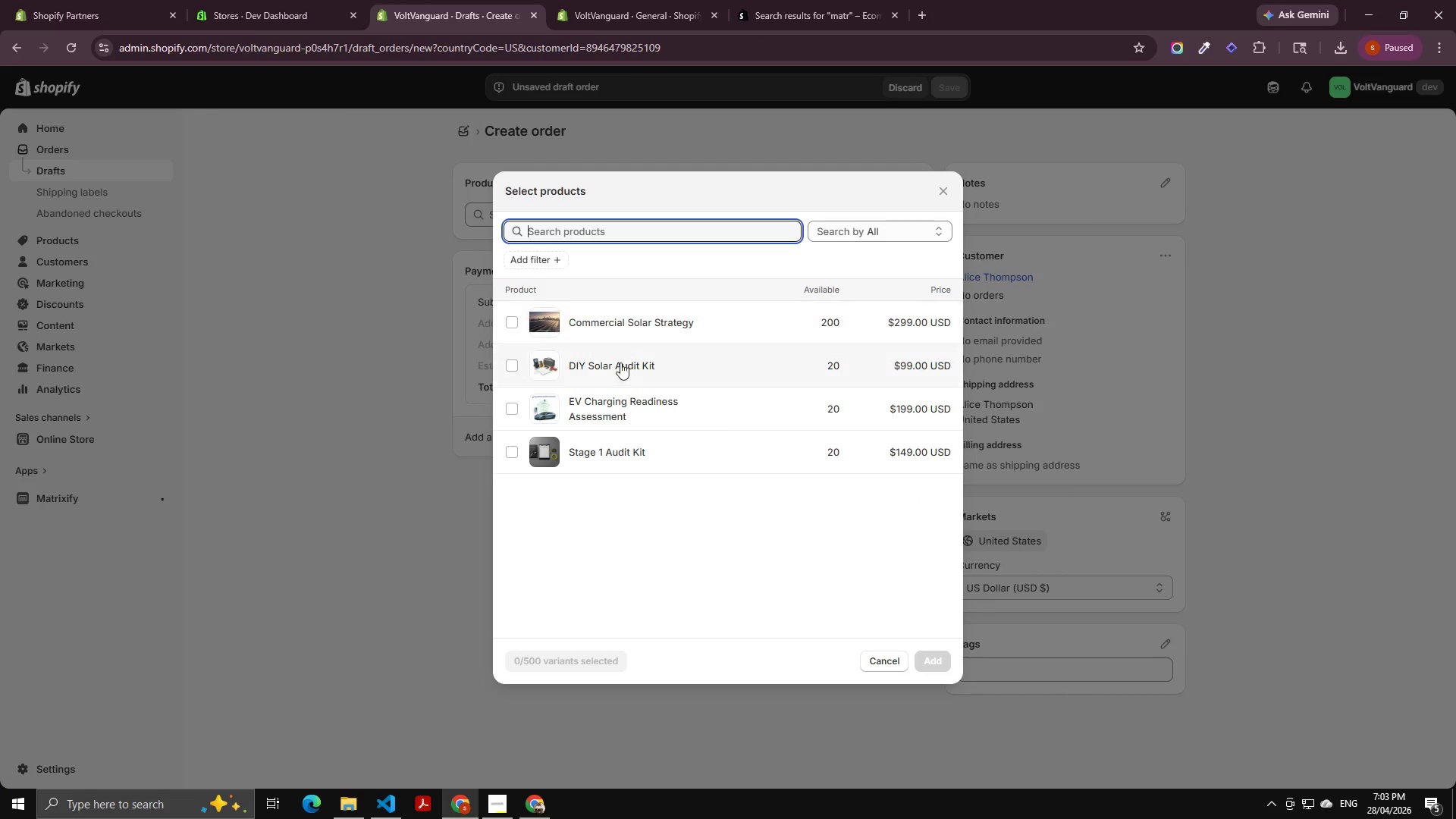 
left_click([621, 445])
 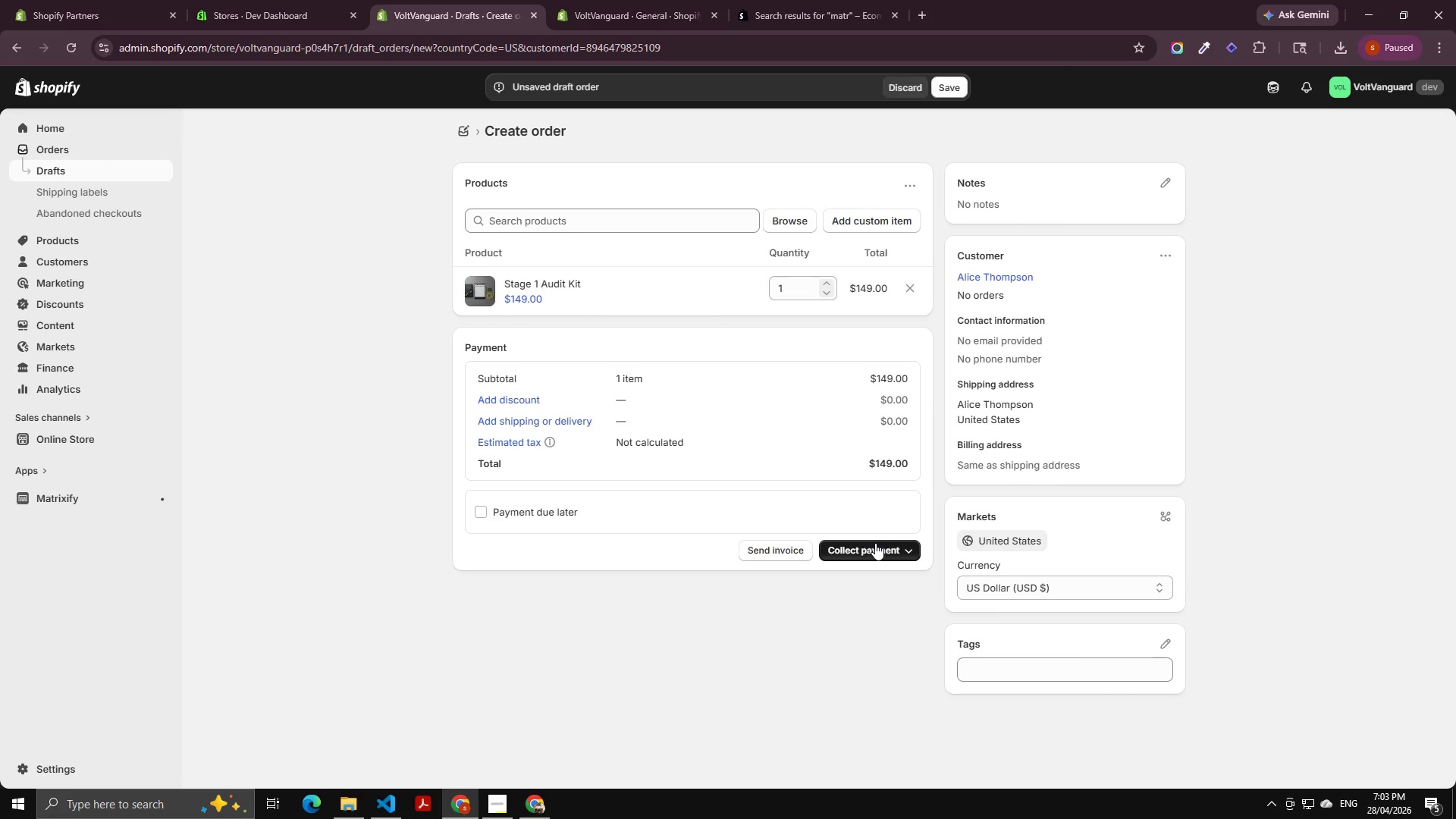 
wait(7.88)
 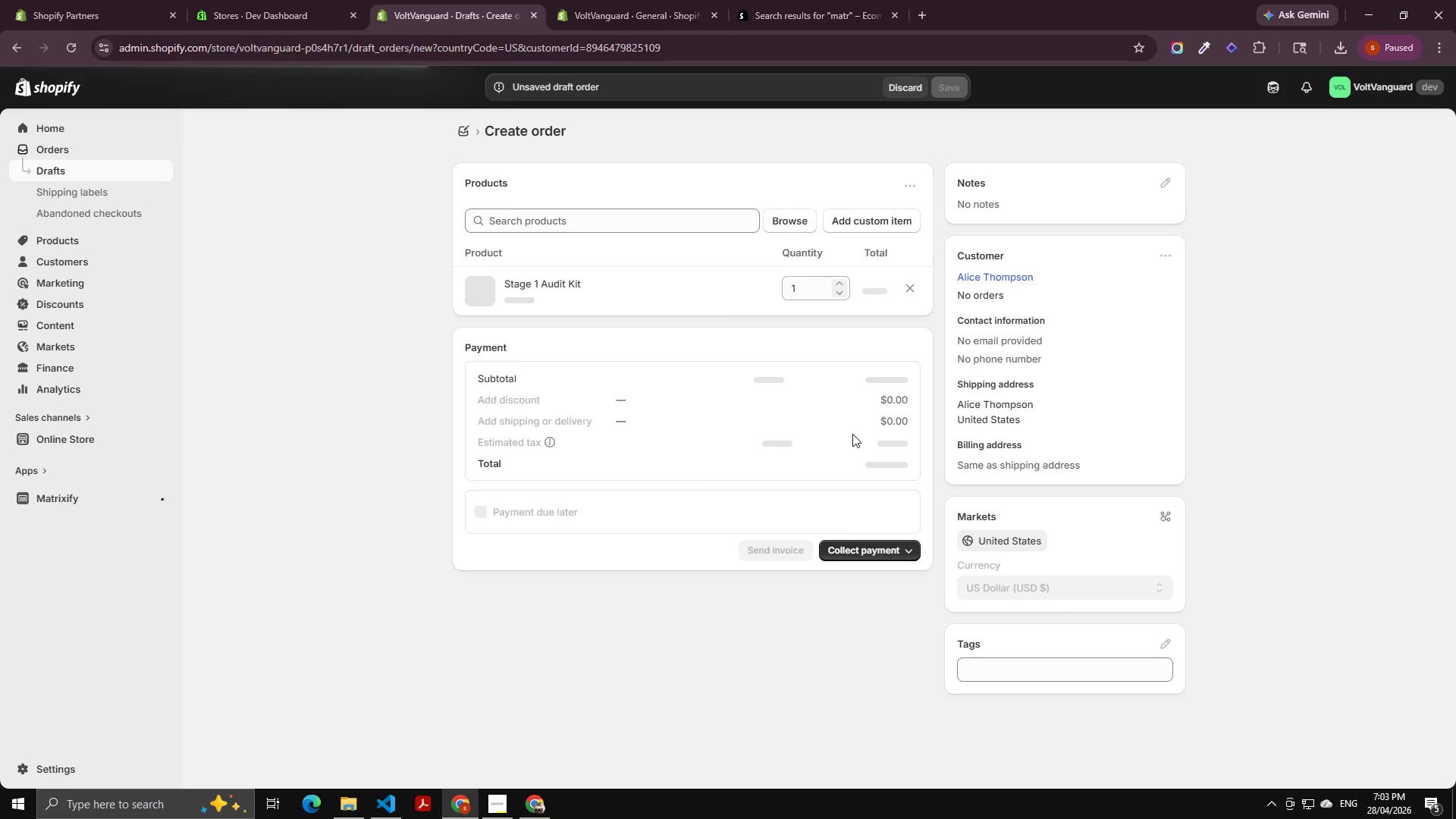 
left_click([875, 543])
 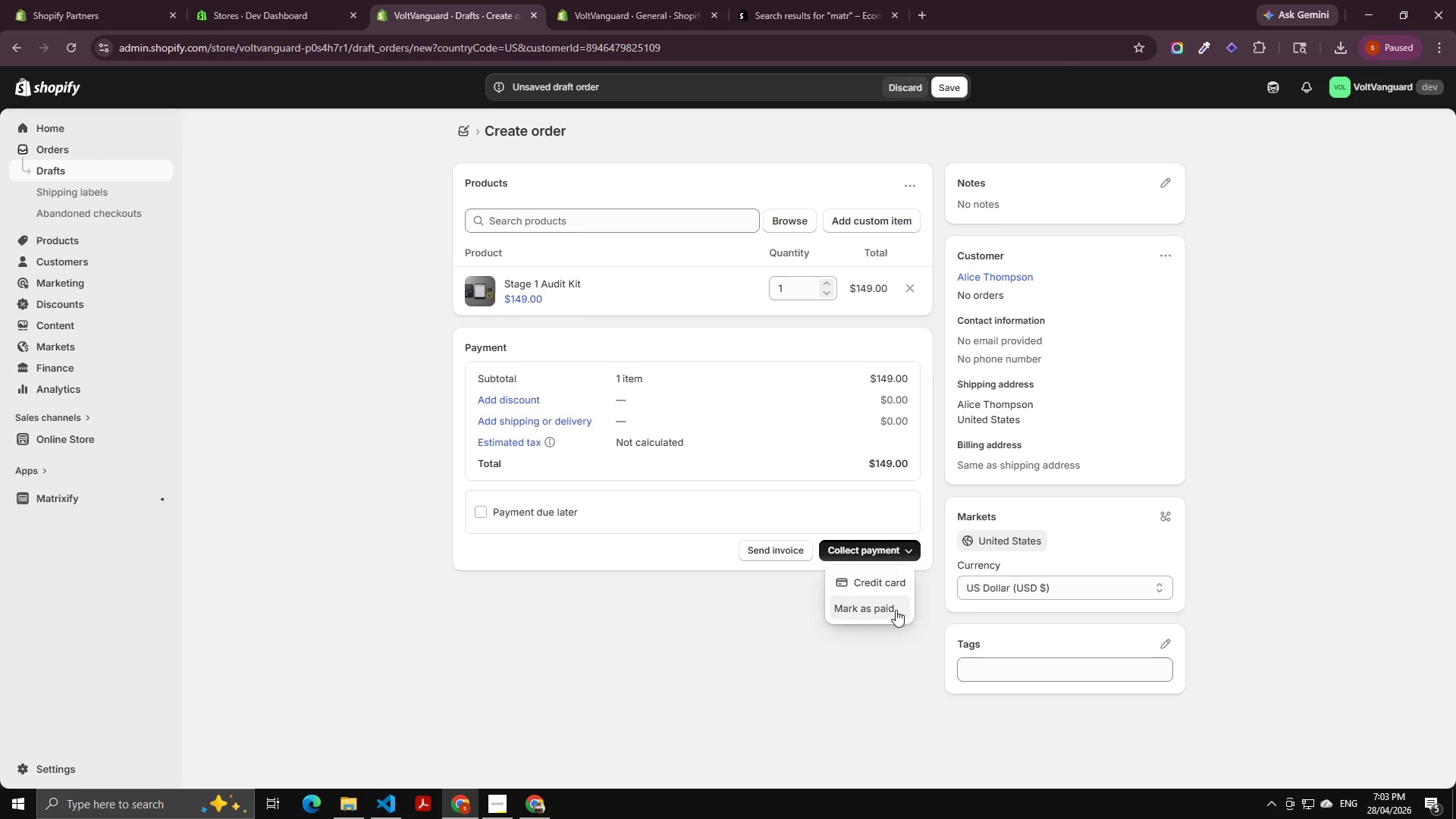 
left_click([881, 608])
 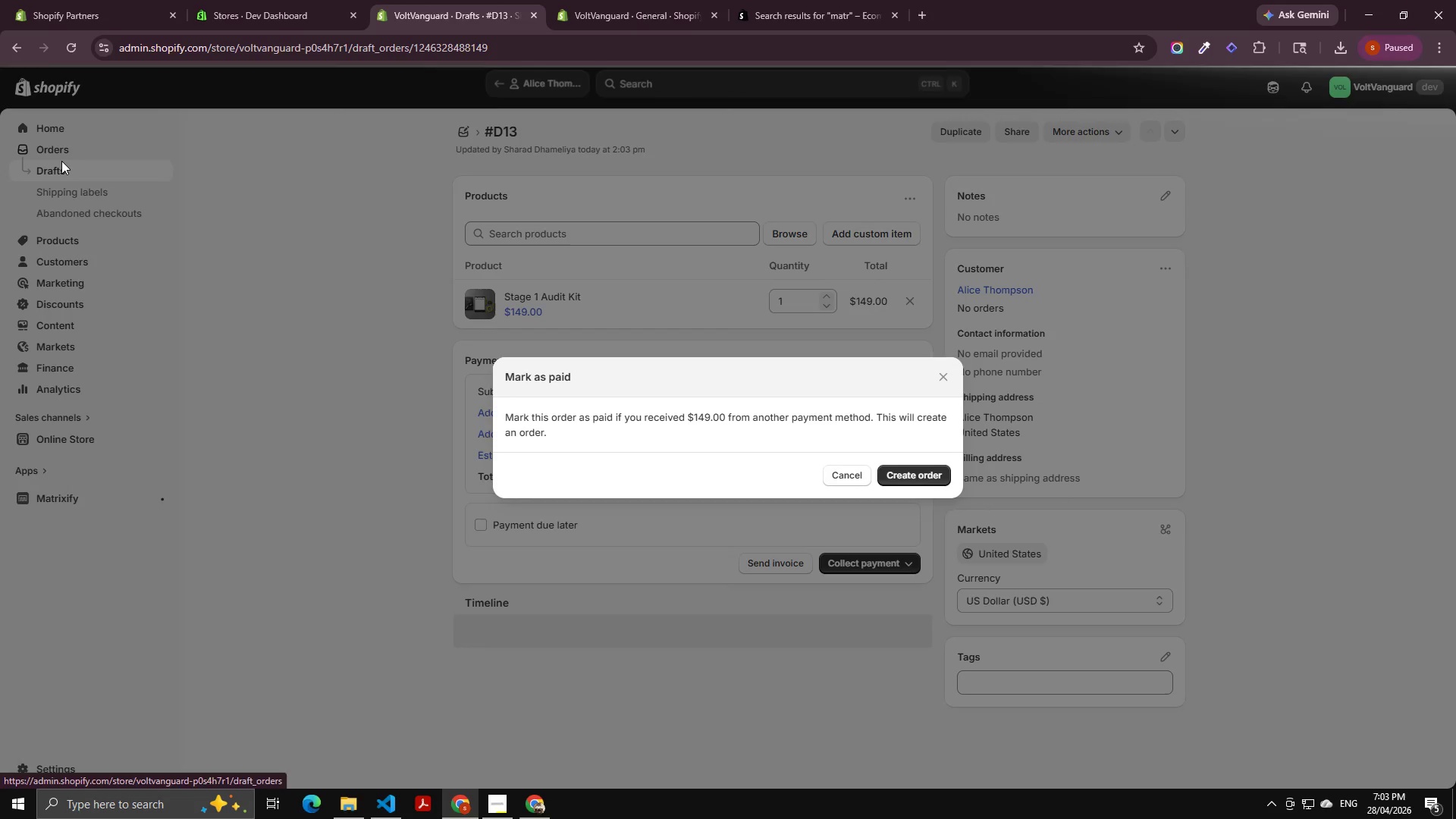 
wait(5.58)
 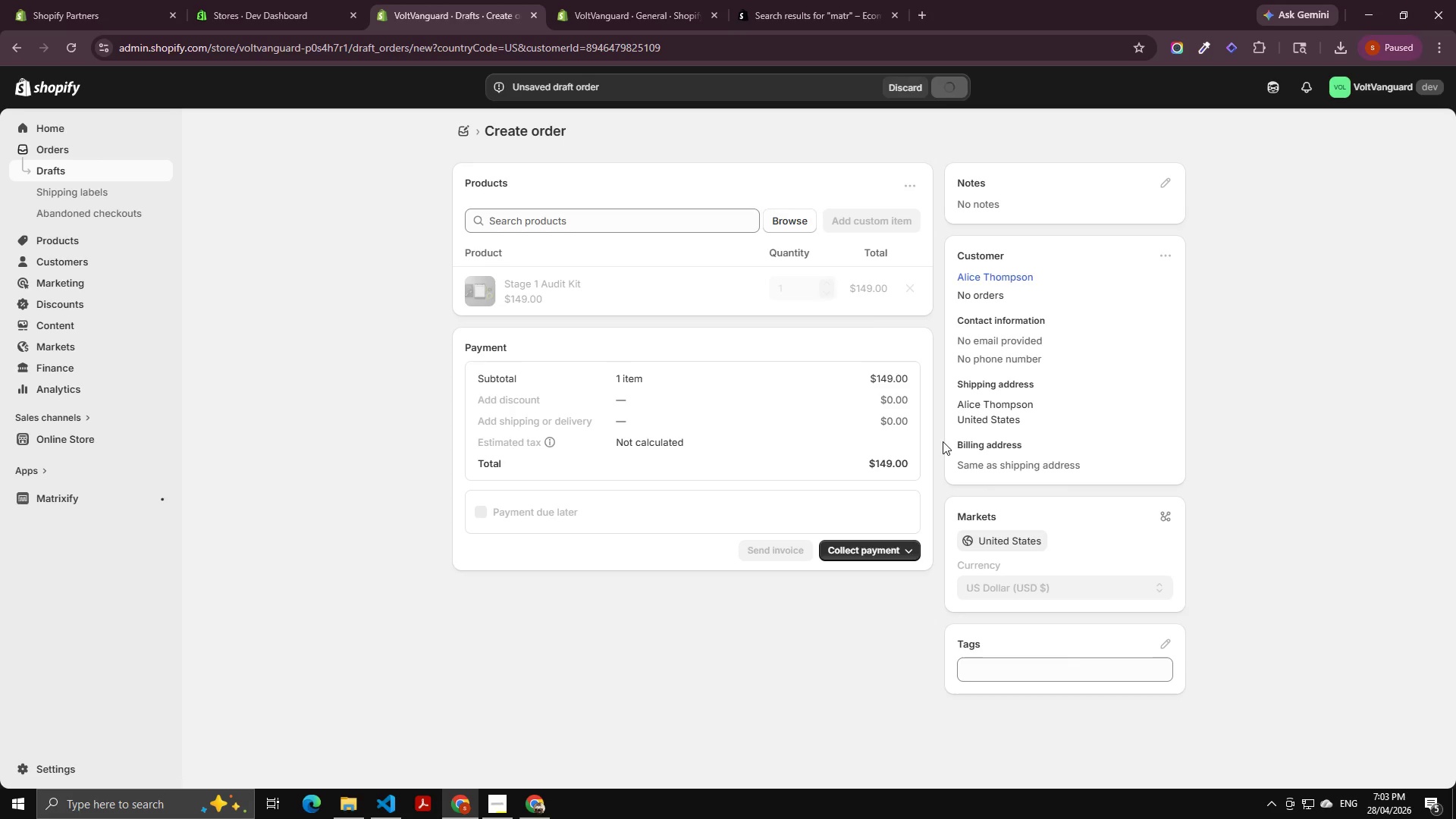 
left_click([914, 466])
 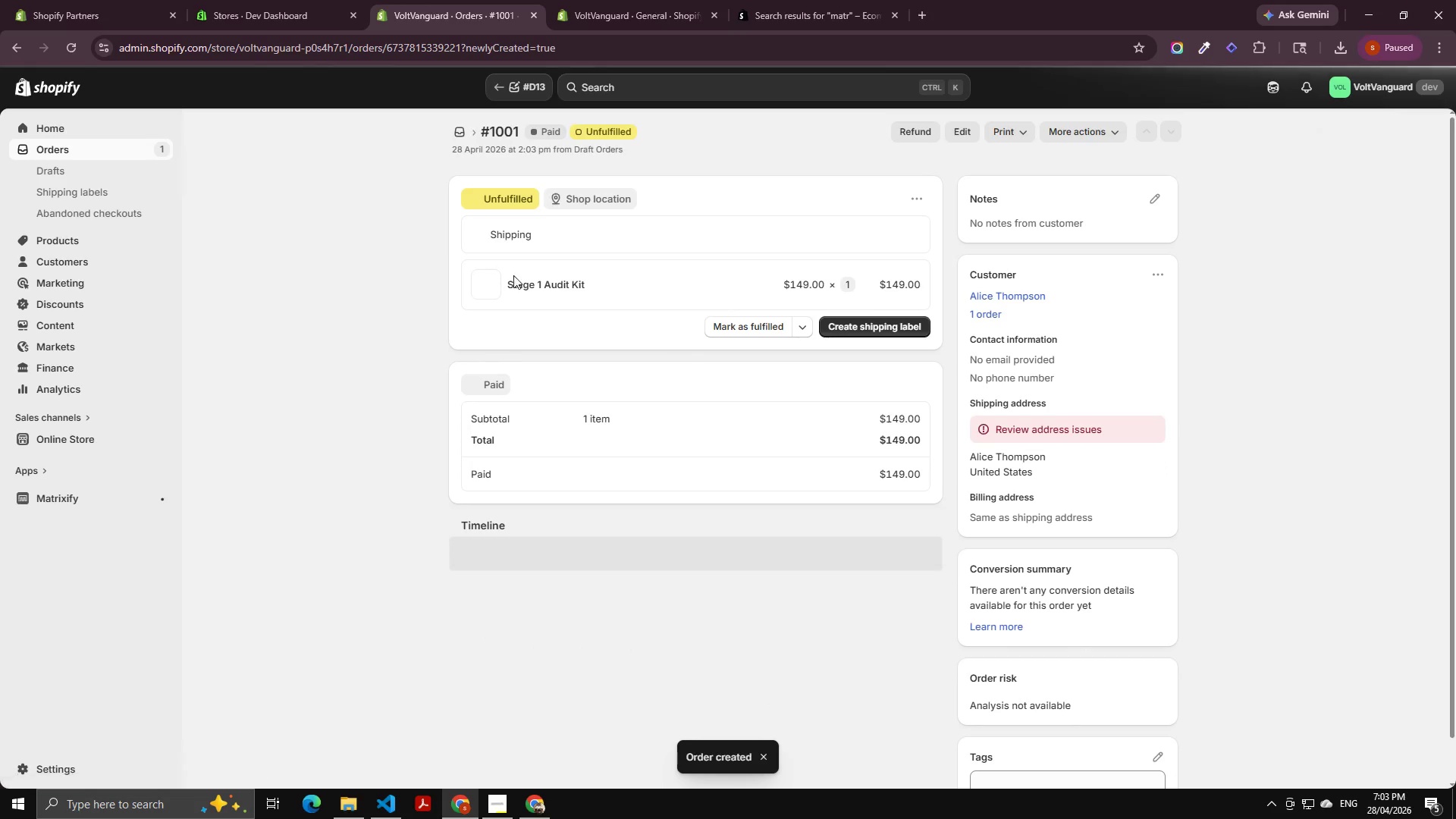 
wait(6.23)
 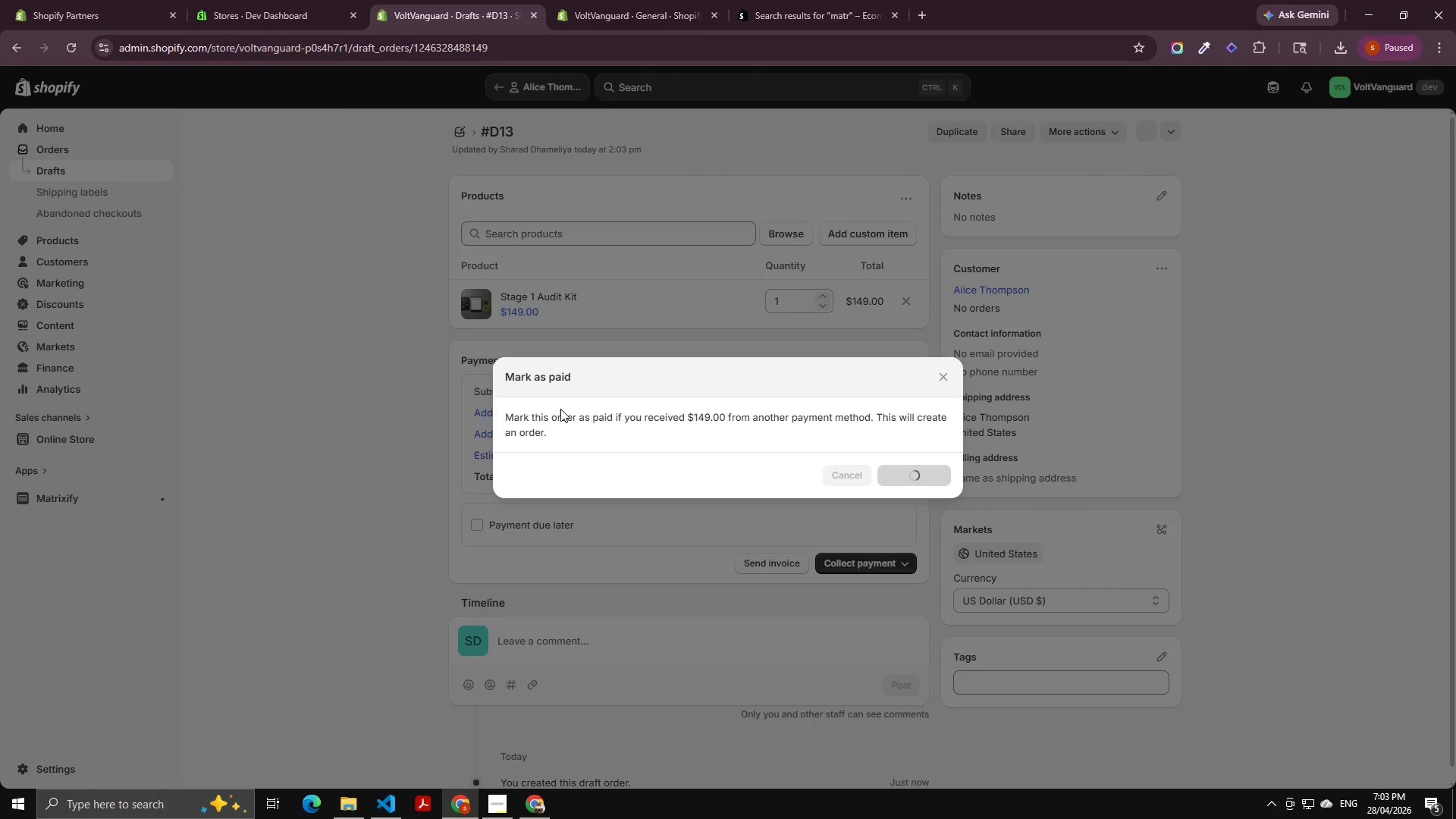 
scroll: coordinate [890, 371], scroll_direction: down, amount: 1.0
 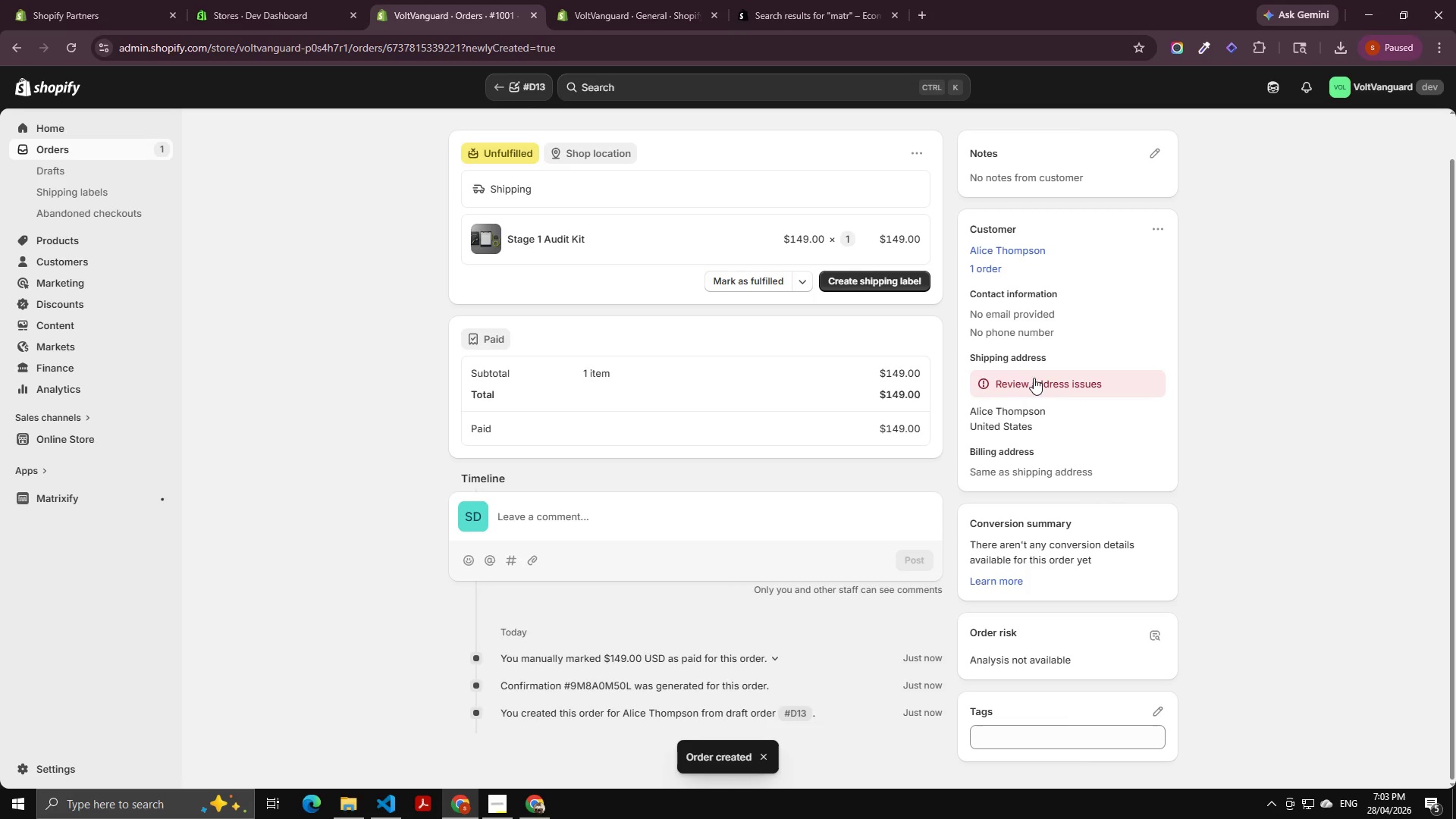 
left_click([1037, 381])
 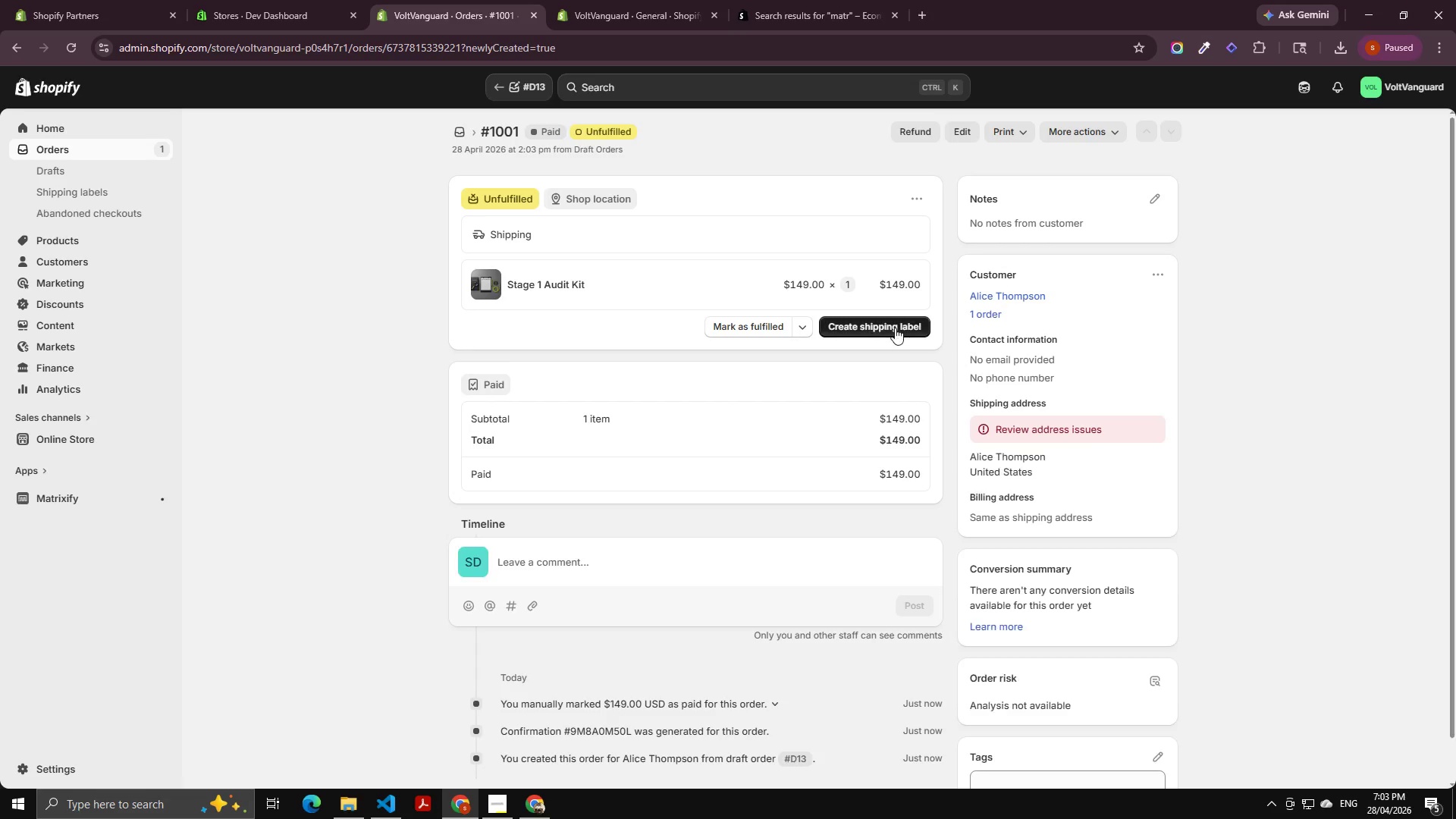 
scroll: coordinate [749, 387], scroll_direction: up, amount: 3.0
 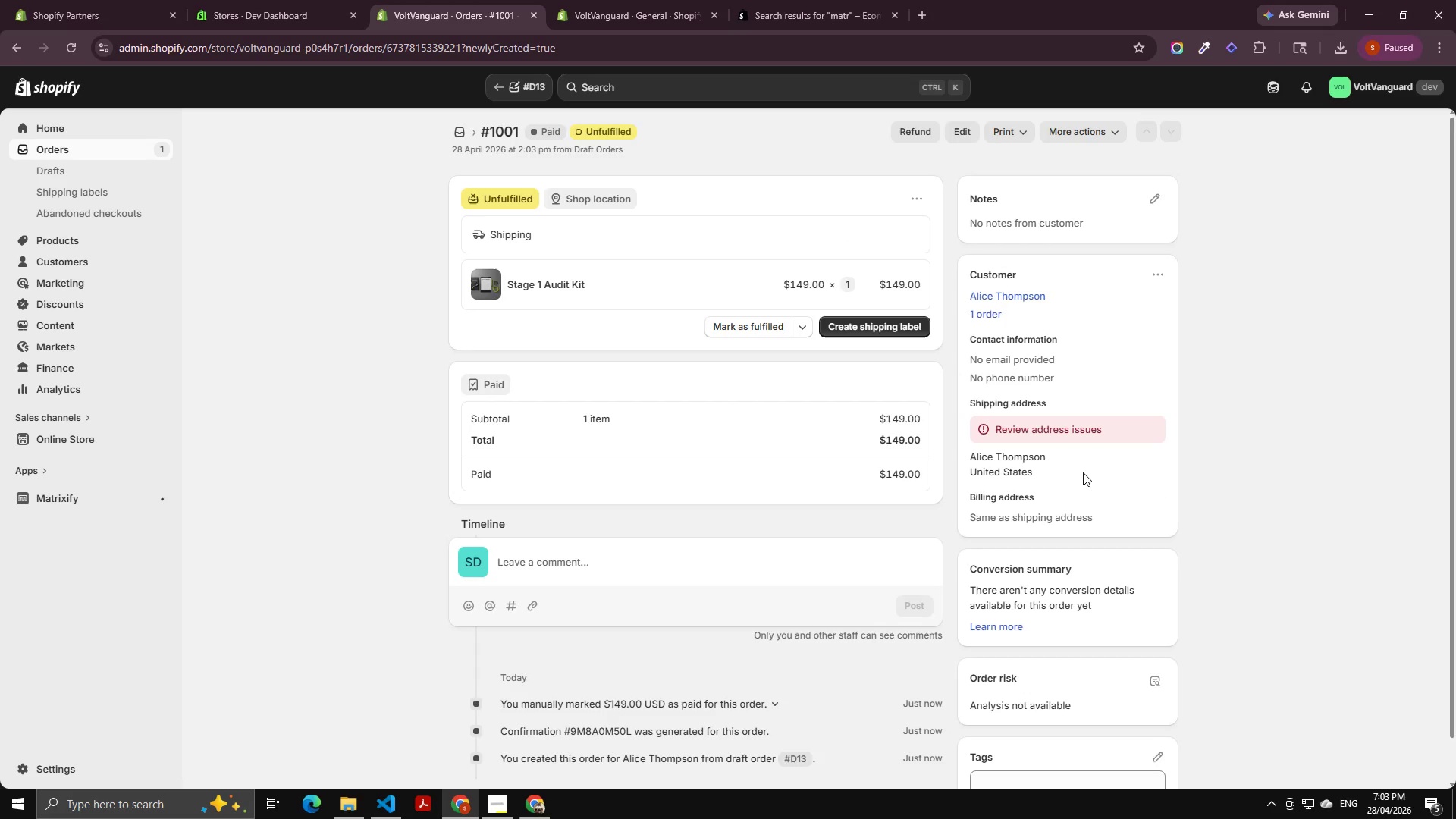 
left_click([1044, 430])
 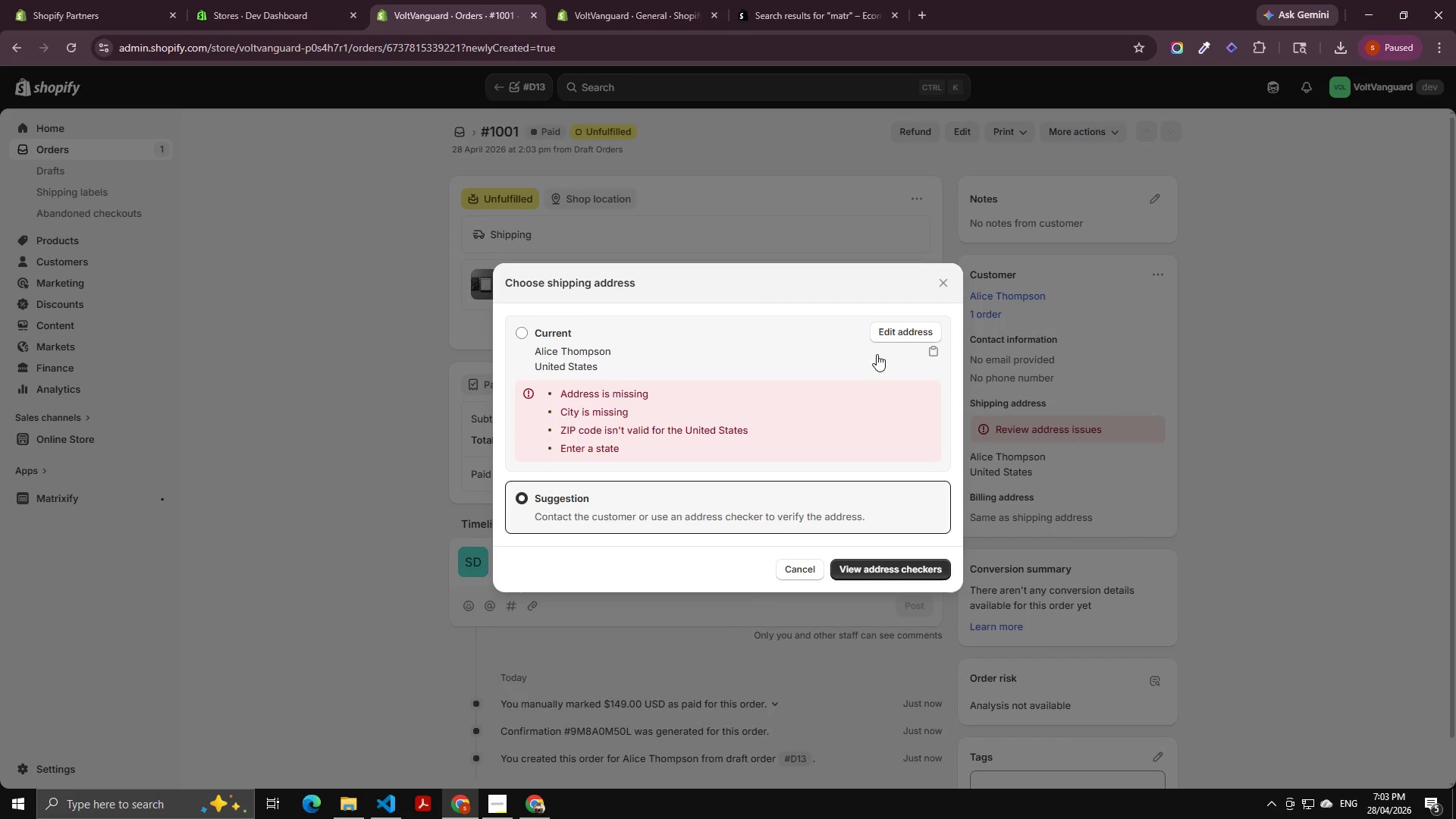 
left_click([900, 332])
 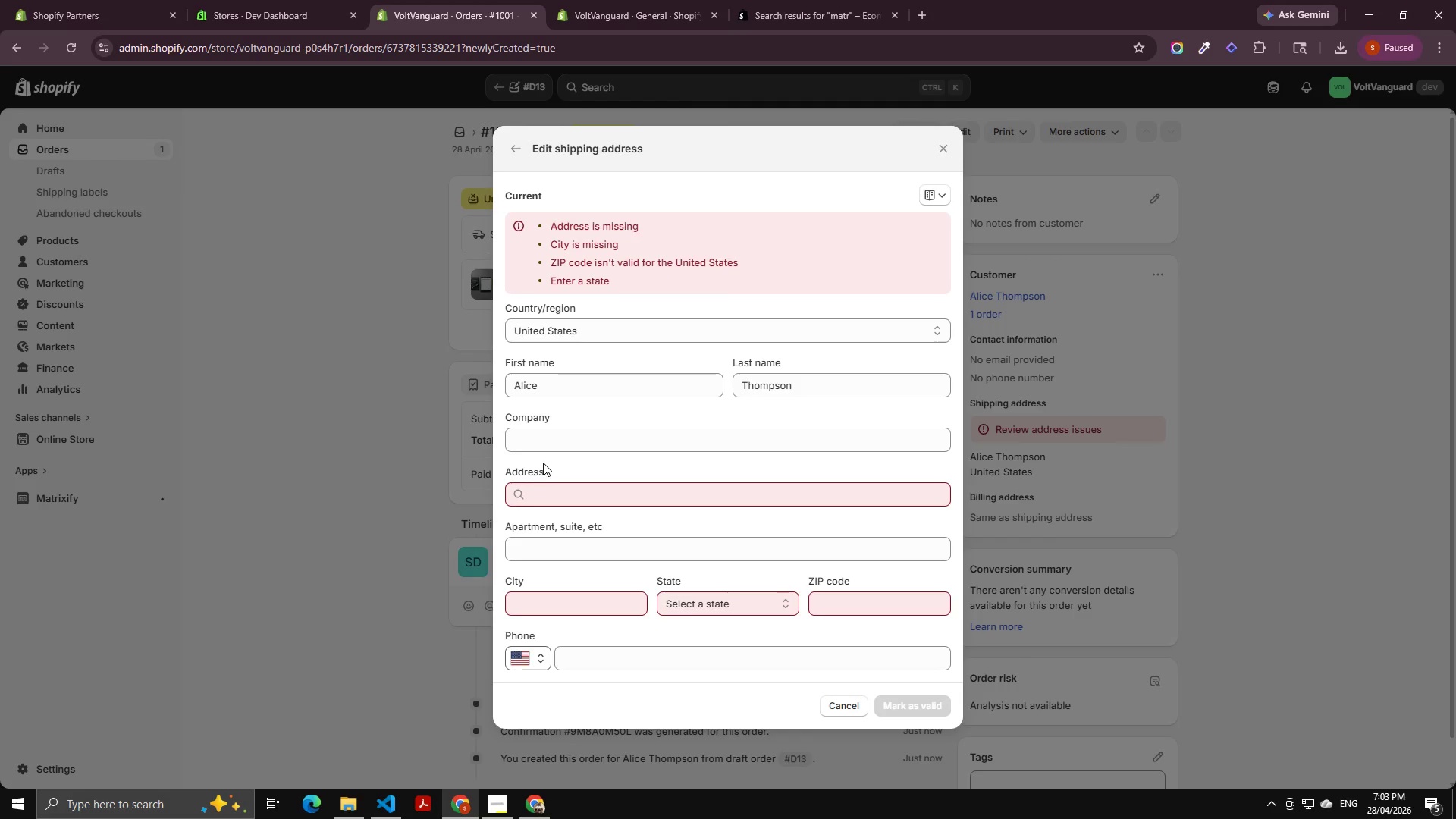 
left_click([535, 488])
 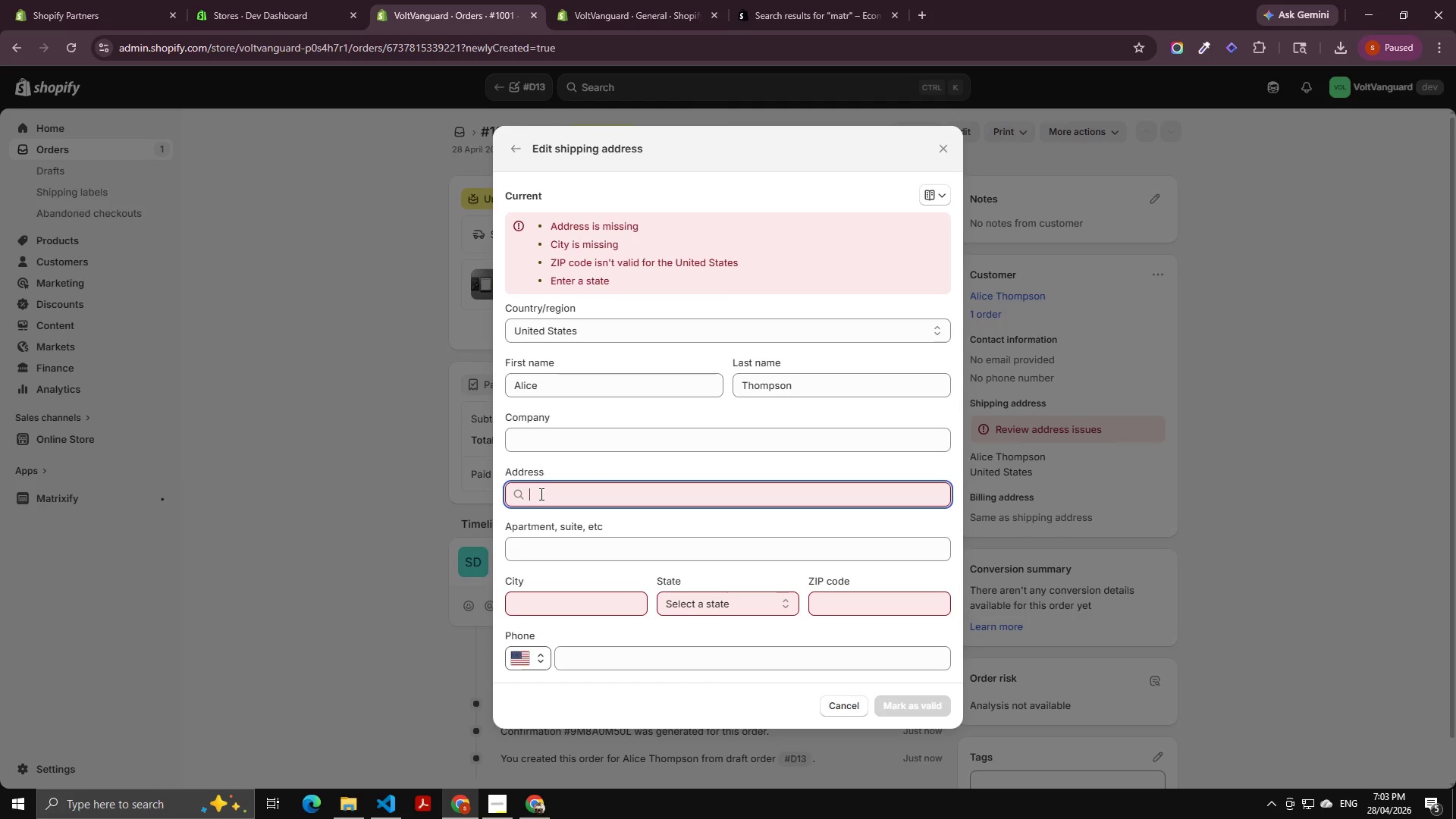 
key(Numpad1)
 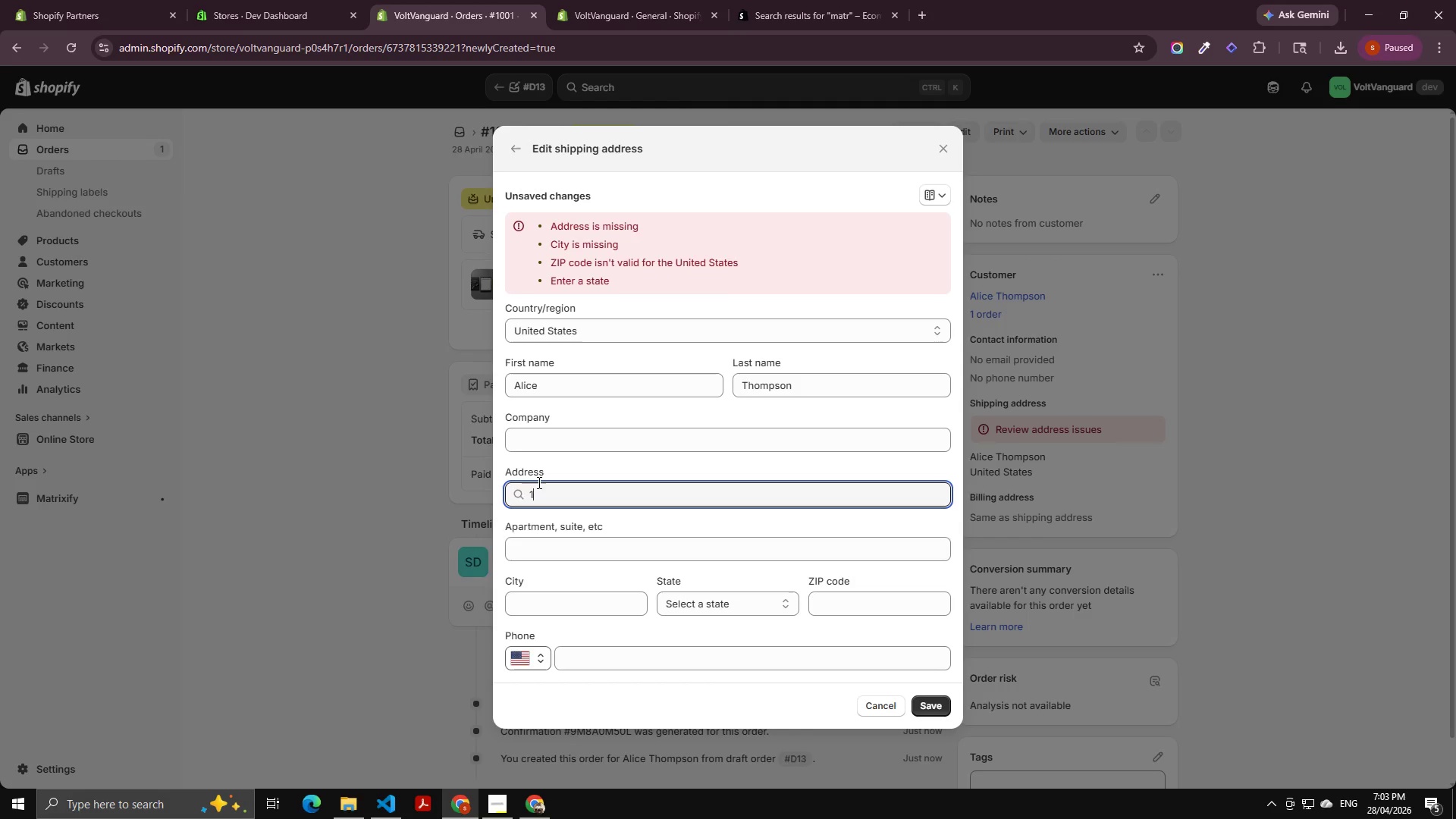 
key(Numpad2)
 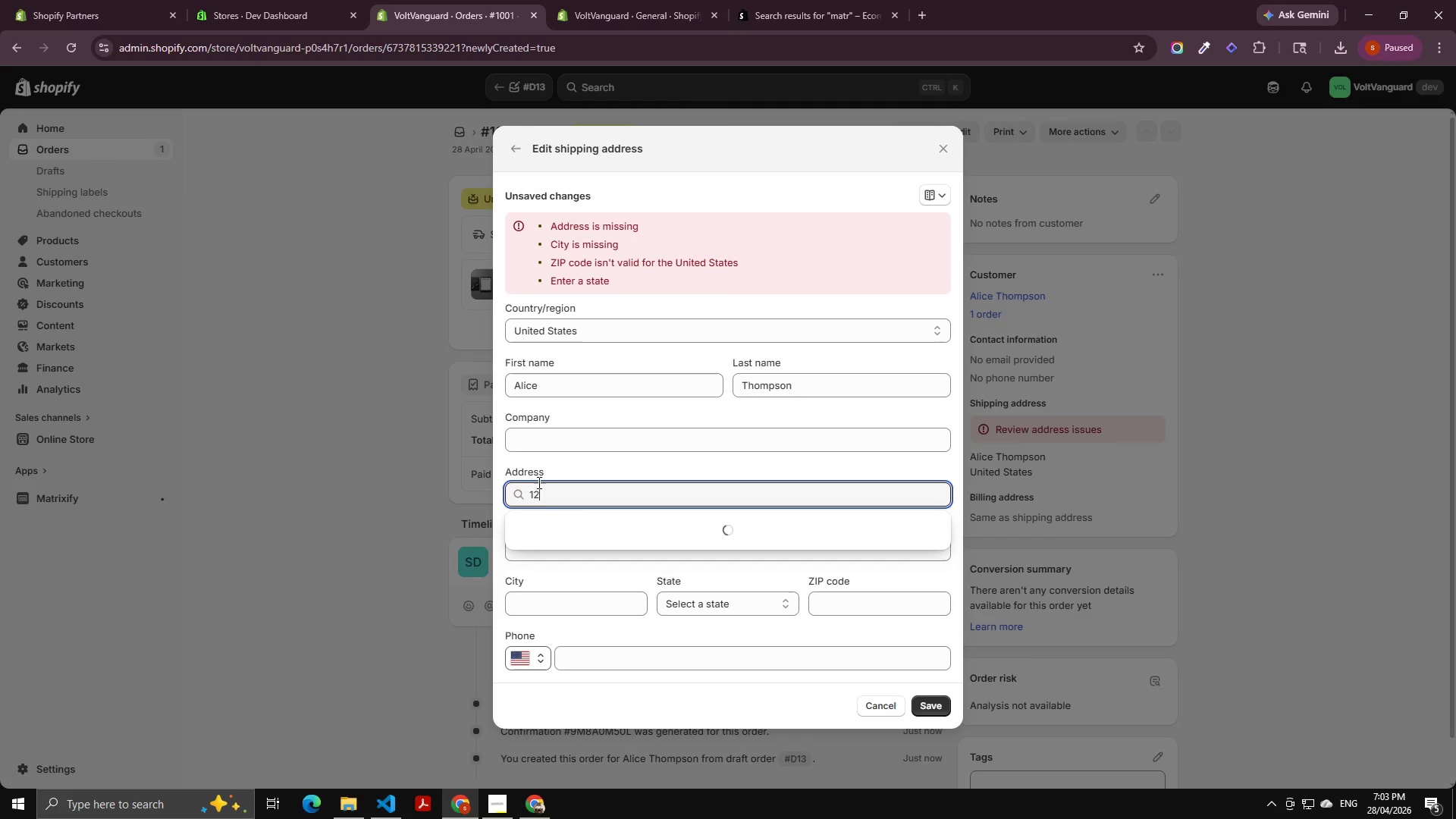 
key(Numpad8)
 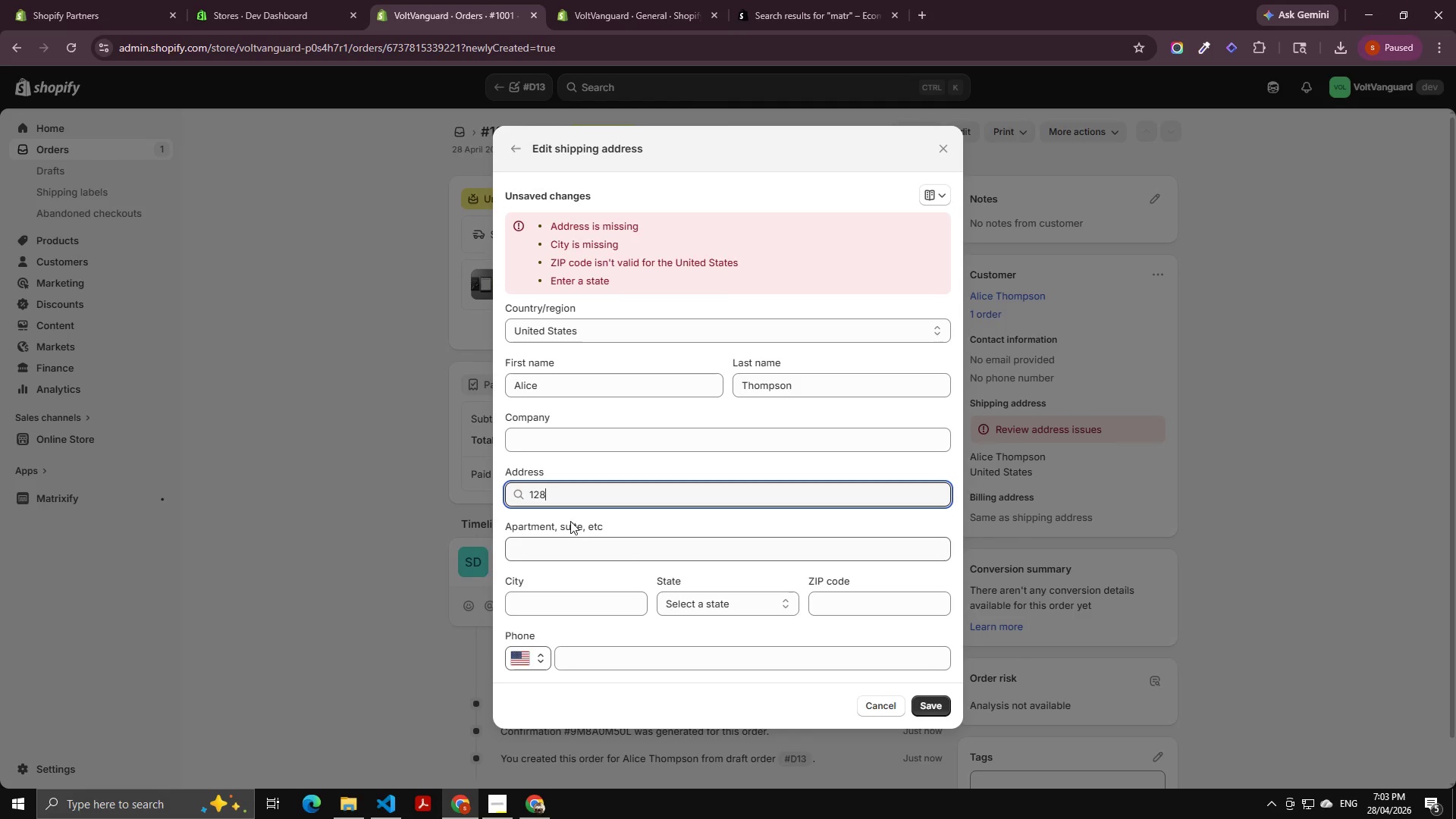 
left_click([583, 489])
 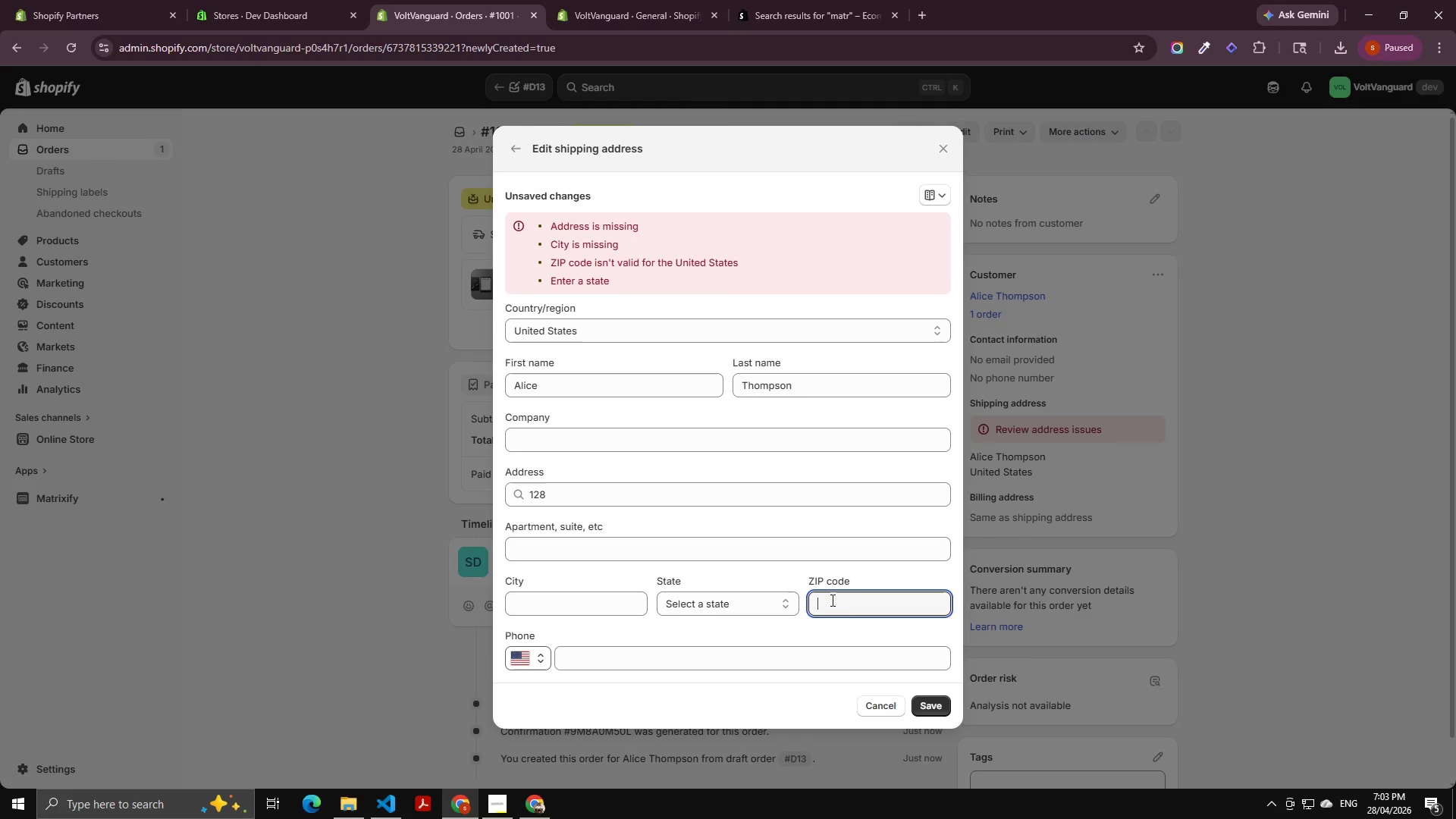 
left_click([736, 601])
 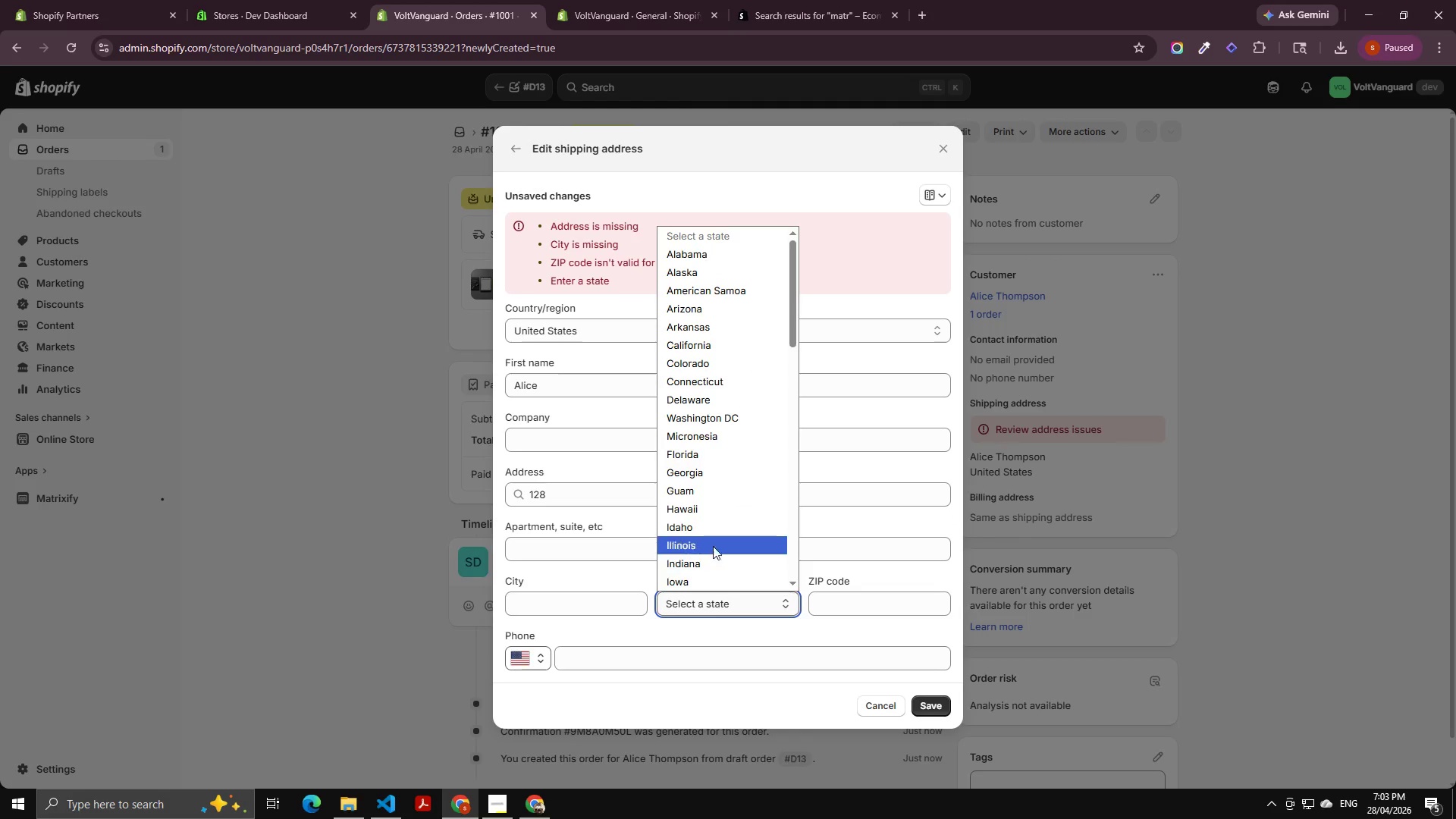 
left_click([714, 497])
 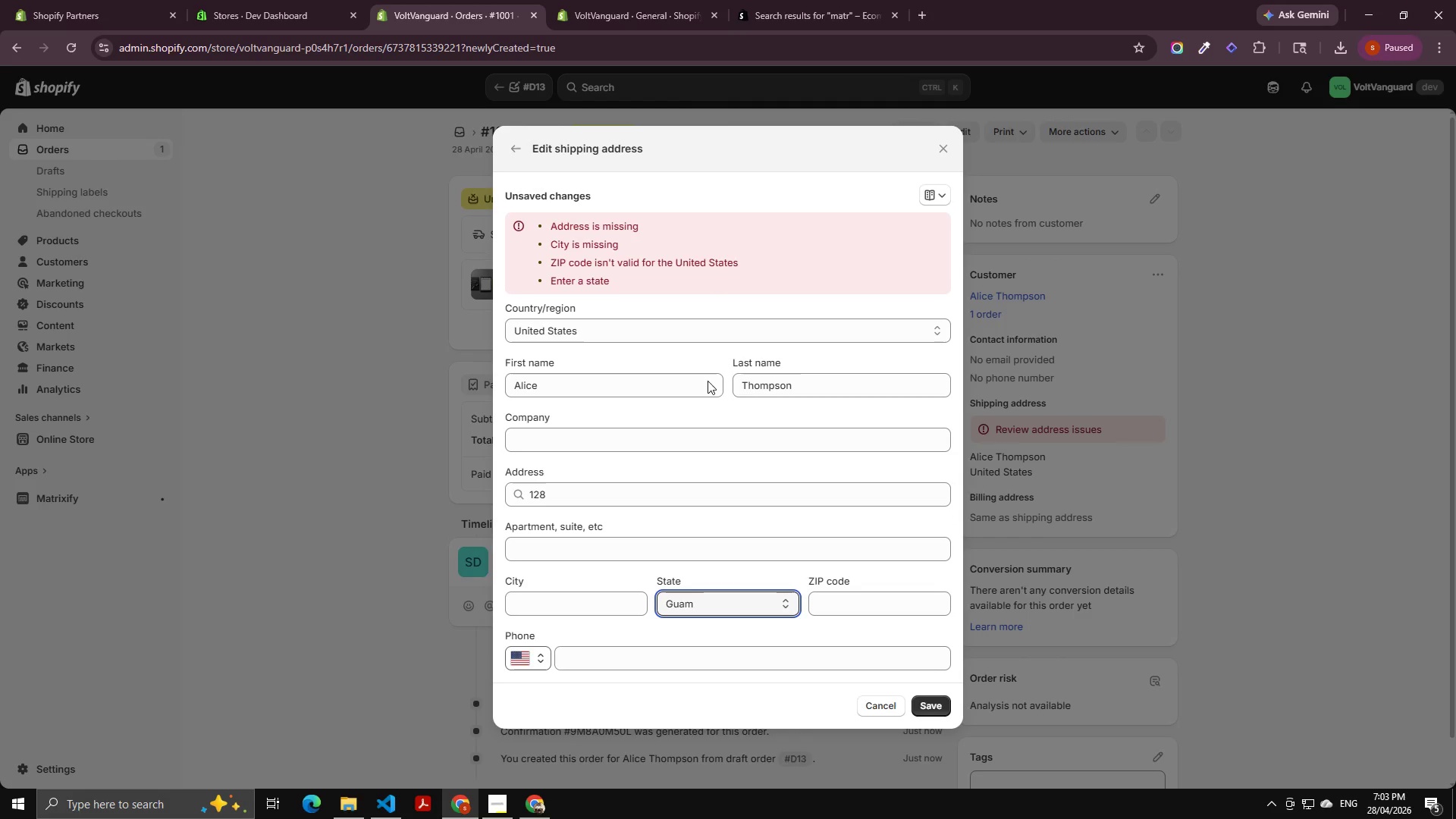 
left_click([814, 395])
 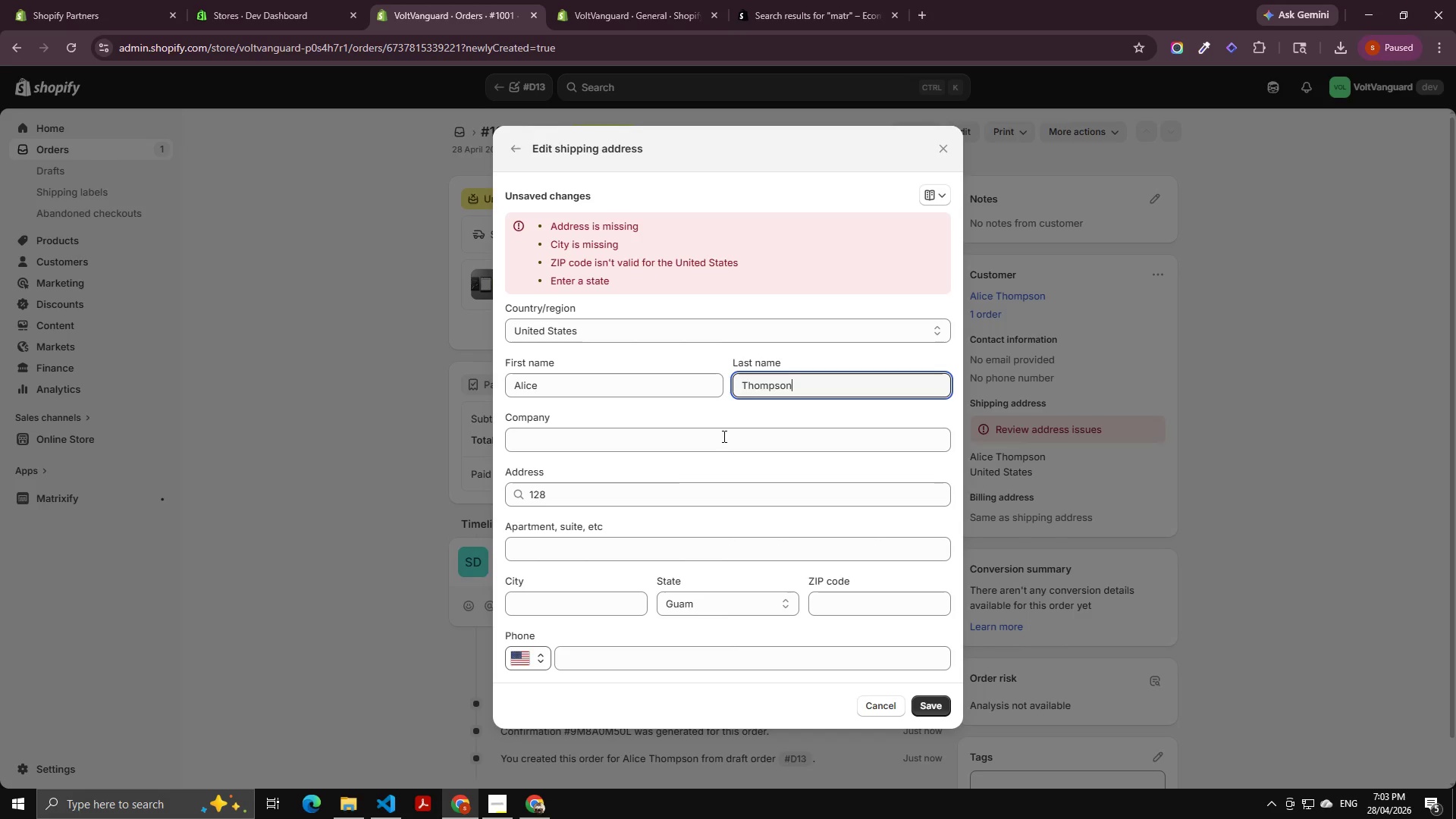 
left_click([670, 471])
 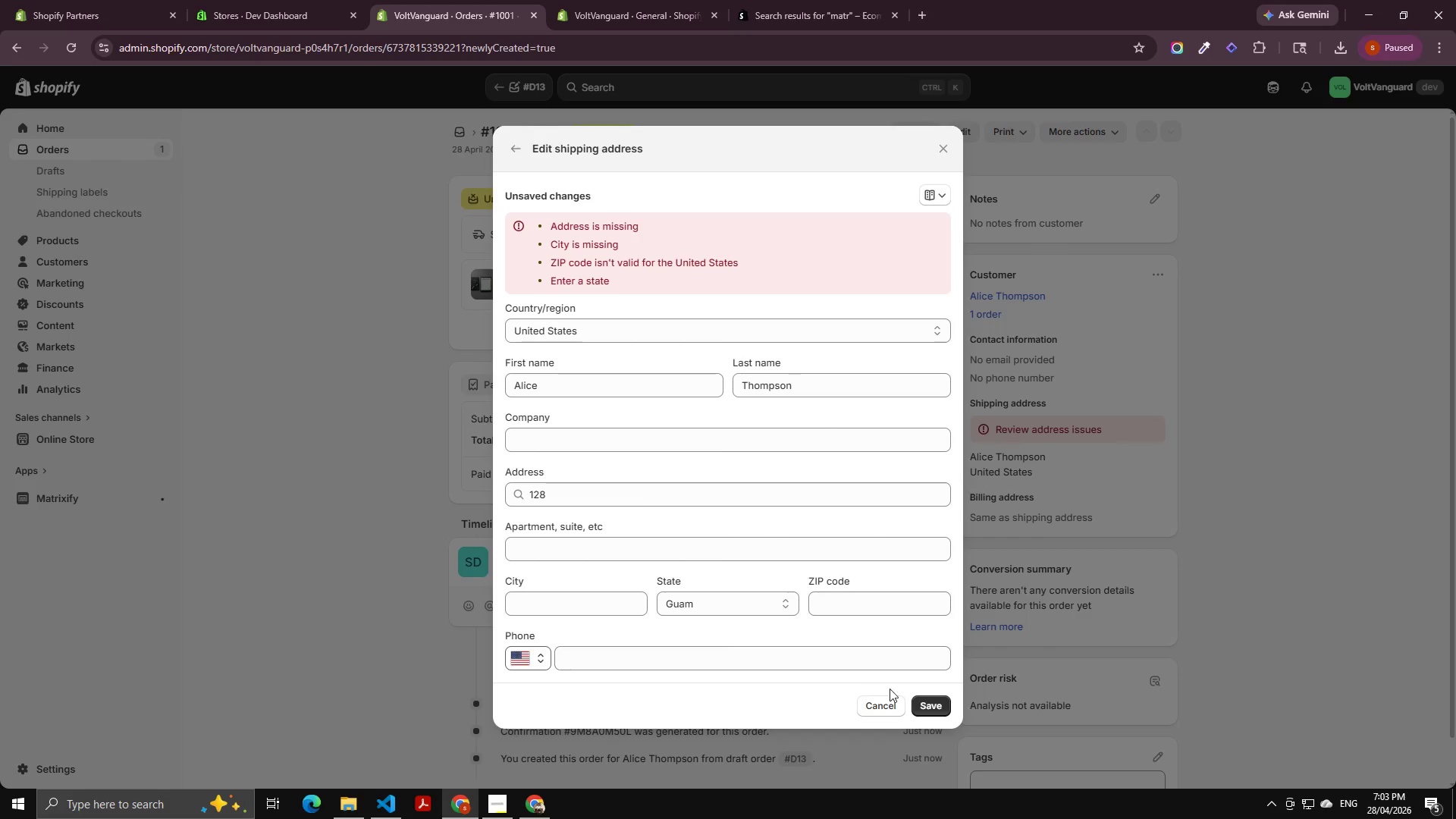 
left_click([930, 699])
 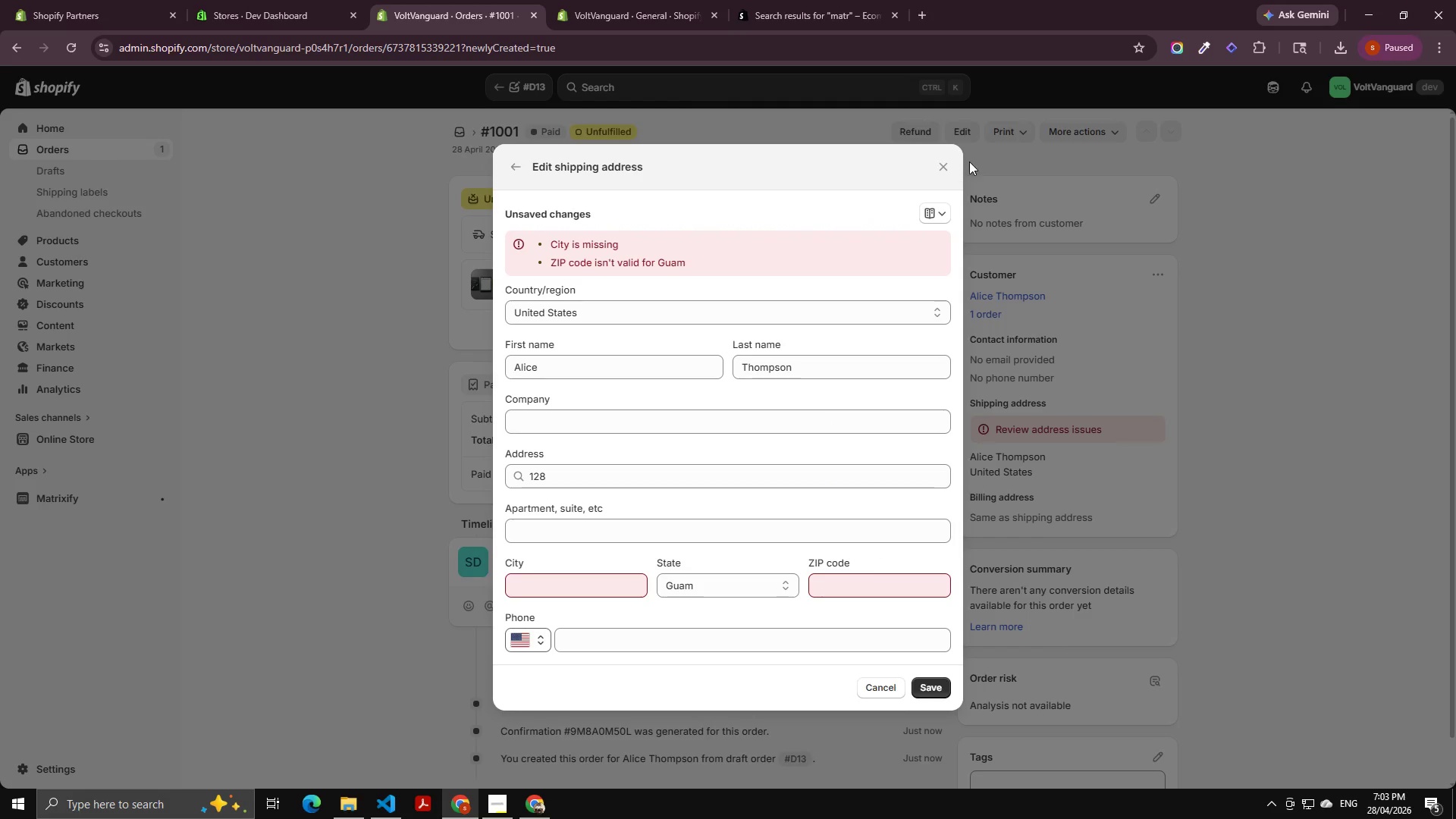 
left_click([934, 168])
 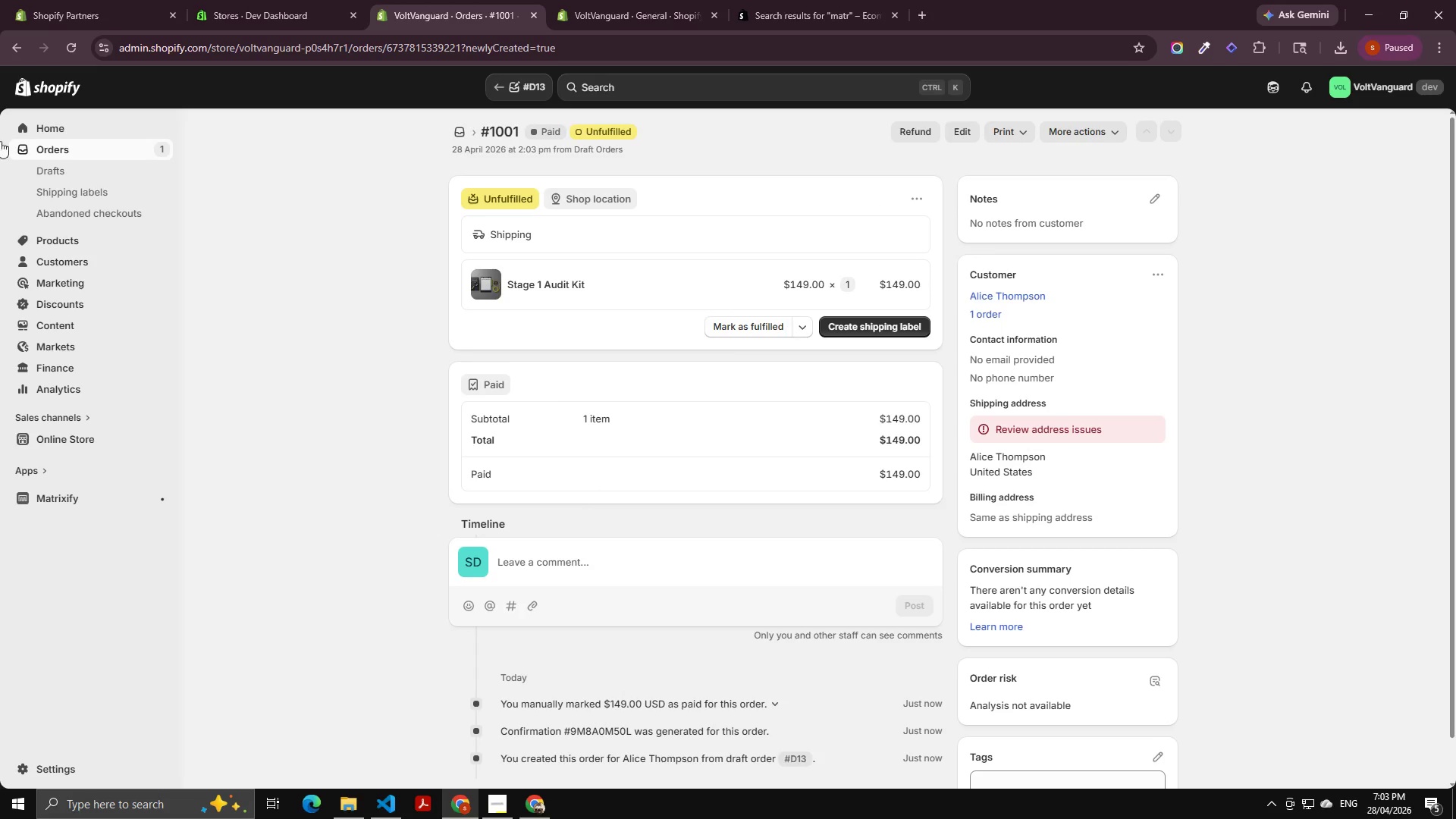 
left_click([47, 153])
 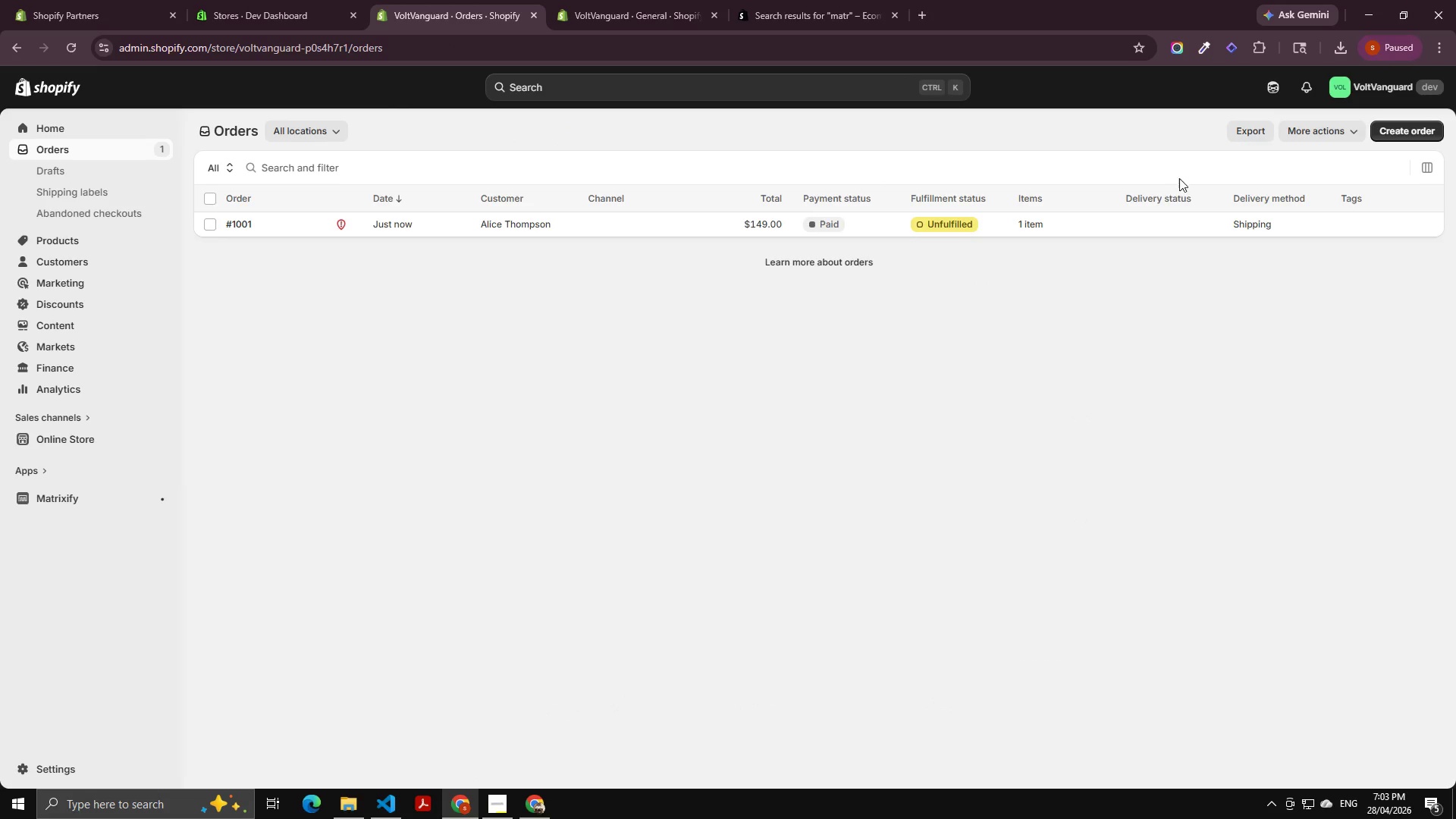 
left_click([1248, 133])
 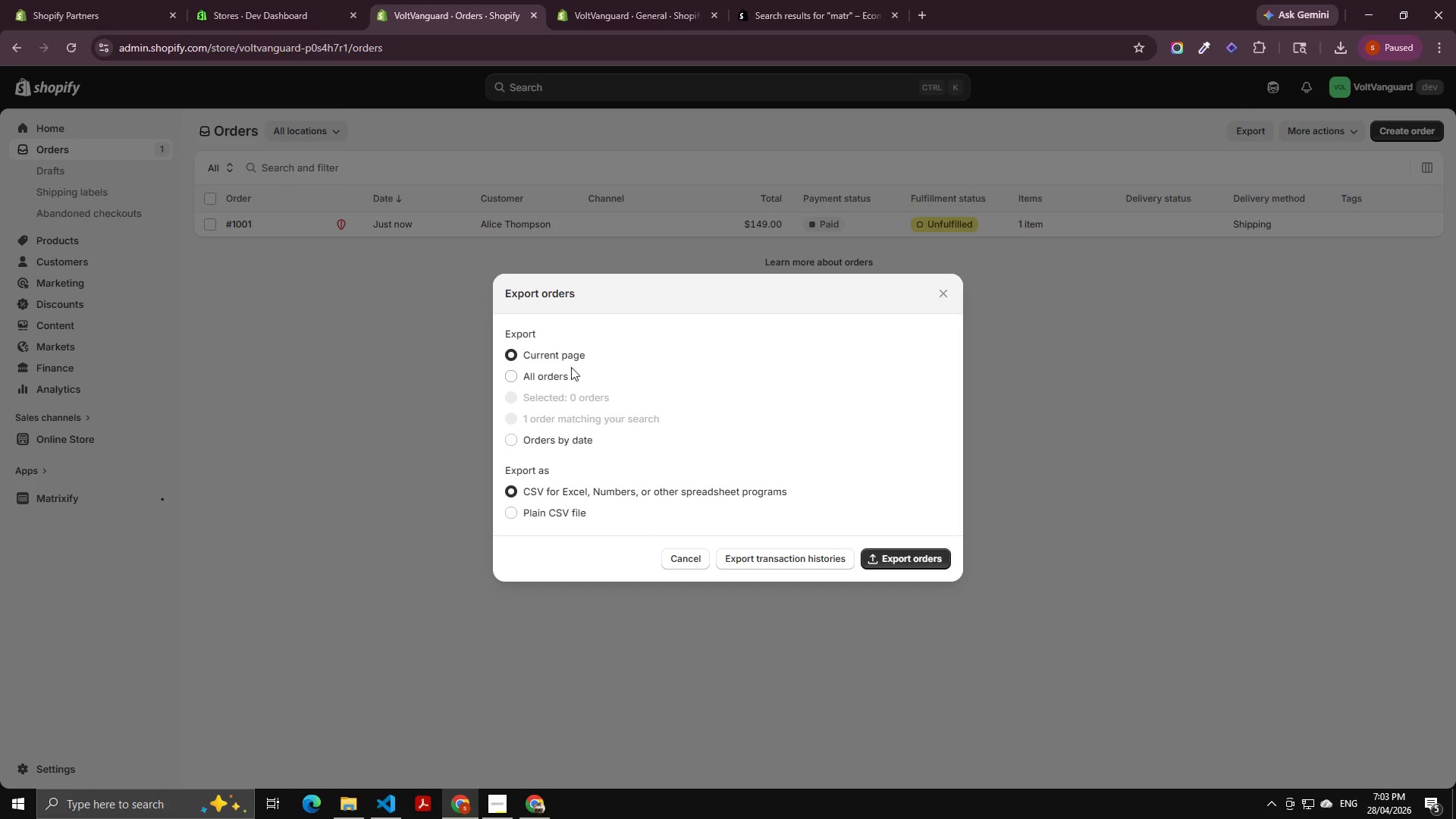 
wait(5.5)
 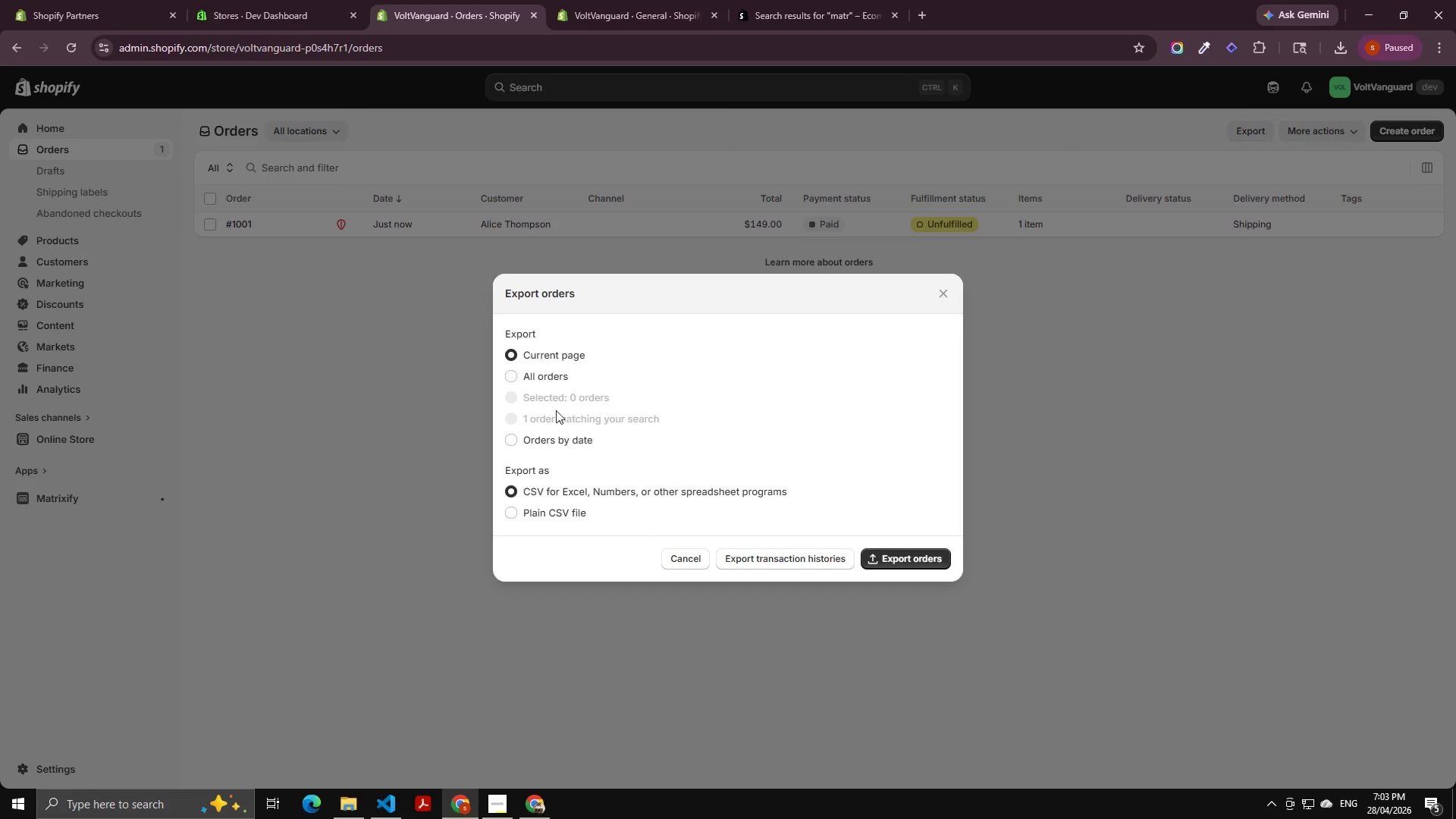 
left_click([622, 422])
 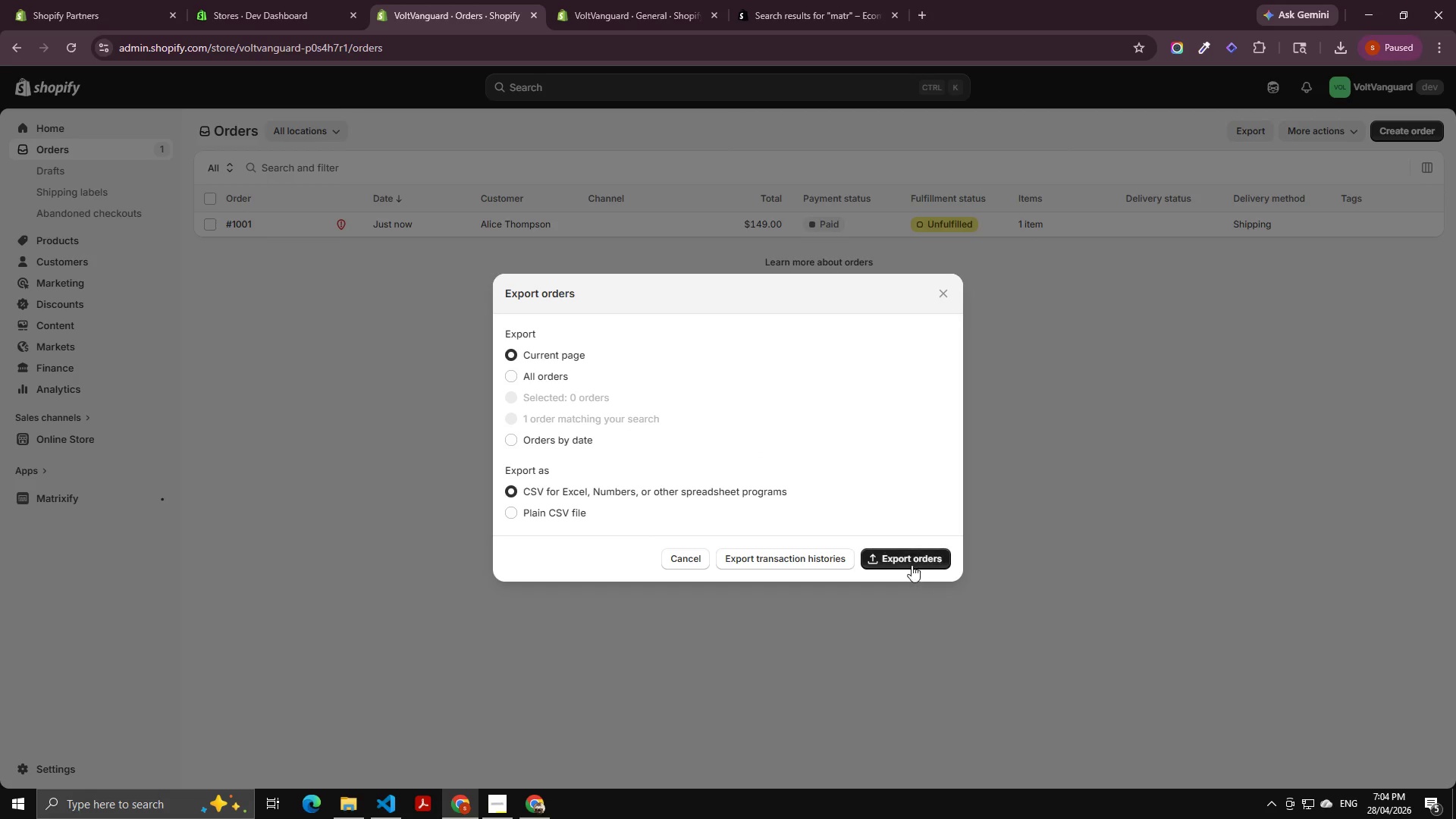 
left_click([907, 552])
 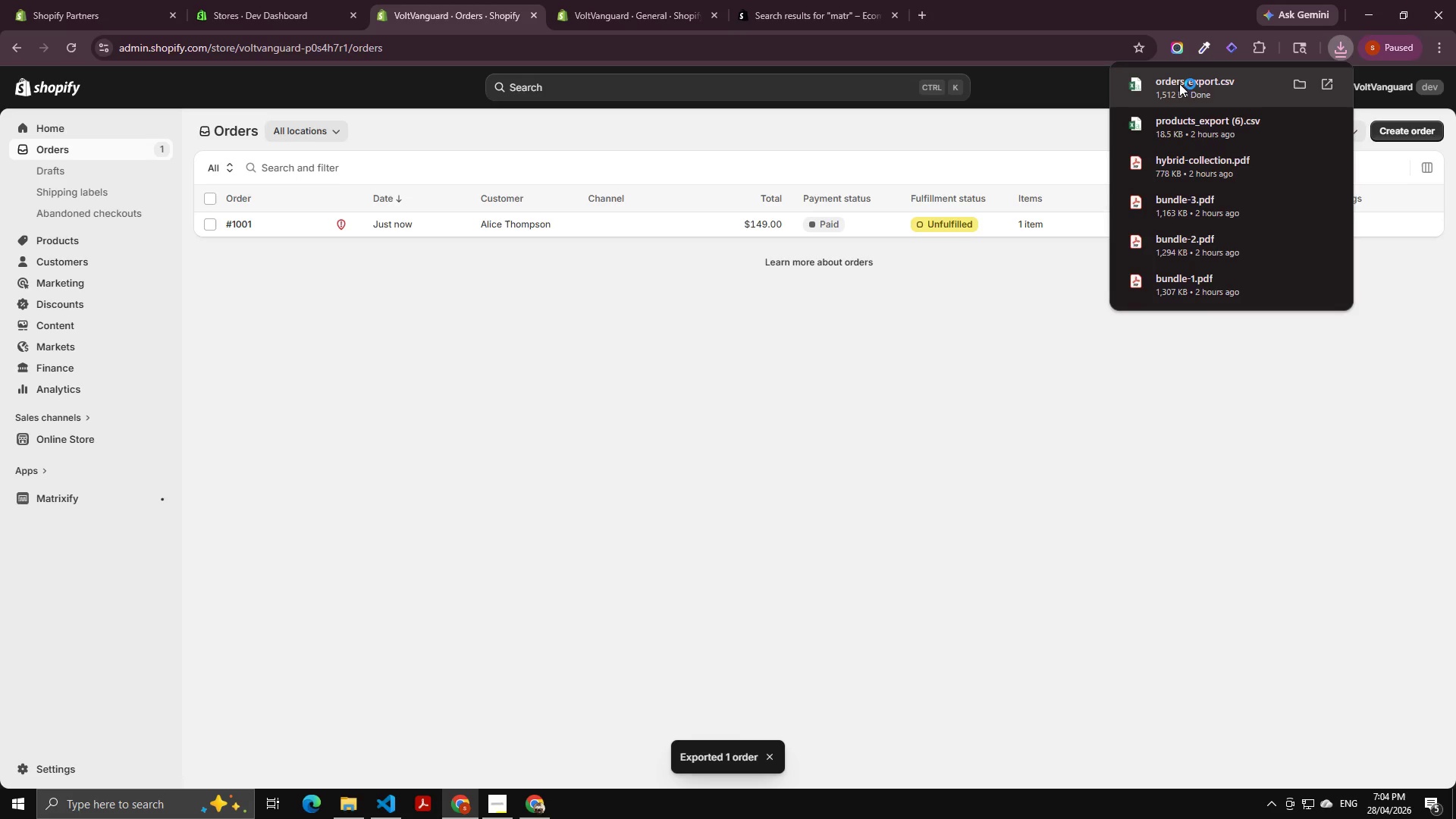 
wait(9.94)
 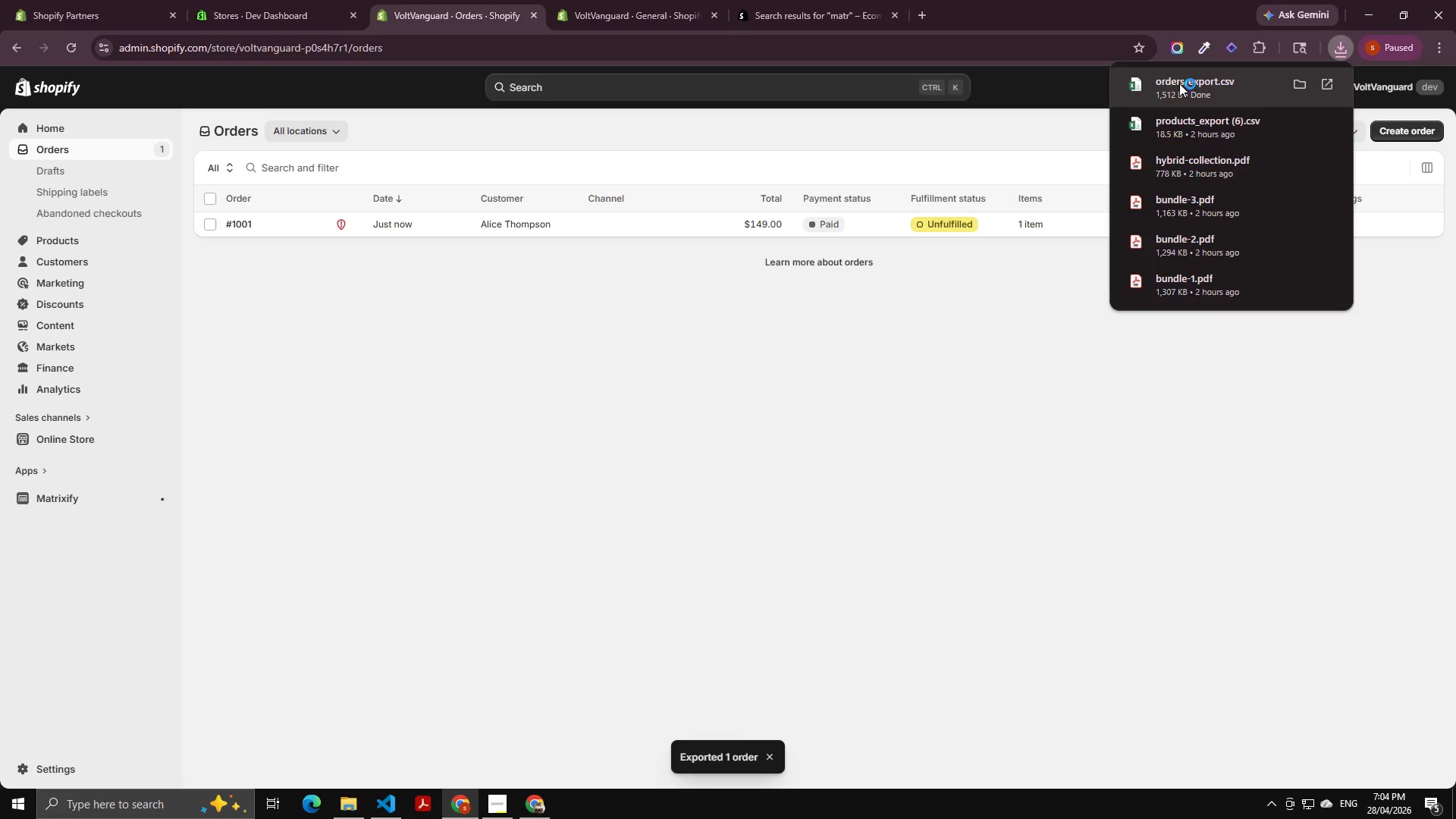 
left_click_drag(start_coordinate=[963, 758], to_coordinate=[1455, 692])
 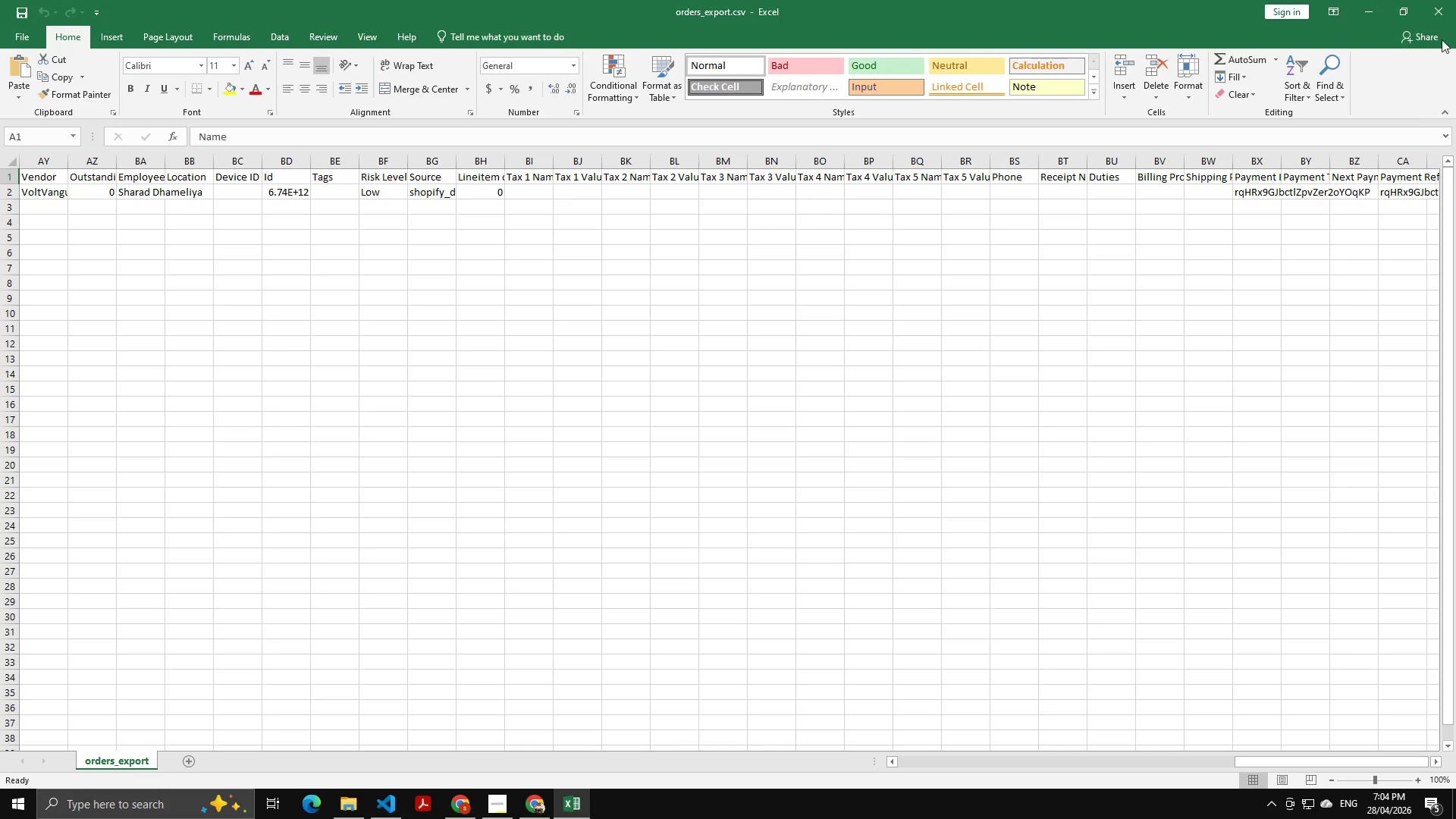 
left_click([1439, 5])
 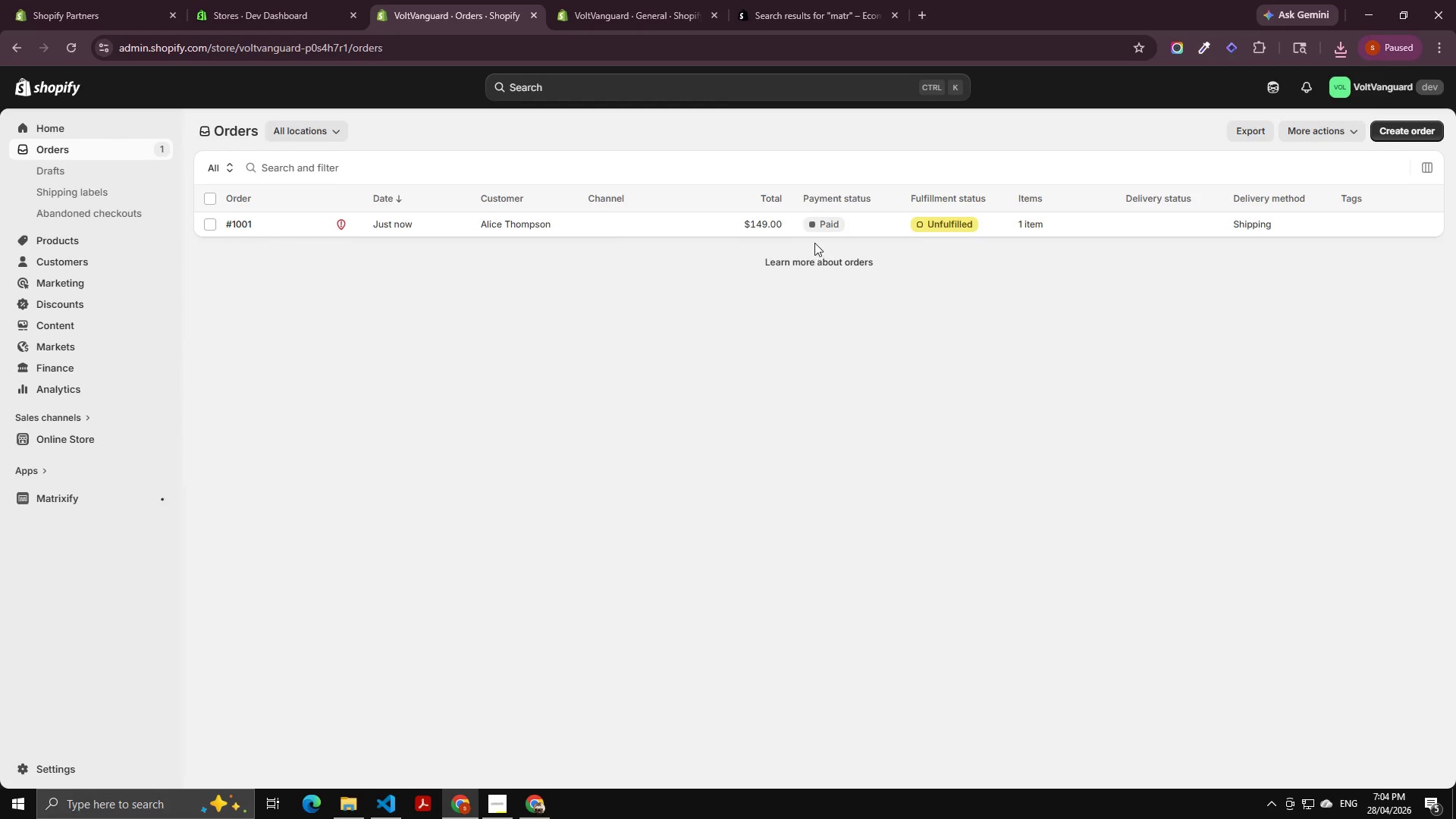 
left_click([814, 233])
 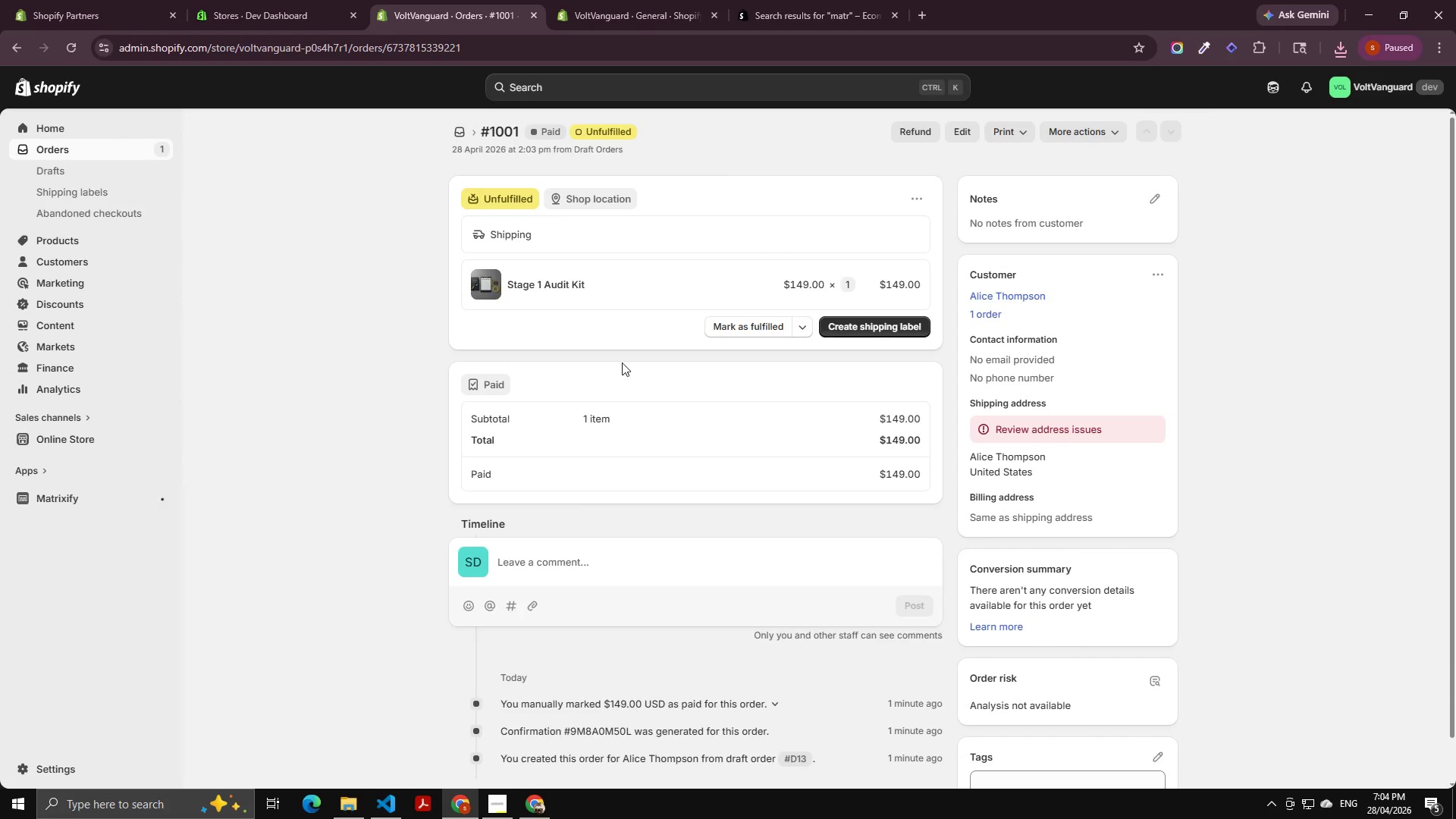 
wait(5.41)
 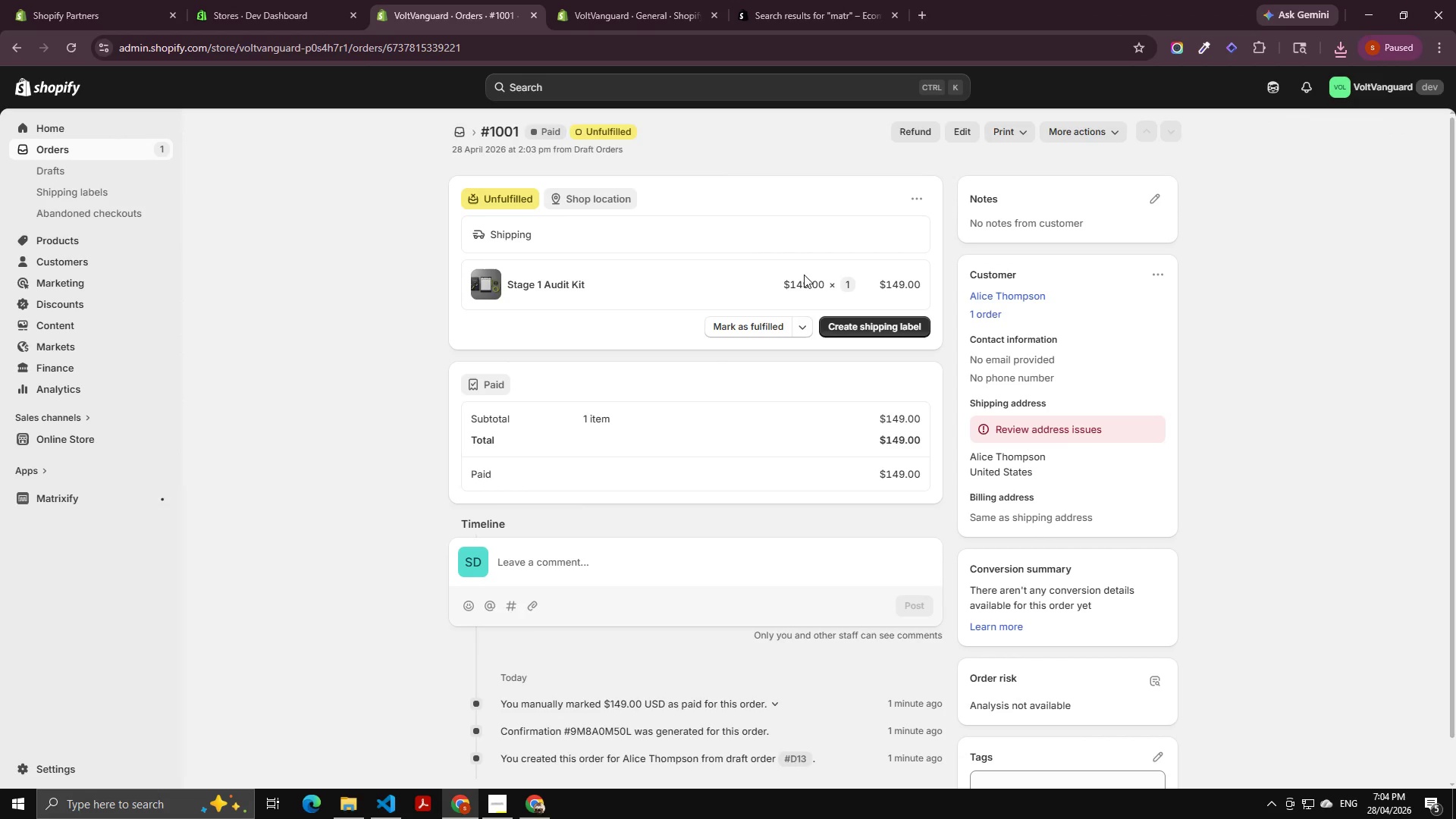 
double_click([573, 199])
 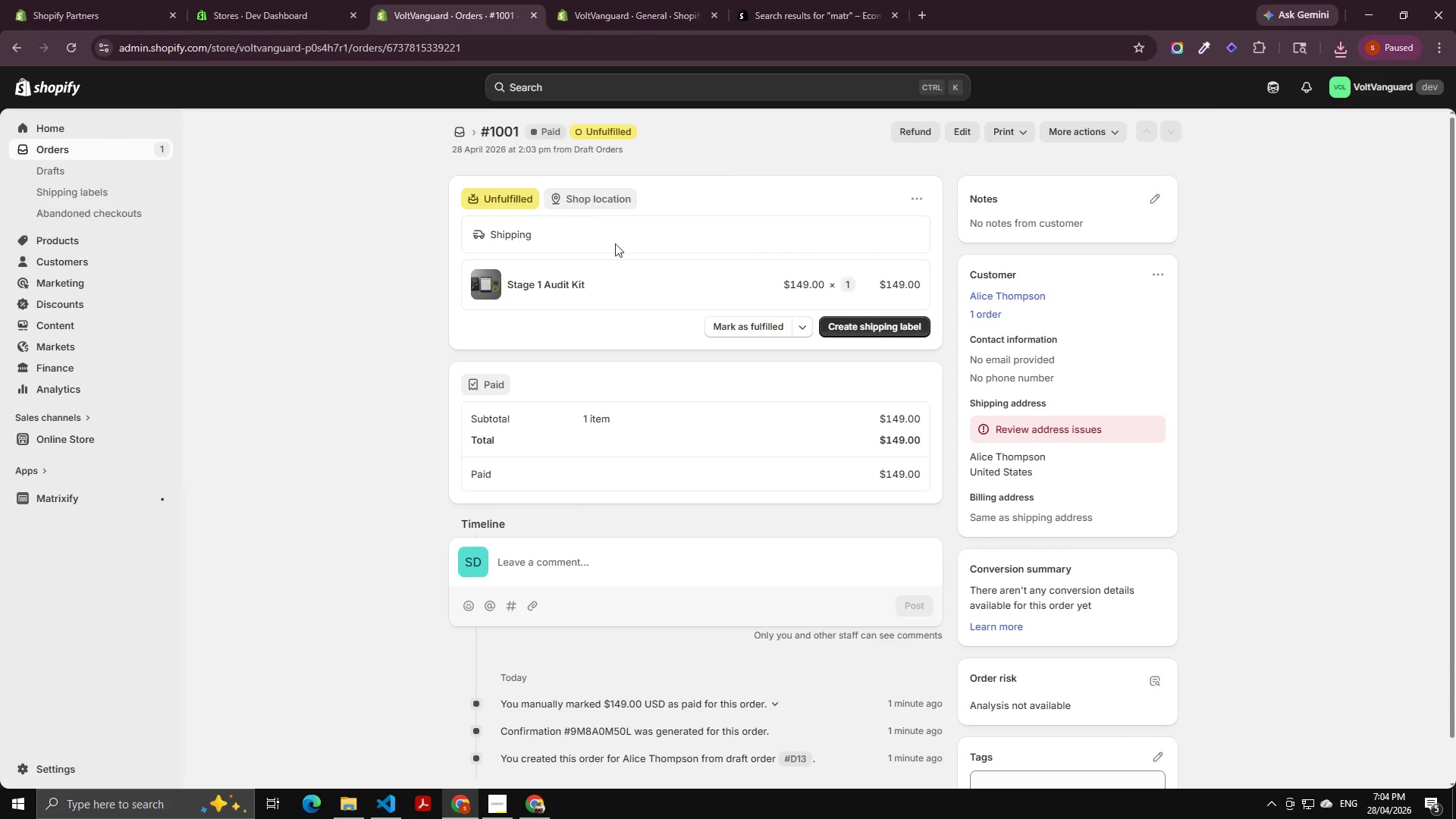 
scroll: coordinate [704, 302], scroll_direction: down, amount: 2.0
 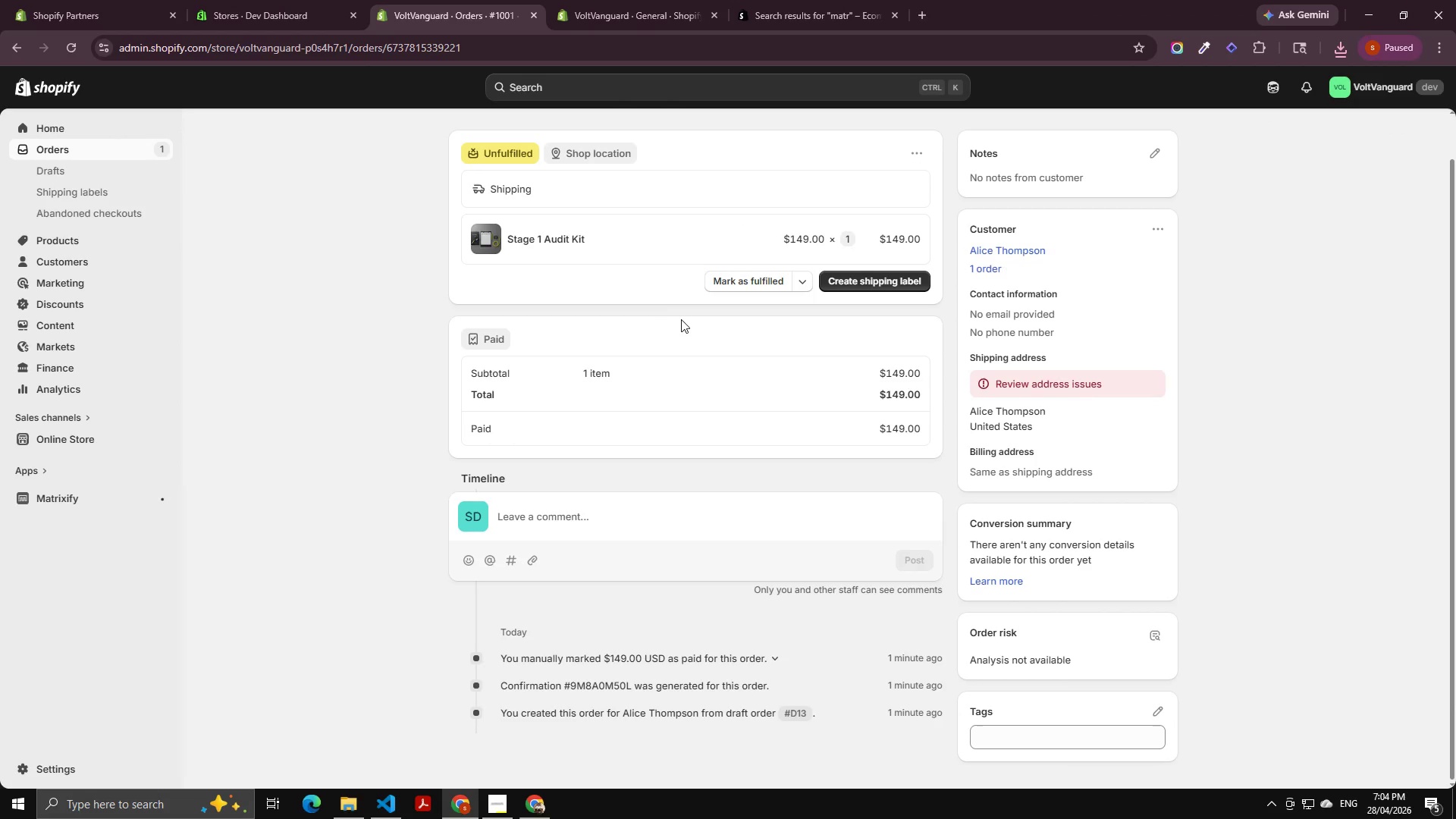 
scroll: coordinate [507, 312], scroll_direction: up, amount: 2.0
 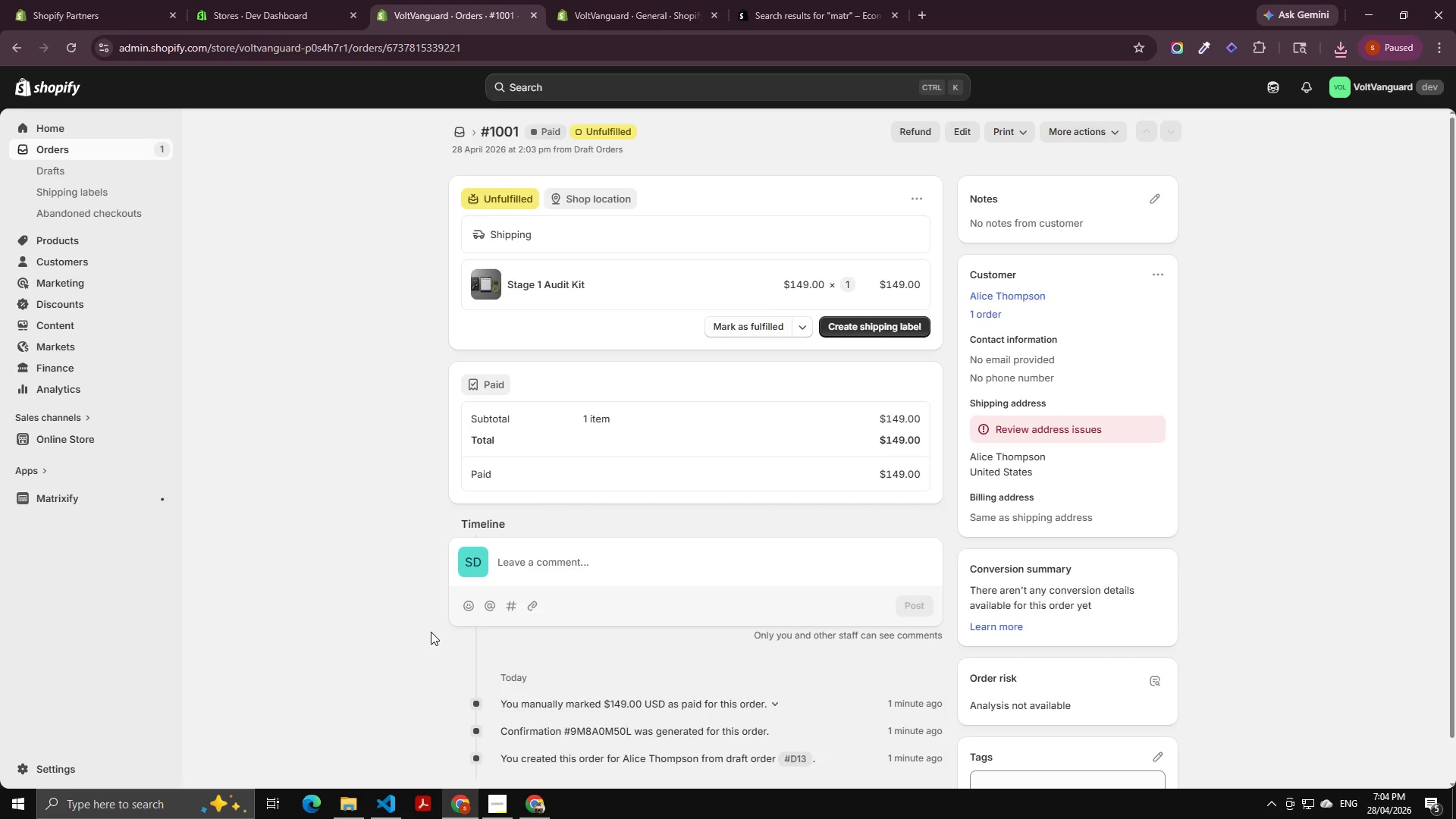 
scroll: coordinate [1078, 570], scroll_direction: down, amount: 4.0
 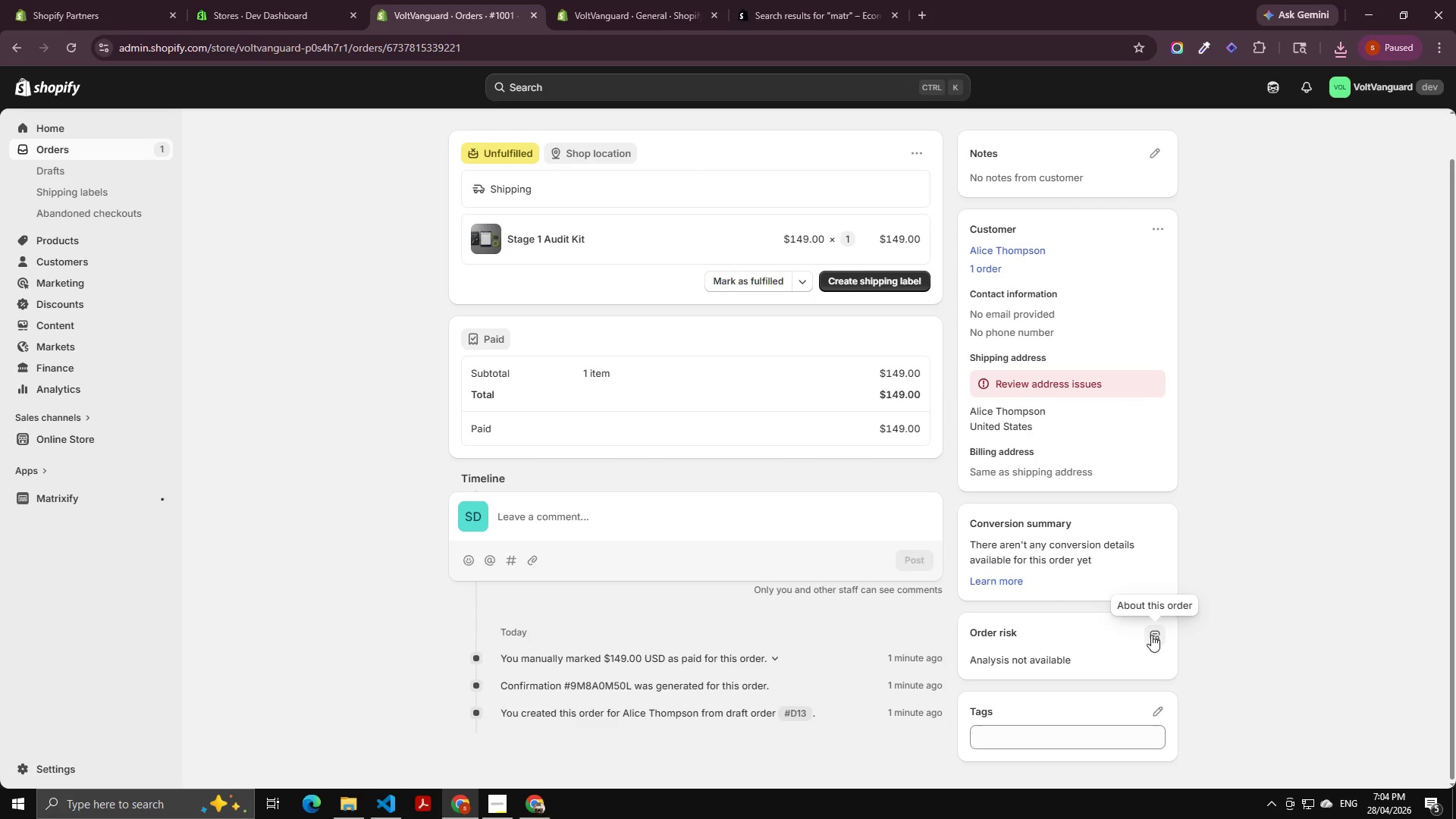 
left_click([1151, 635])
 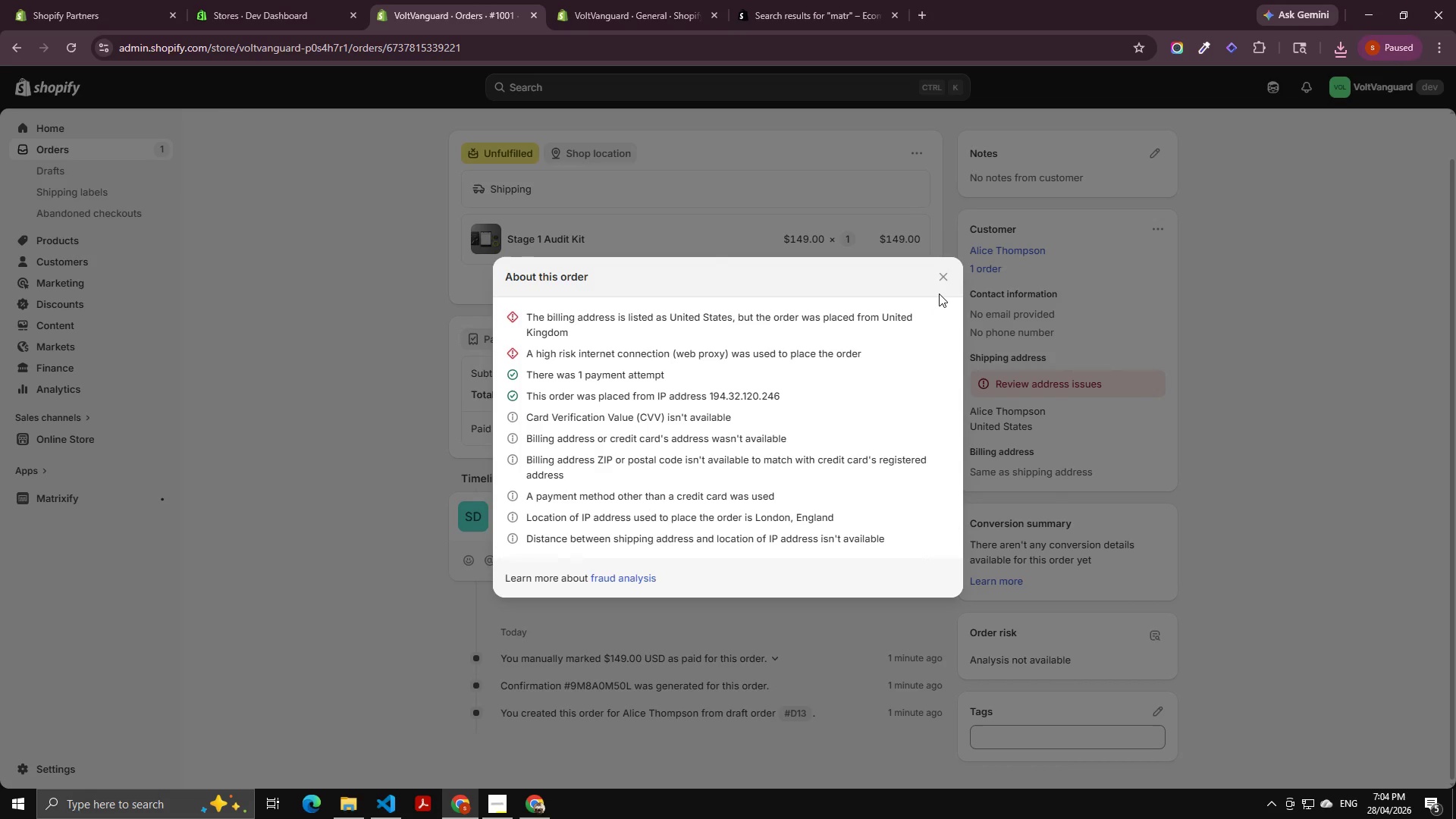 
left_click([939, 288])
 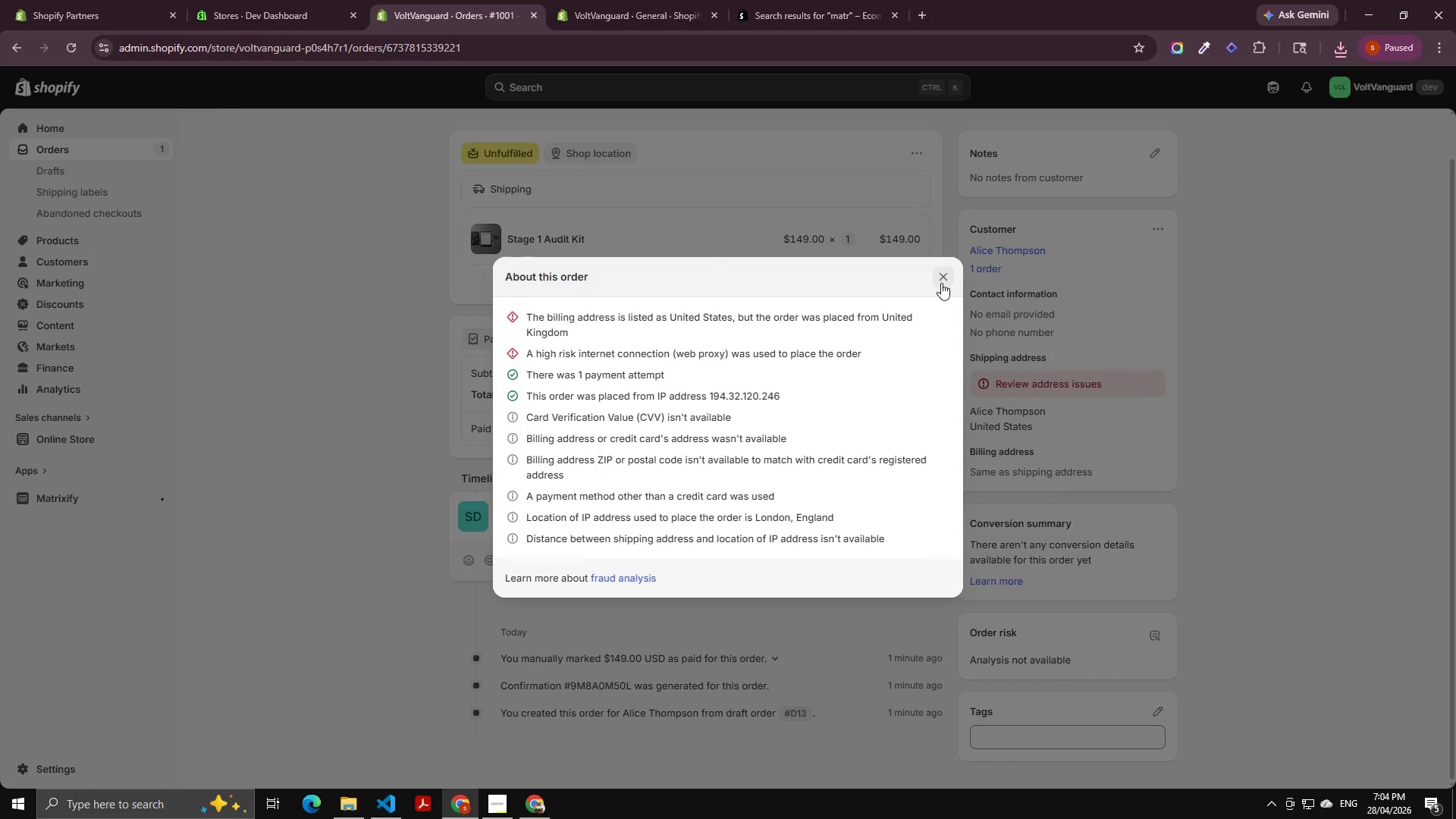 
left_click([941, 283])
 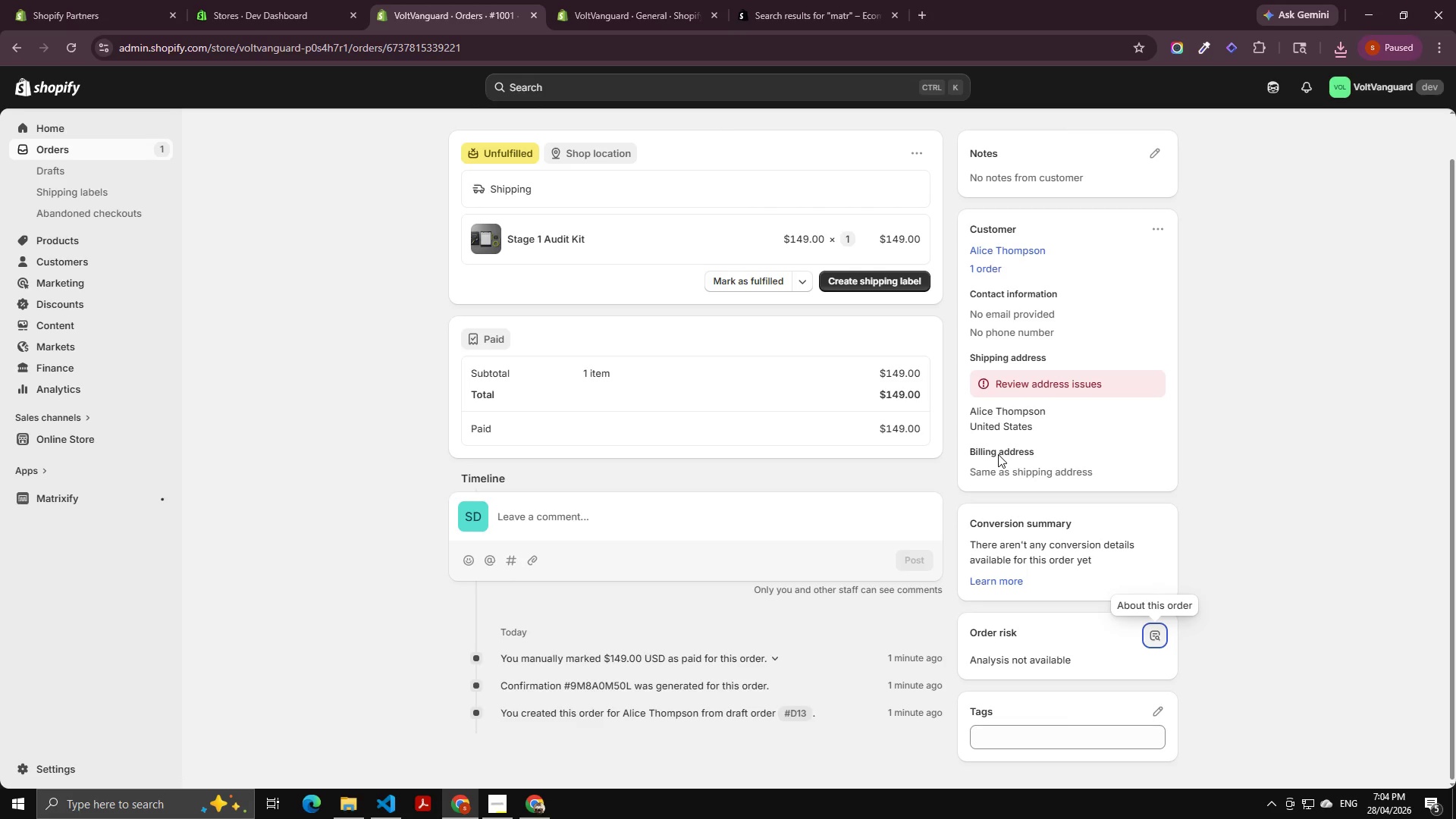 
wait(5.94)
 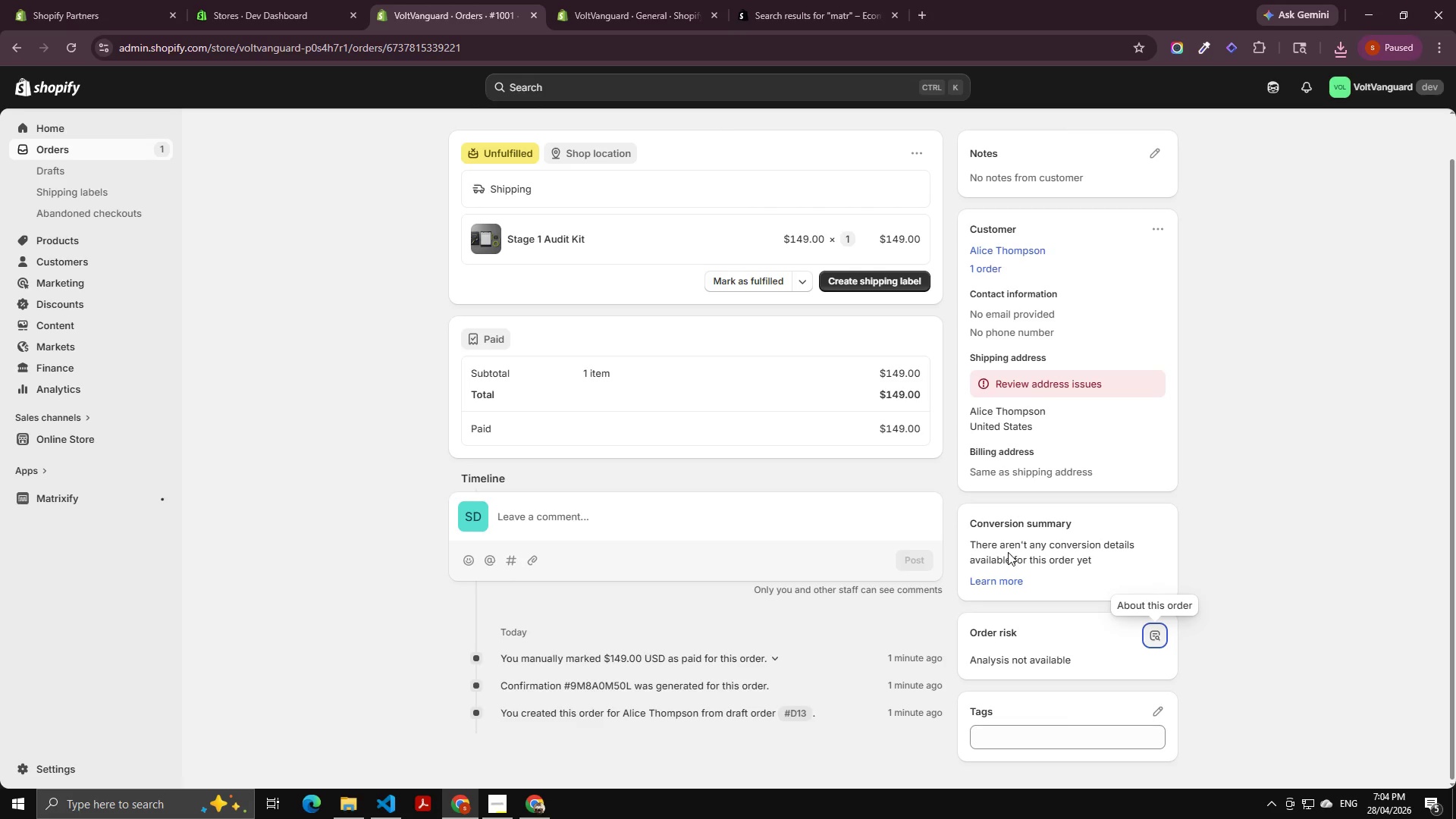 
scroll: coordinate [774, 469], scroll_direction: down, amount: 2.0
 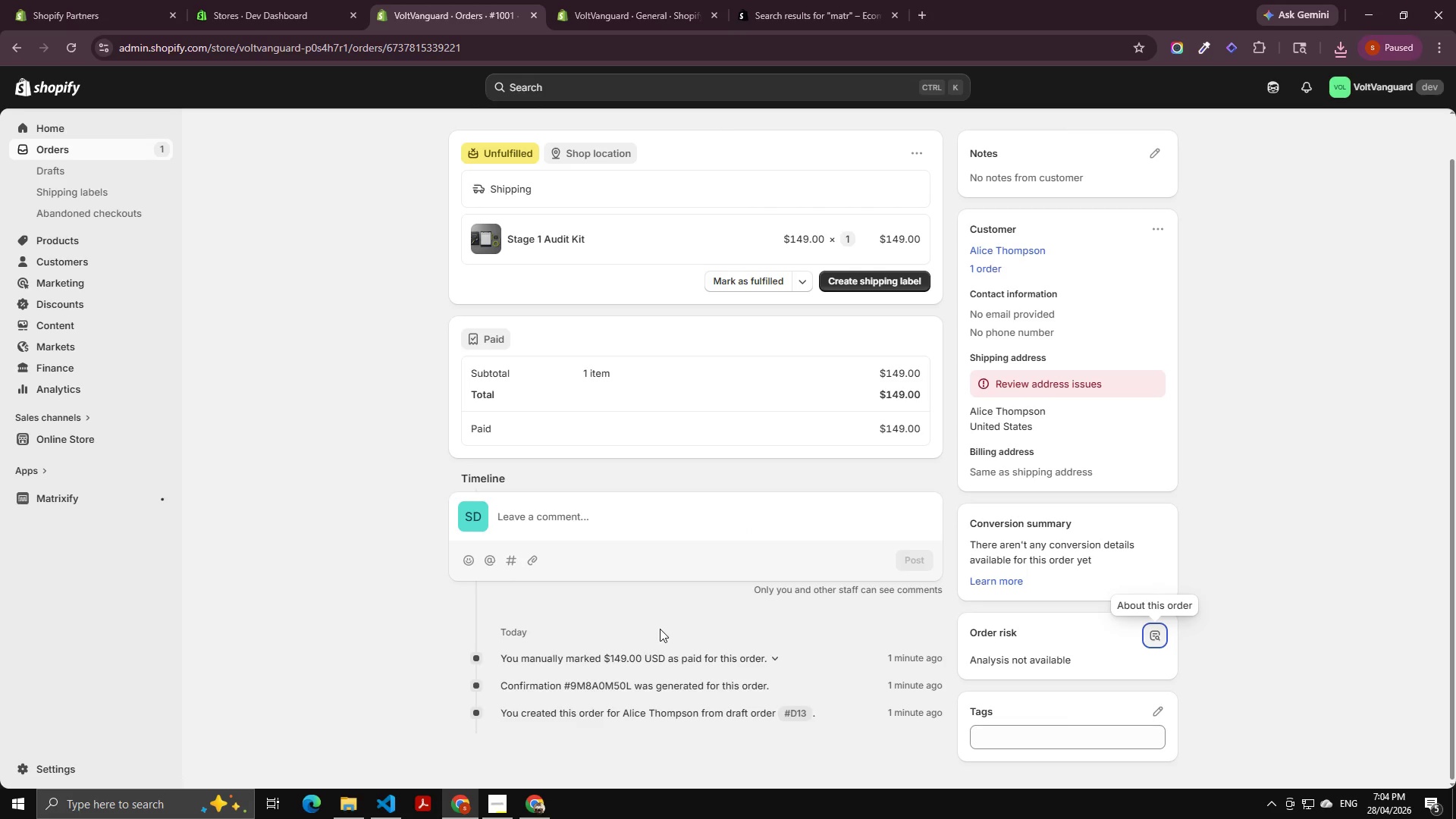 
scroll: coordinate [472, 601], scroll_direction: up, amount: 6.0
 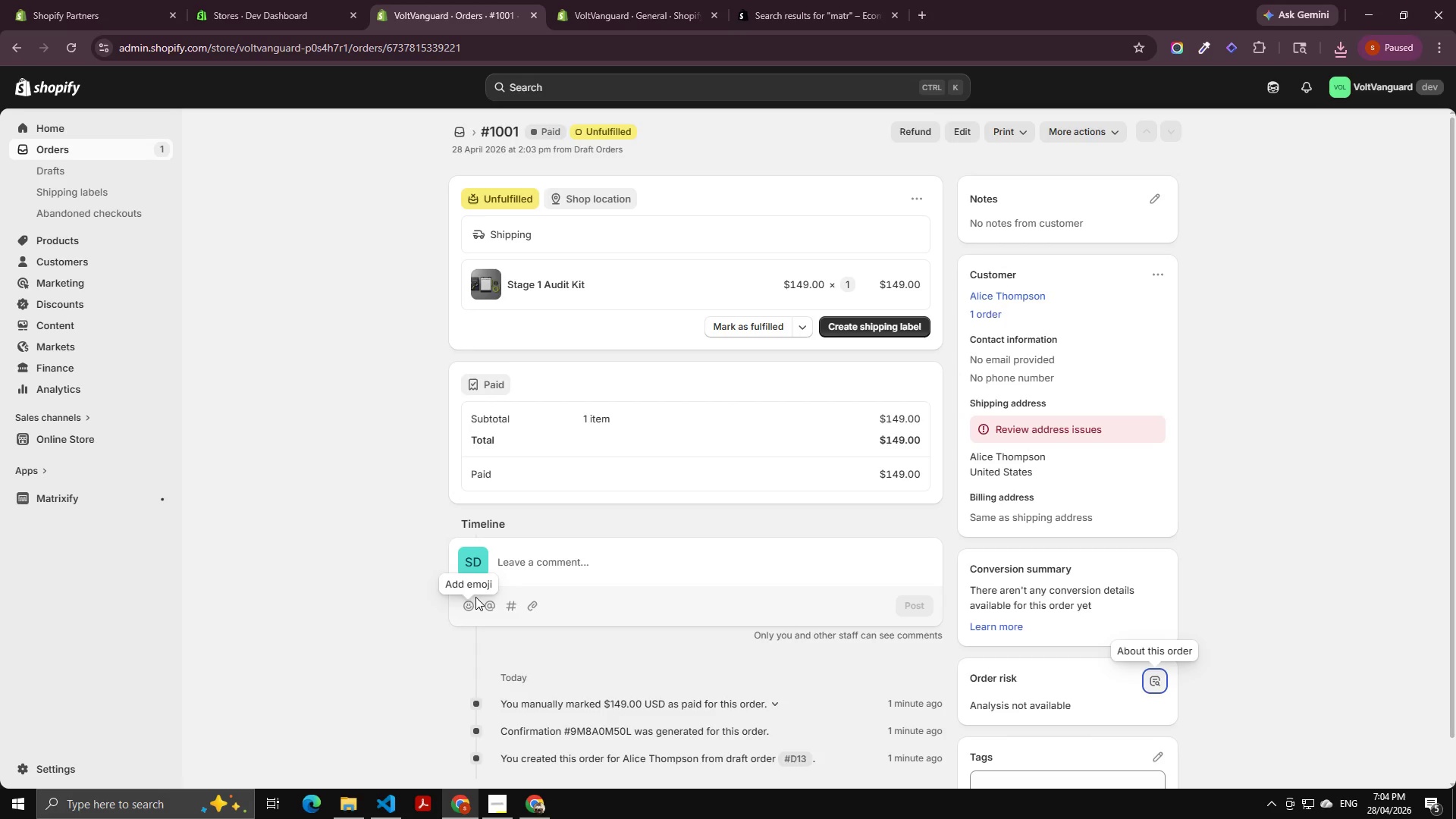 
scroll: coordinate [482, 601], scroll_direction: down, amount: 5.0
 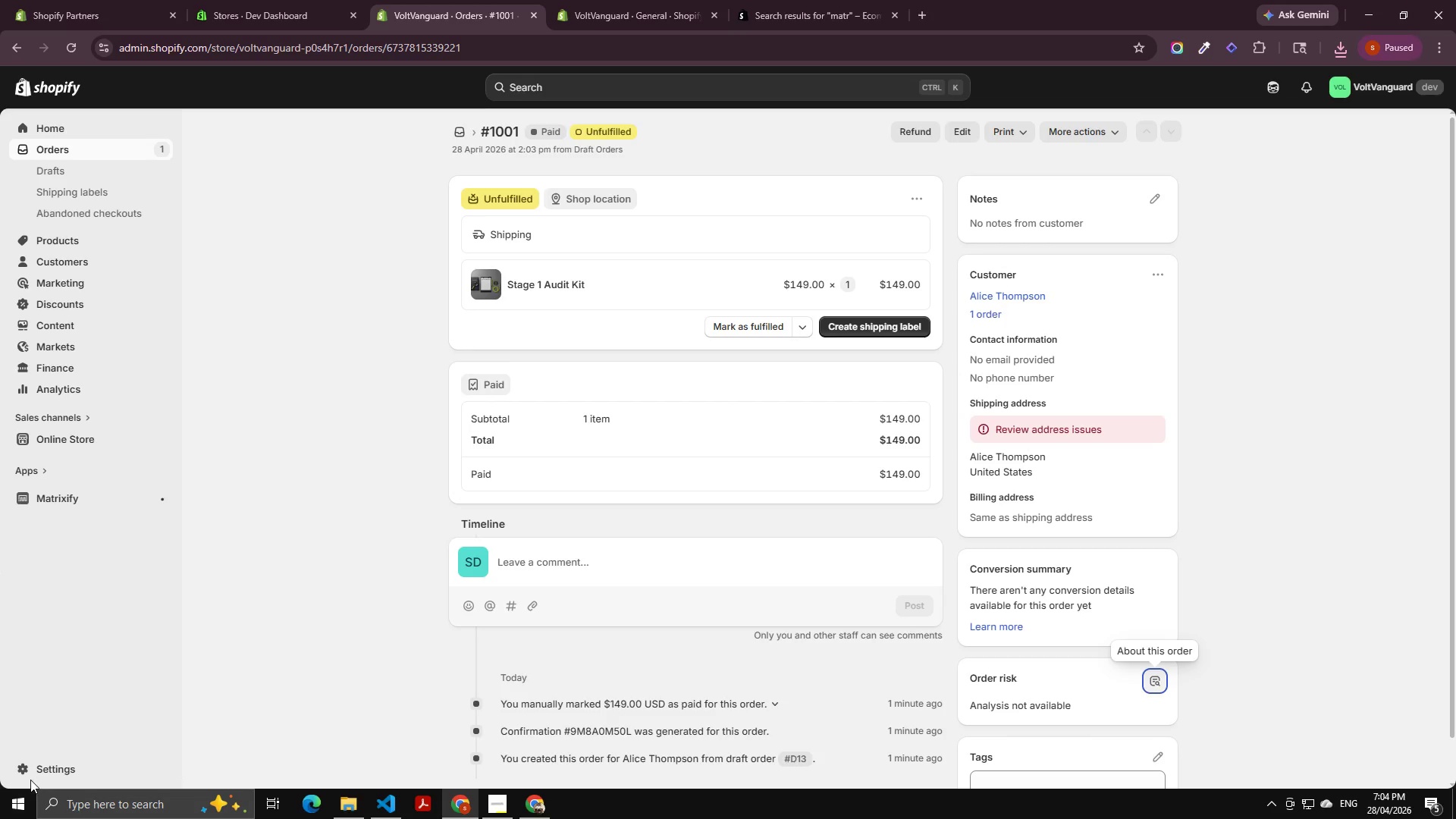 
left_click([43, 760])
 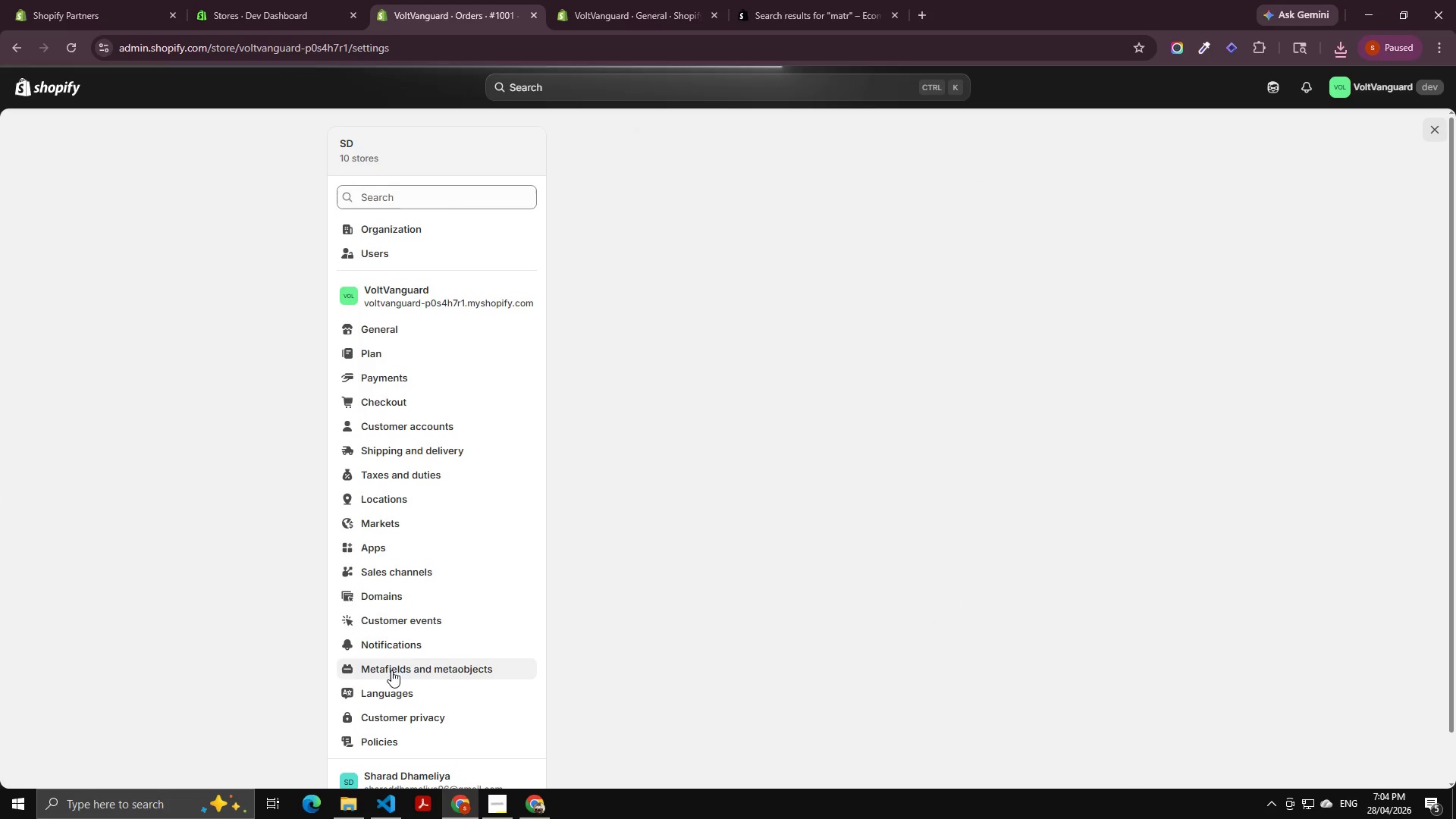 
left_click([425, 667])
 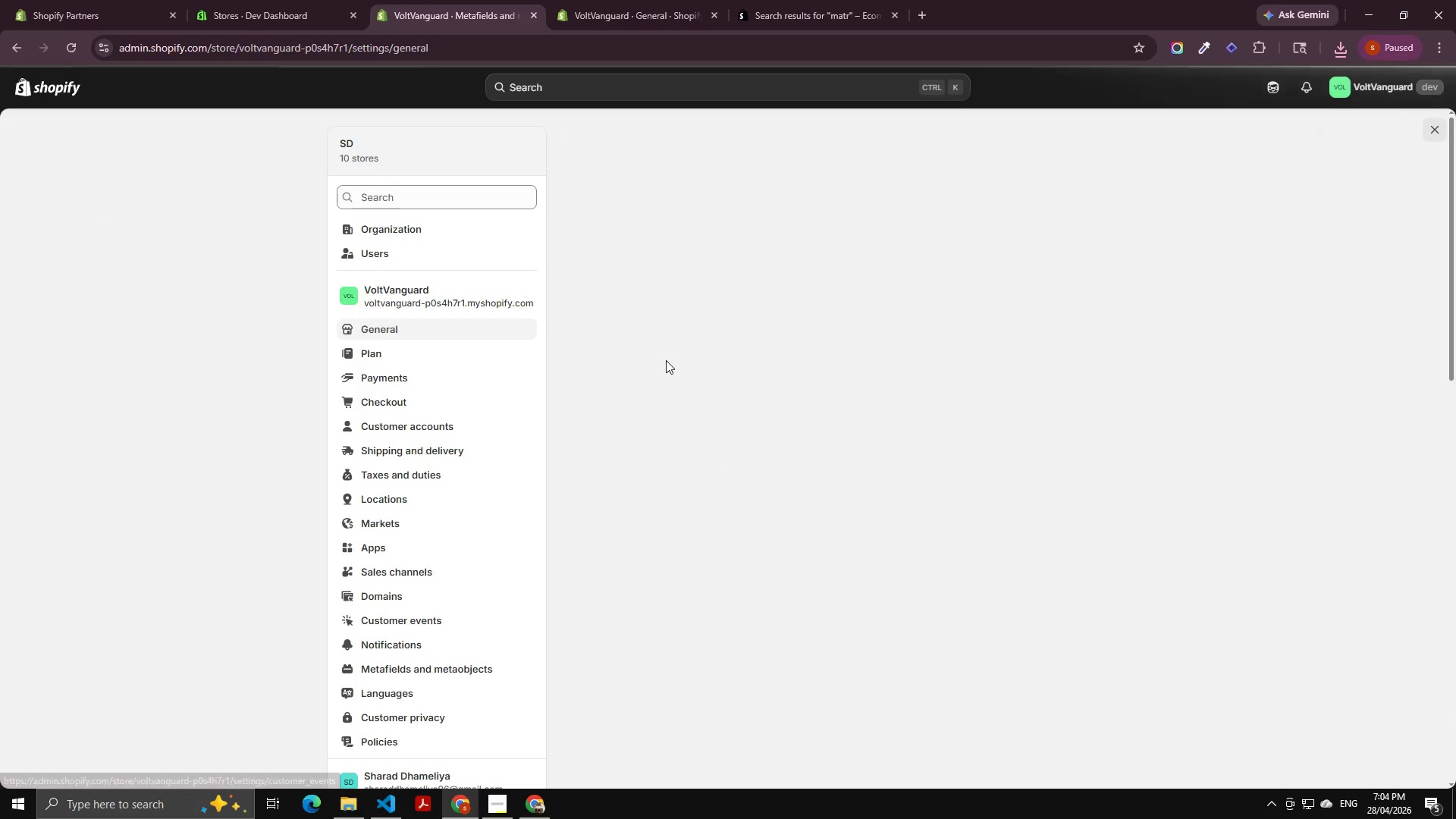 
mouse_move([683, 276])
 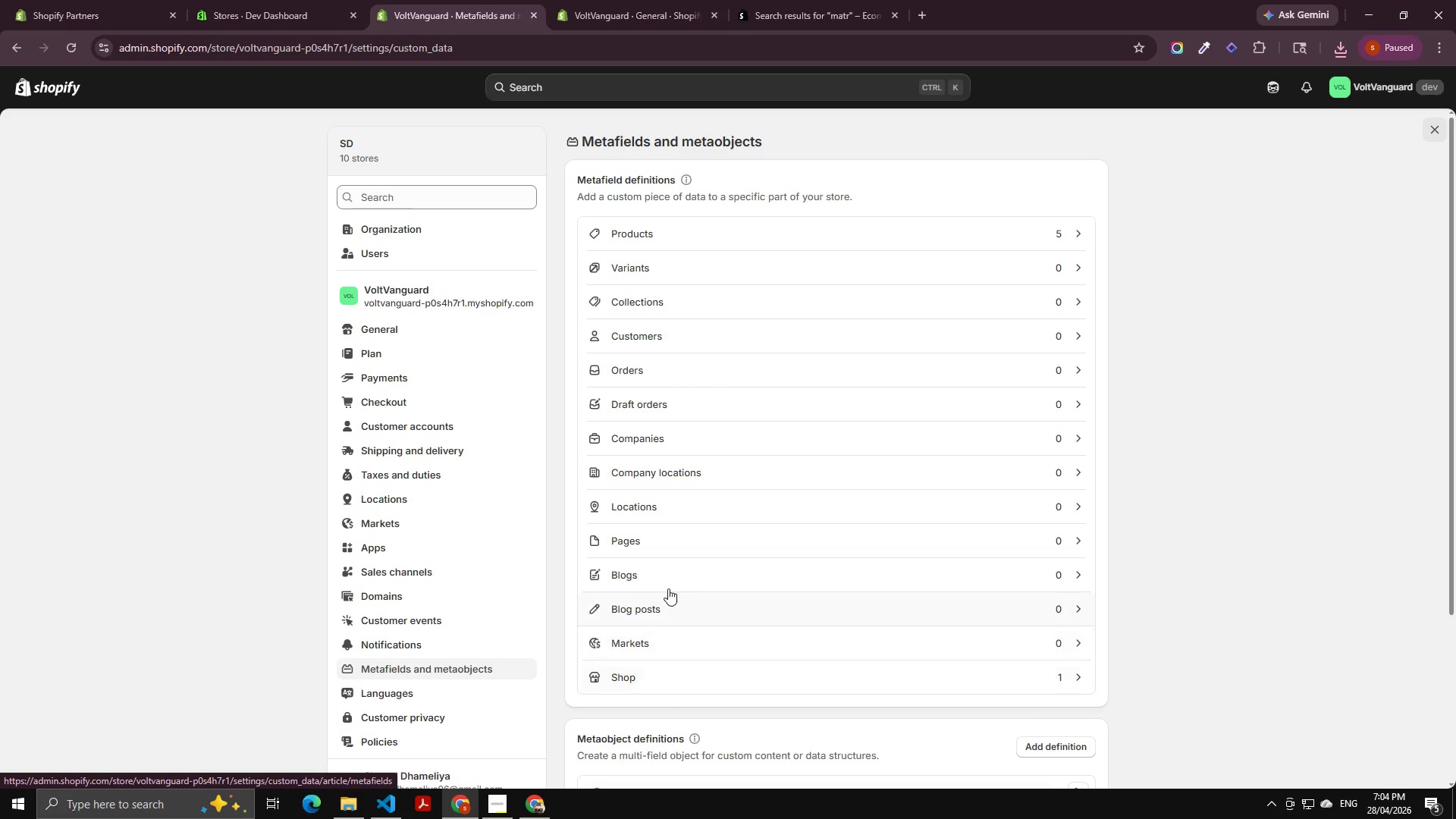 
left_click([679, 372])
 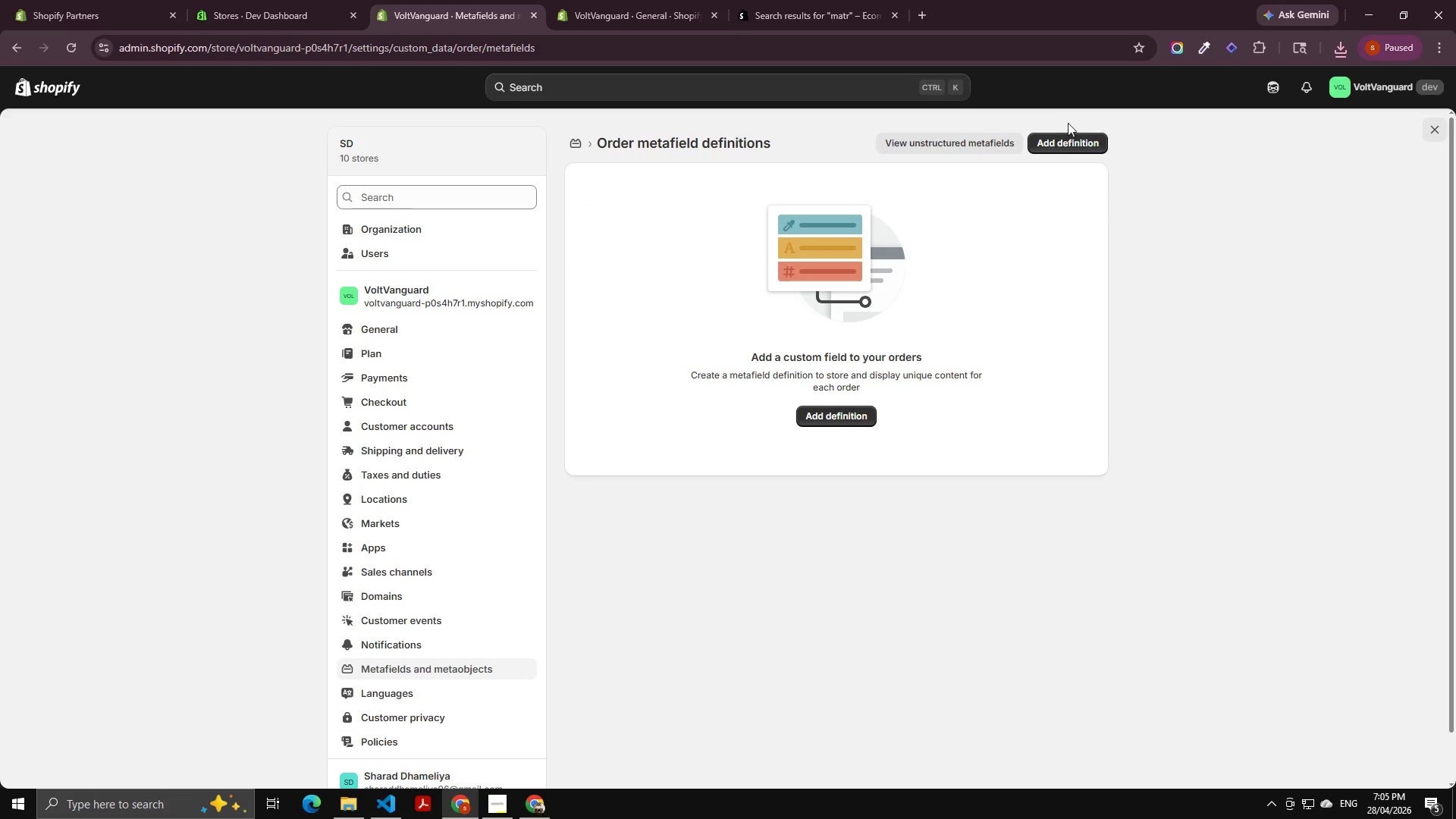 
left_click([1089, 137])
 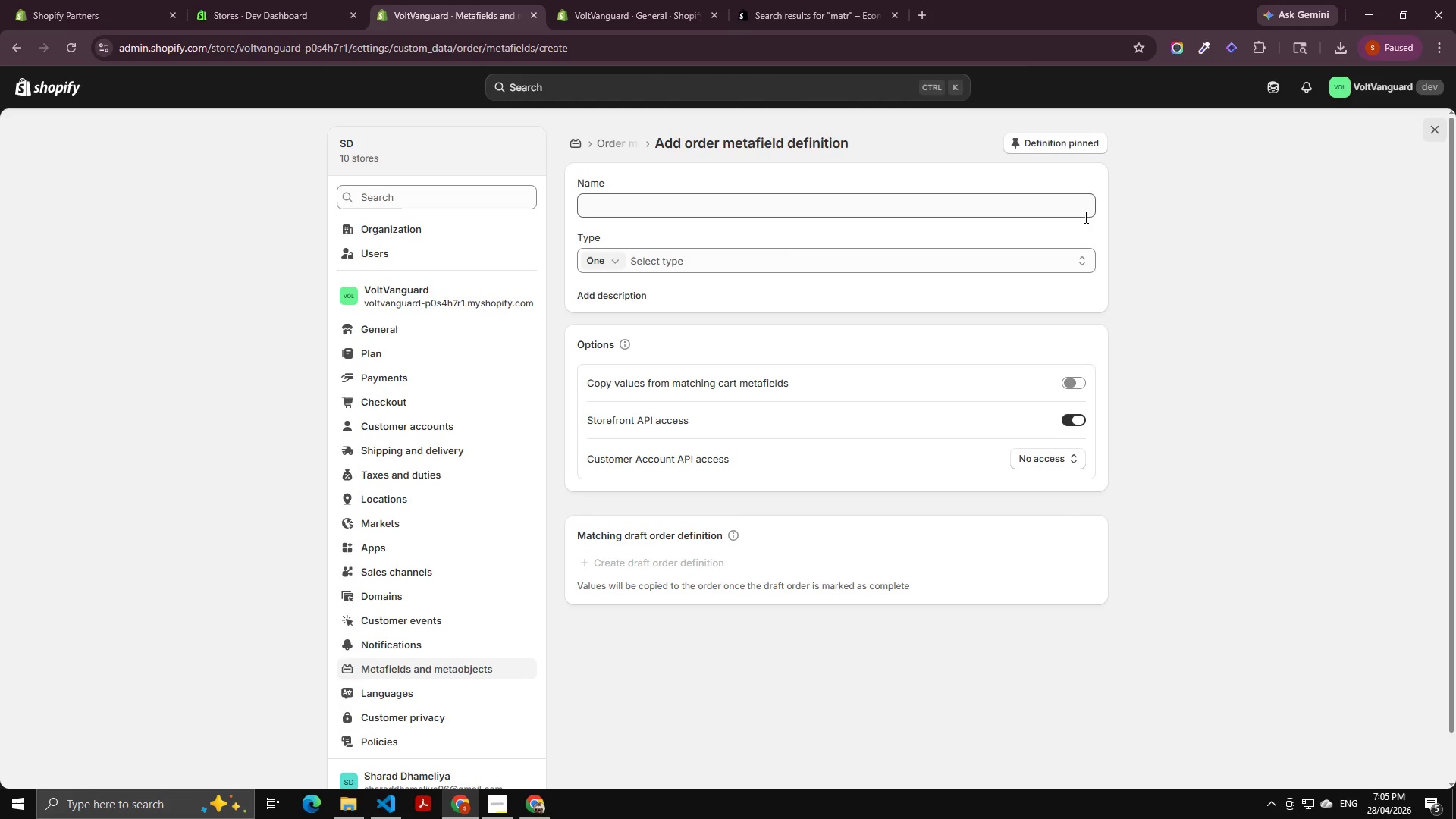 
wait(5.86)
 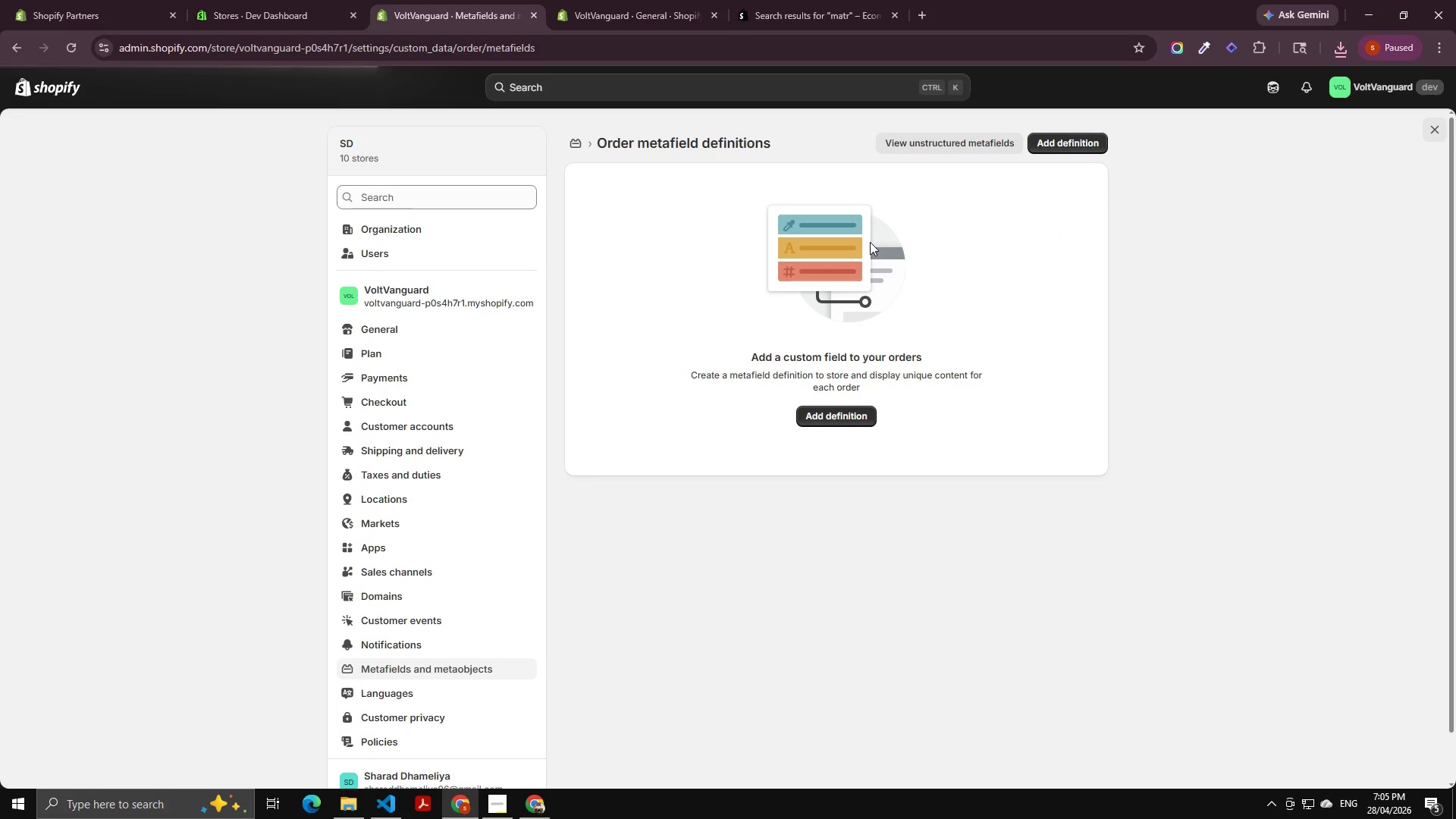 
left_click([1428, 130])
 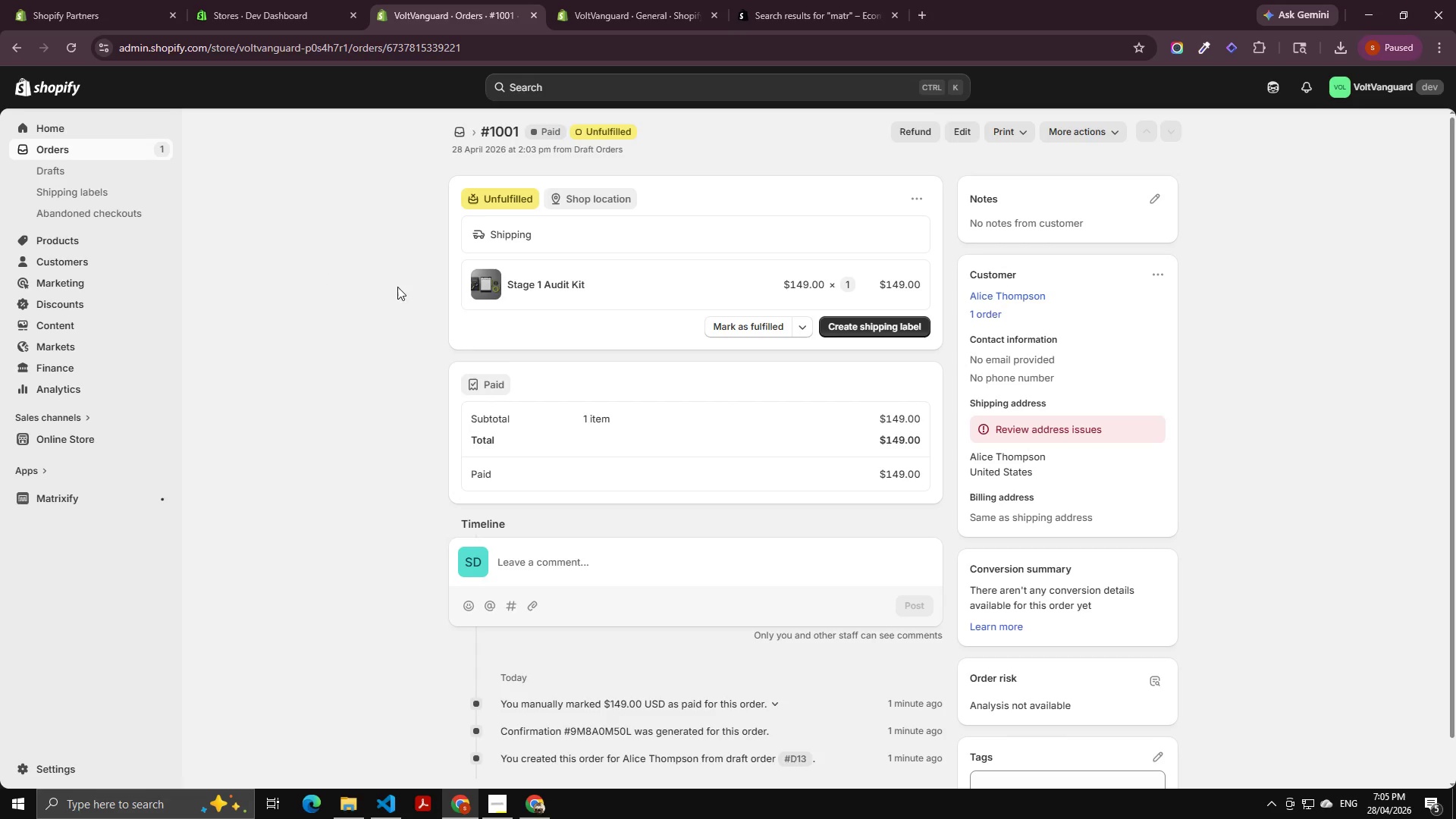 
scroll: coordinate [514, 381], scroll_direction: down, amount: 3.0
 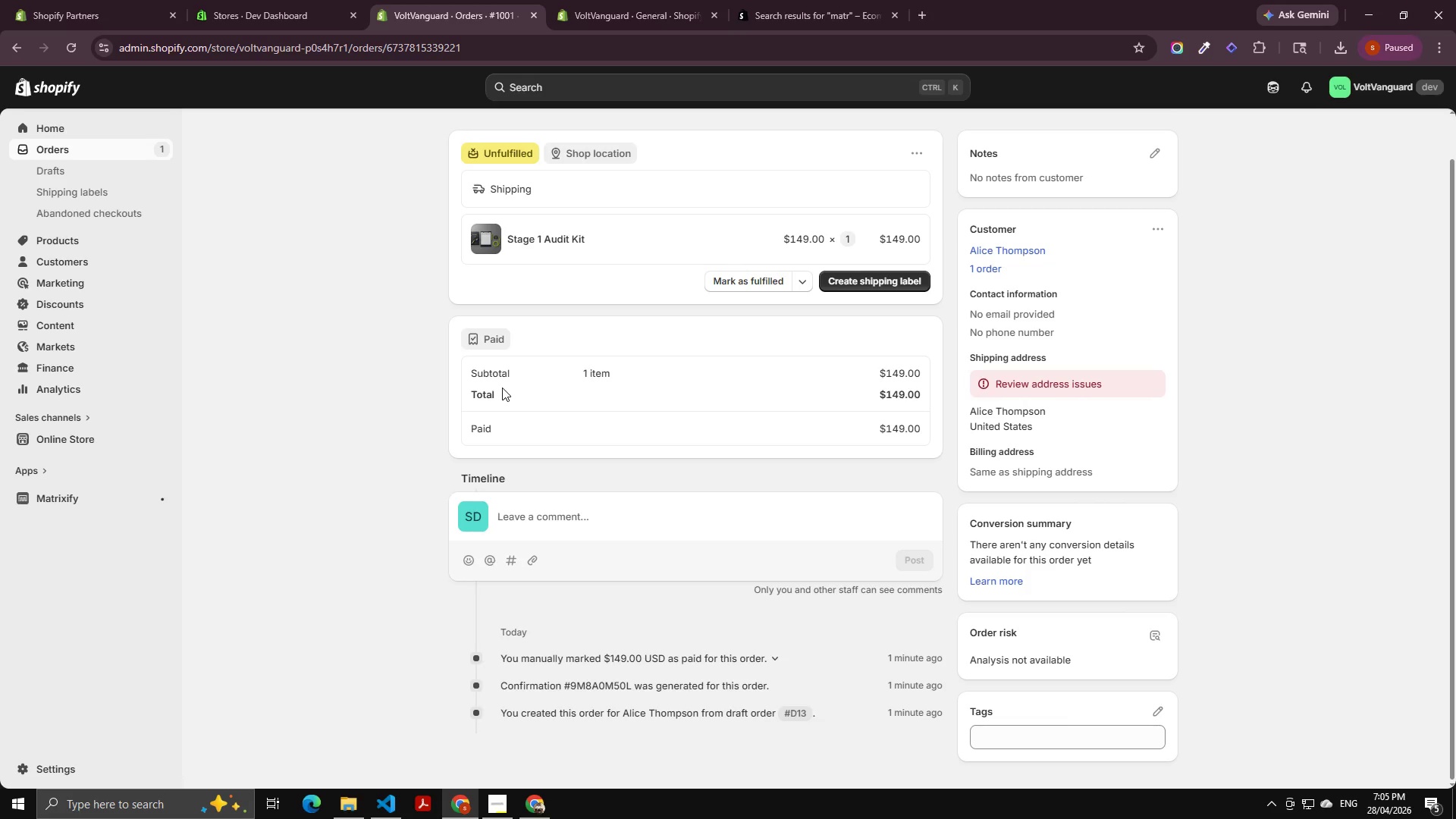 
wait(8.45)
 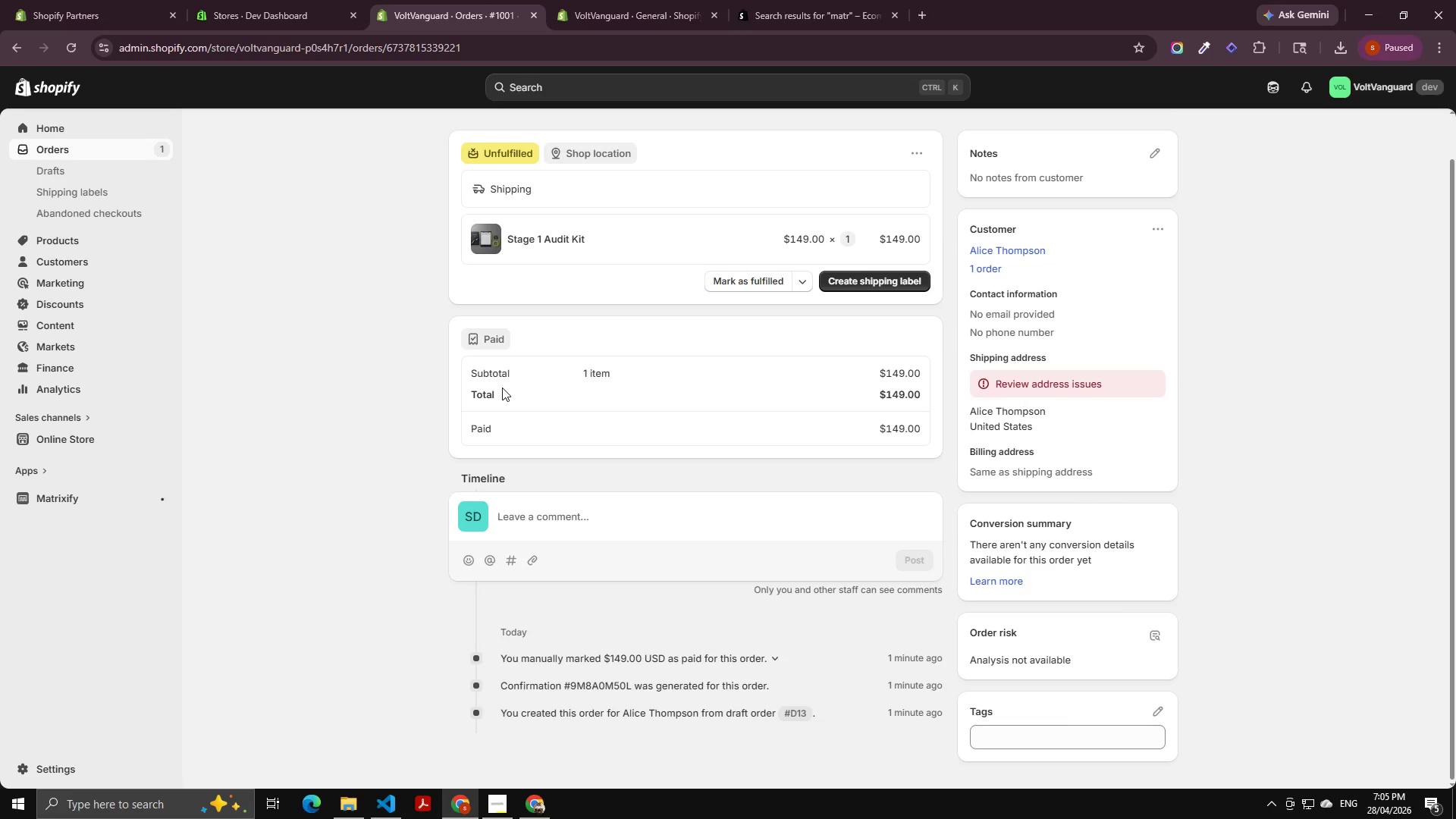 
double_click([53, 398])
 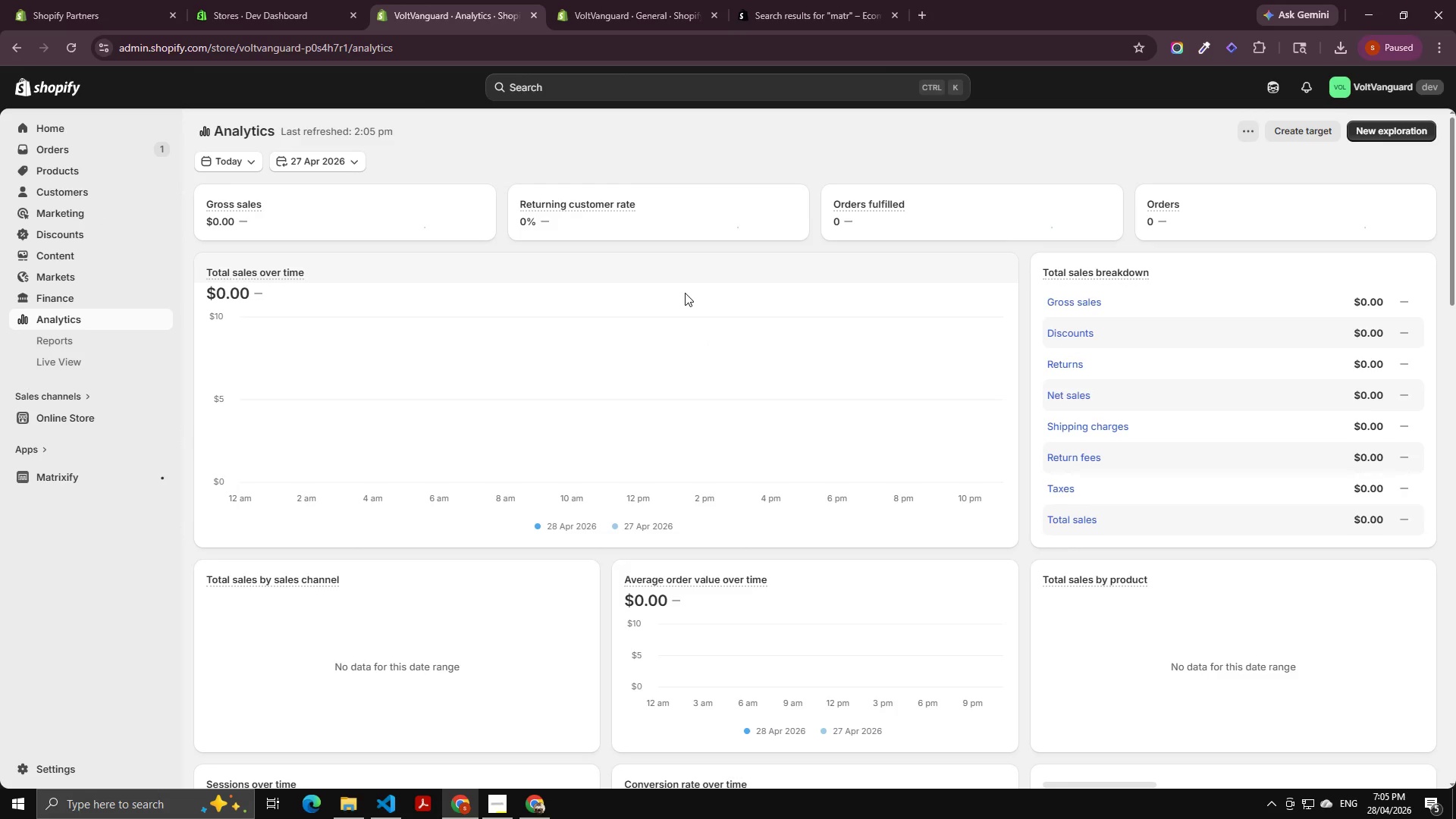 
wait(7.2)
 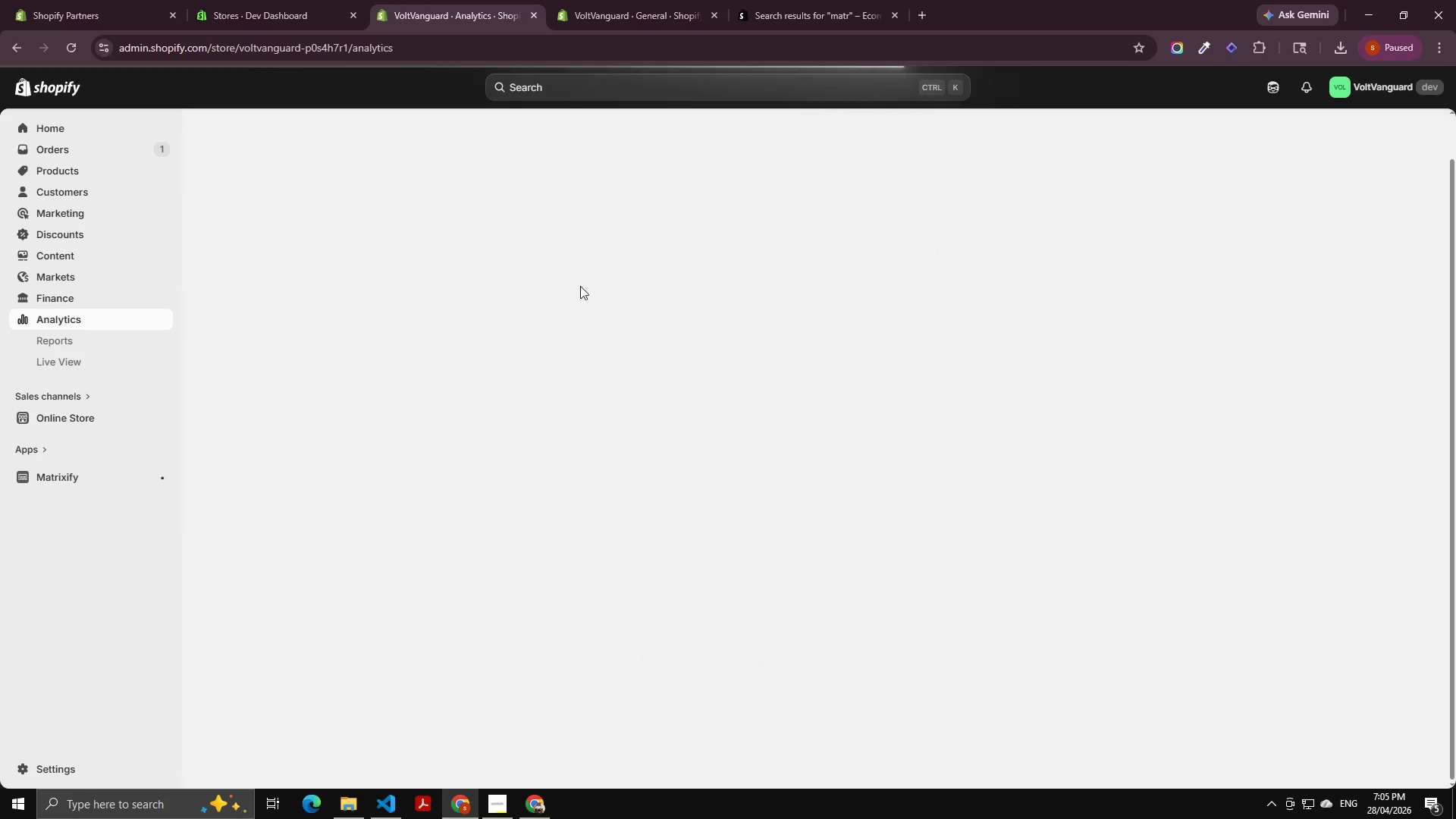 
left_click([1292, 214])
 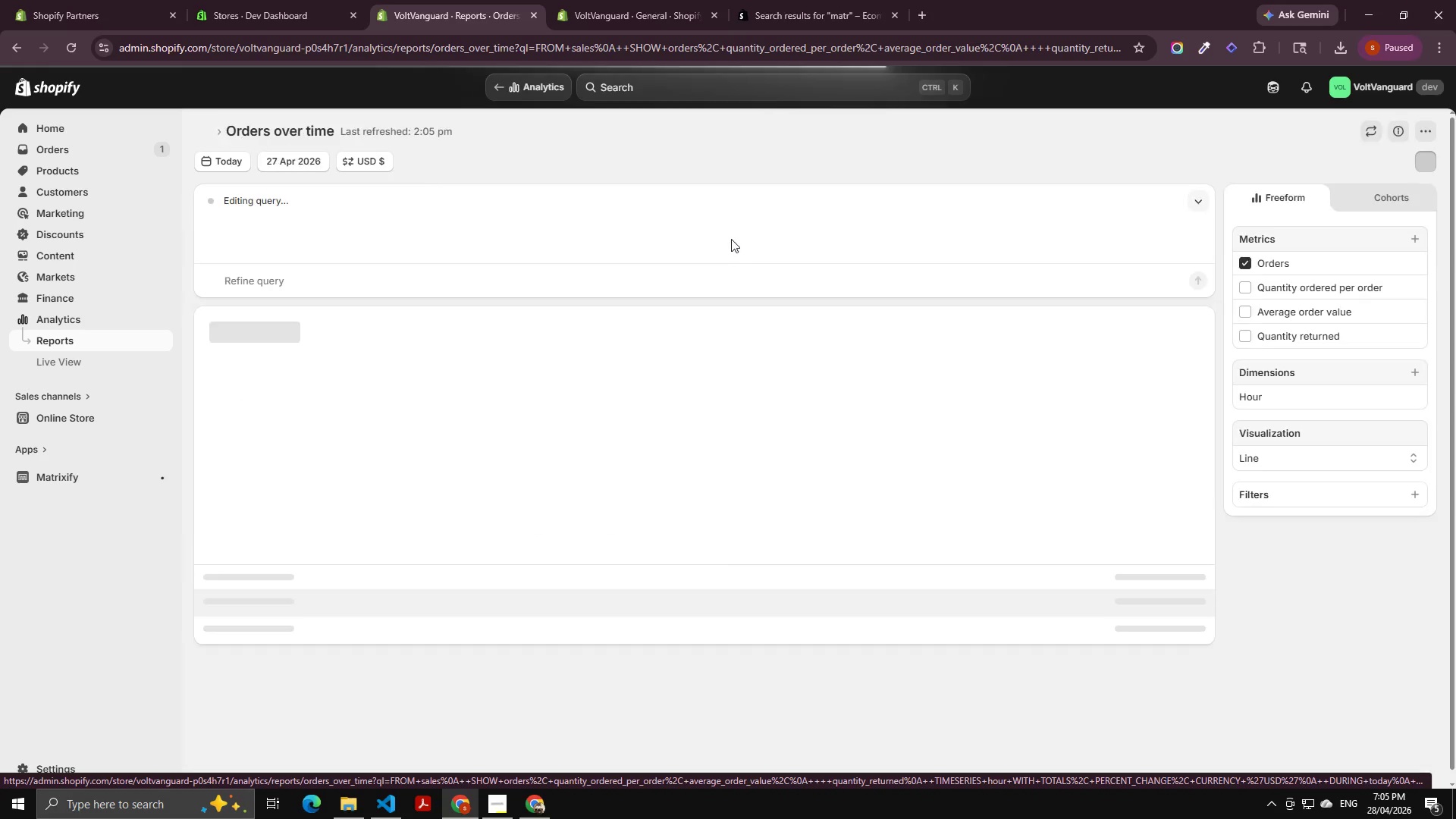 
wait(8.66)
 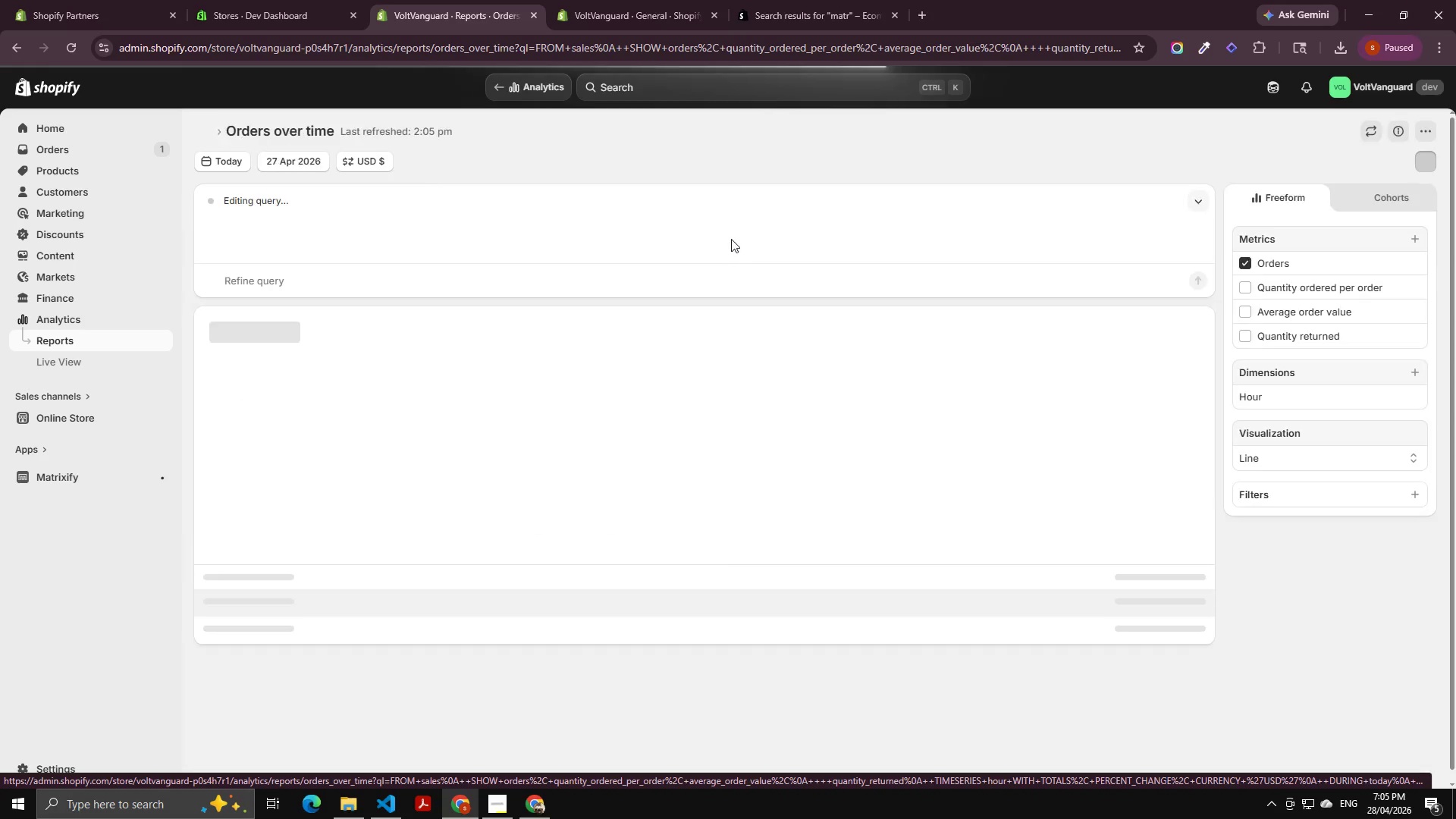 
scroll: coordinate [372, 447], scroll_direction: up, amount: 4.0
 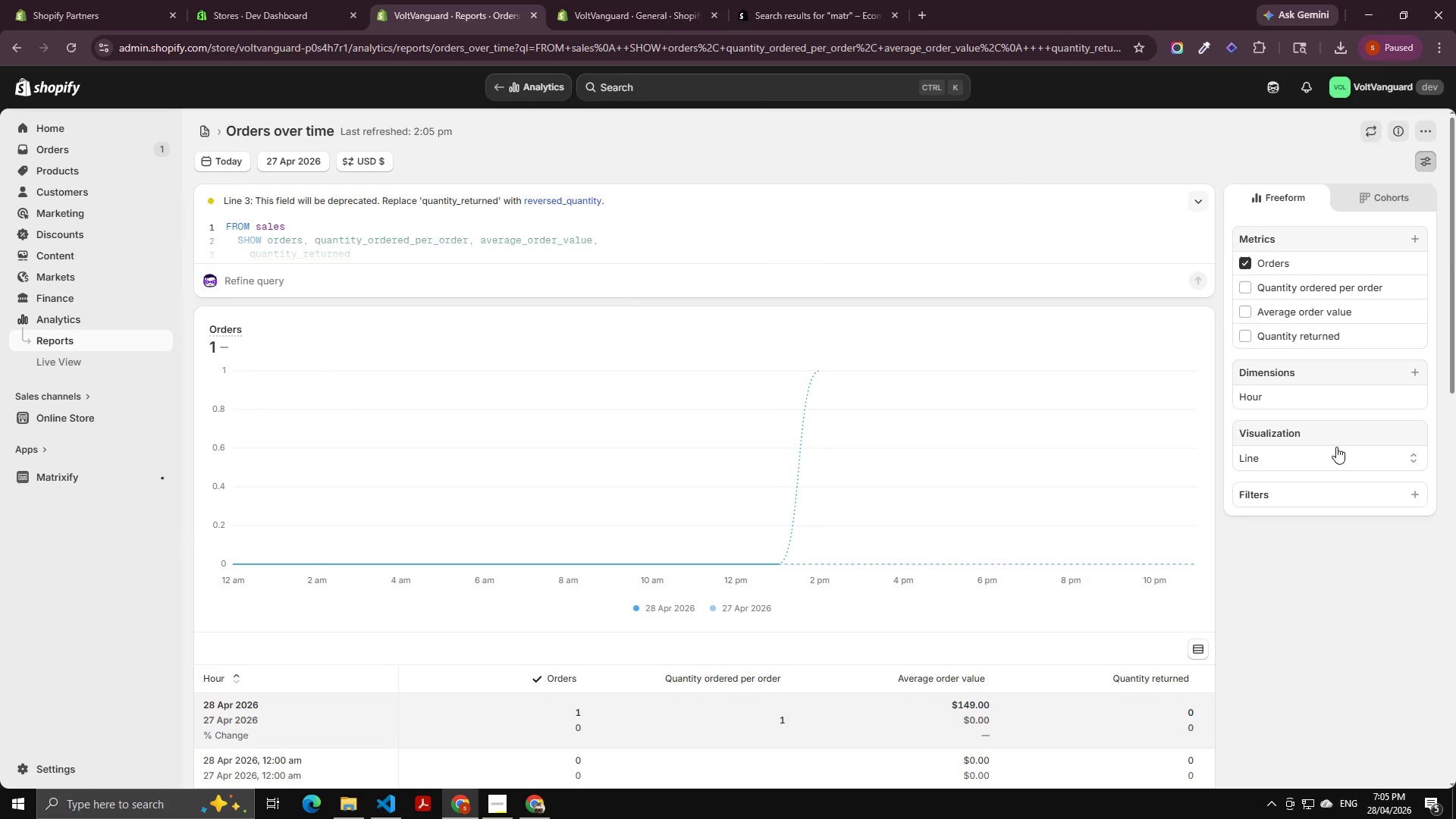 
scroll: coordinate [554, 505], scroll_direction: down, amount: 18.0
 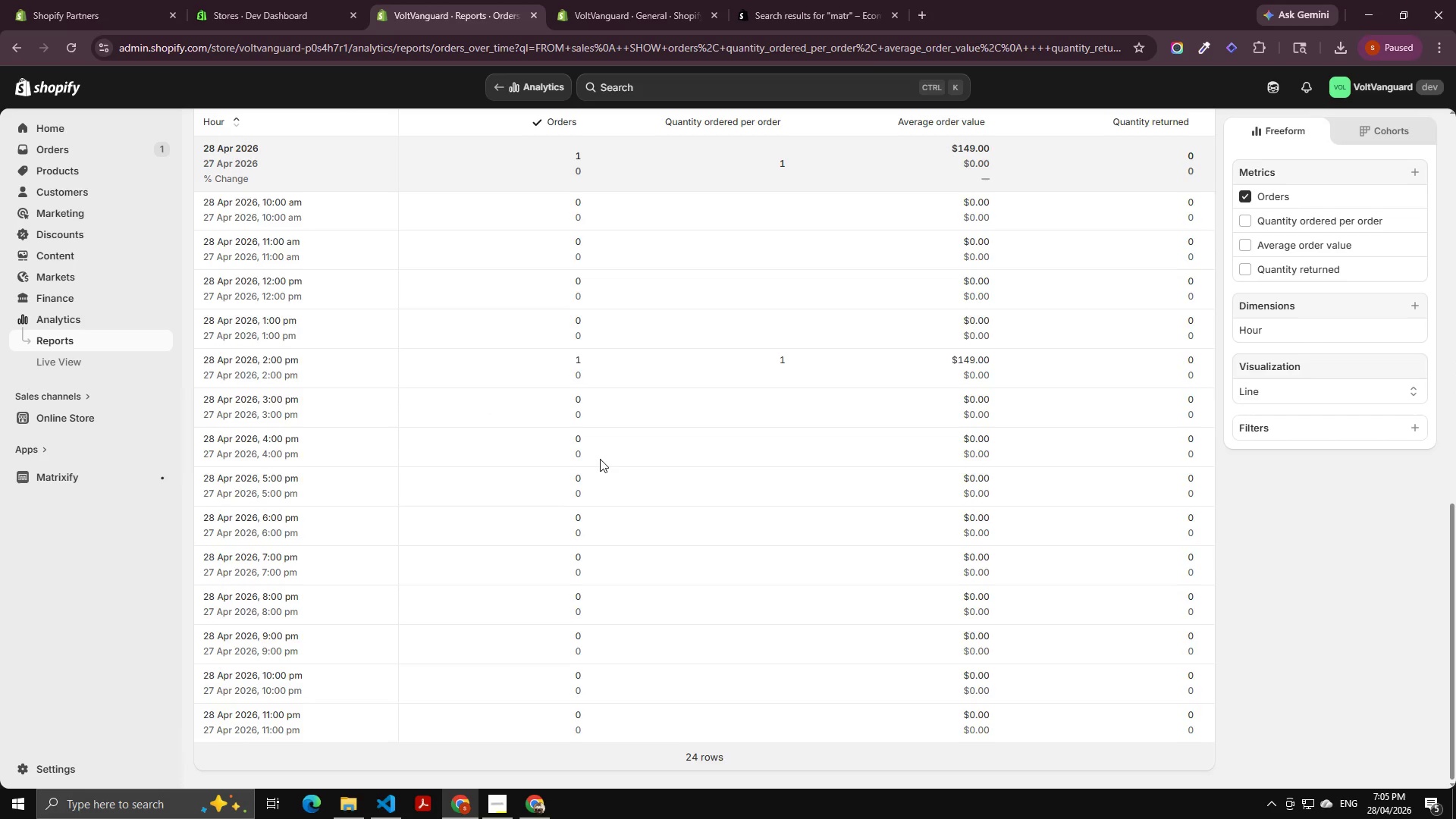 
scroll: coordinate [600, 459], scroll_direction: up, amount: 17.0
 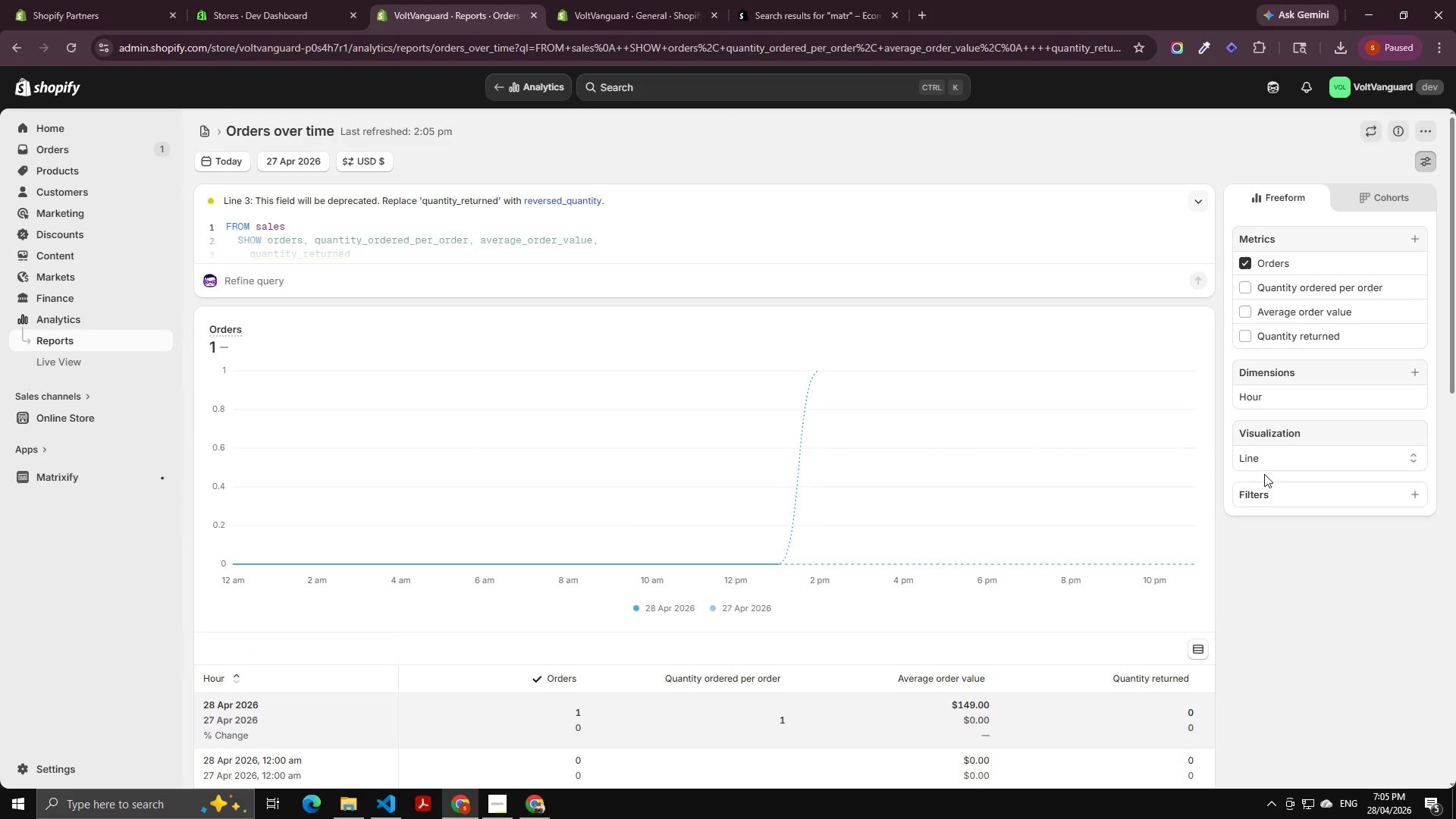 
left_click([1279, 458])
 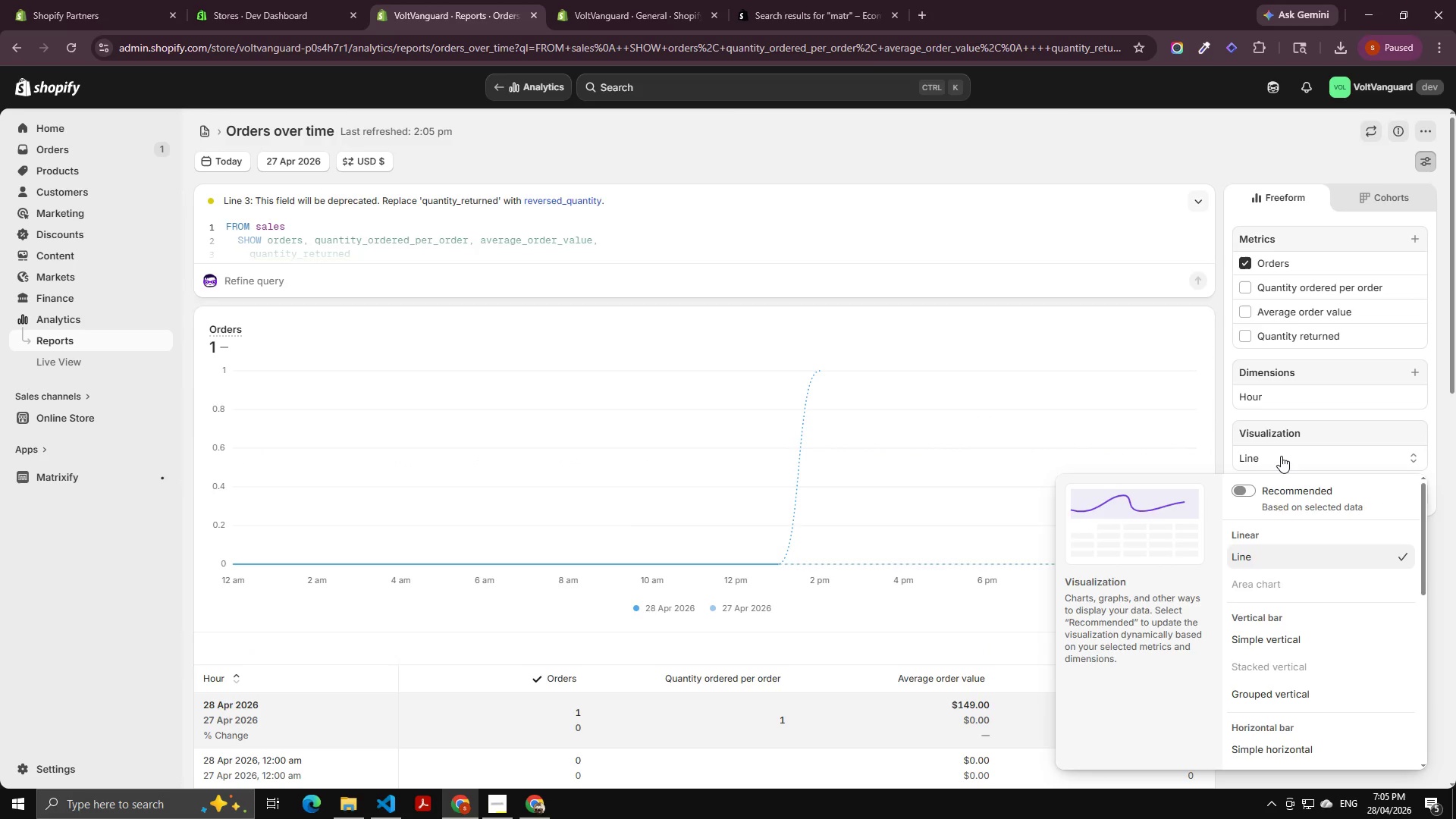 
left_click([1281, 456])
 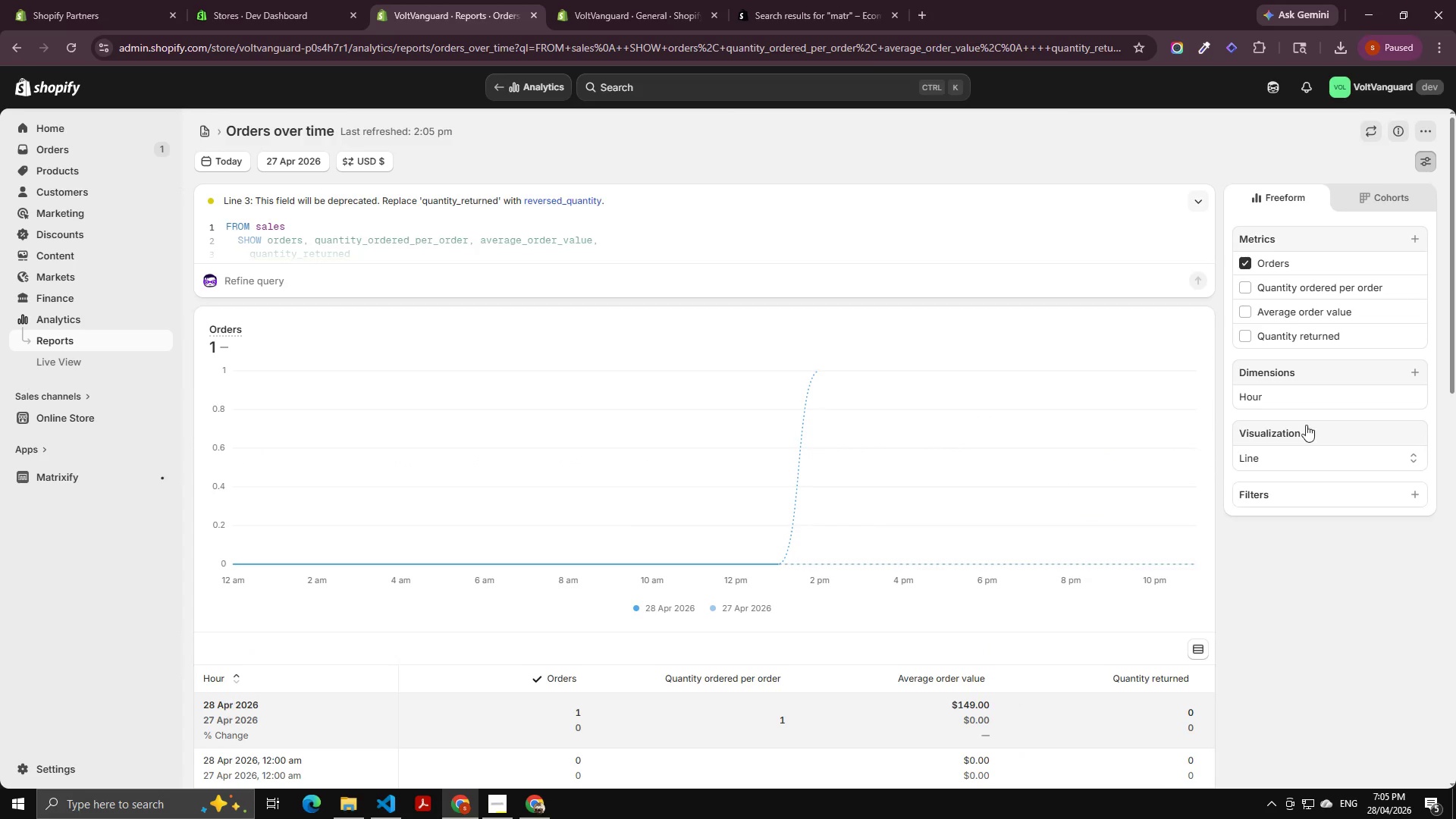 
left_click([1320, 404])
 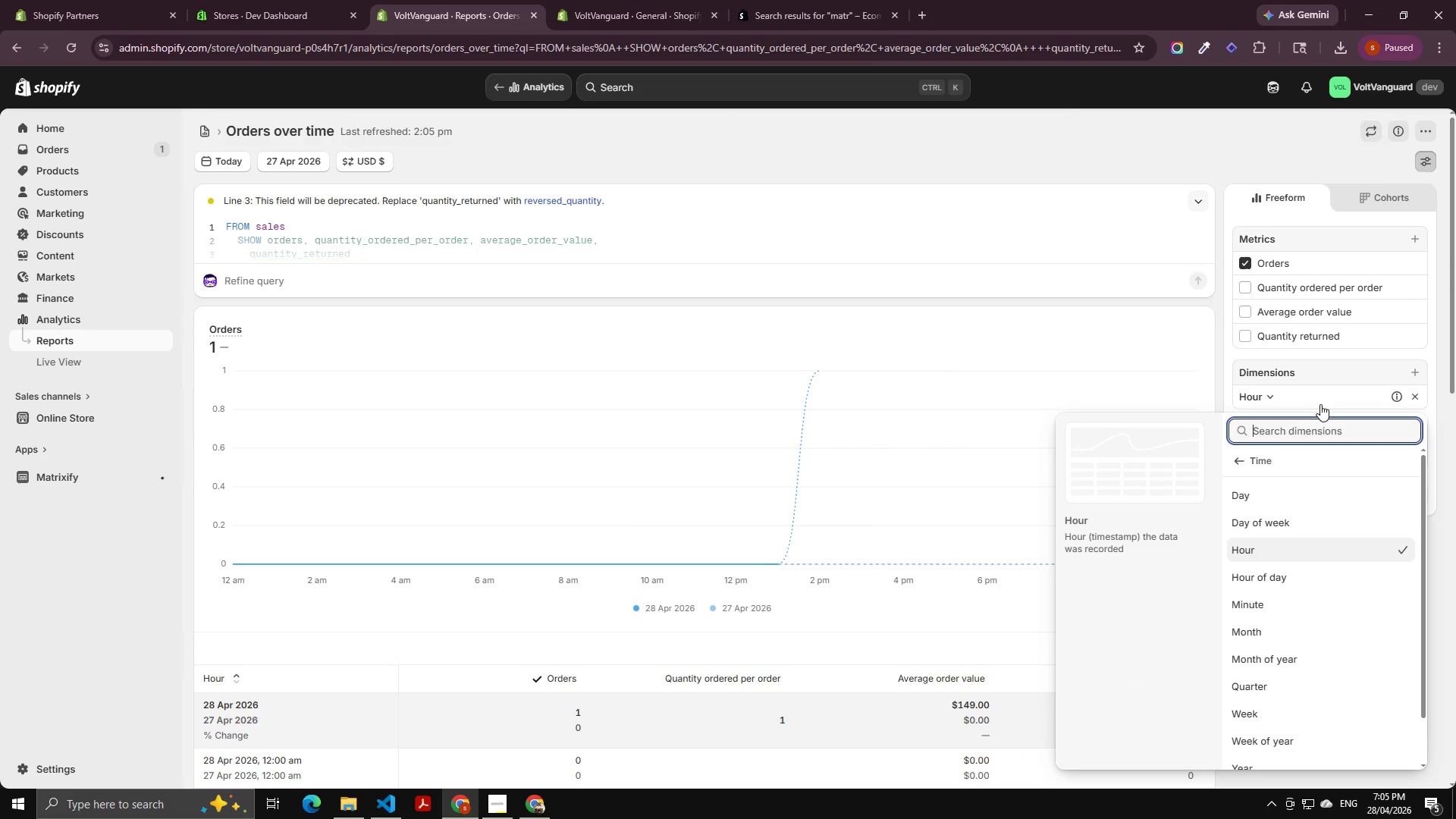 
left_click([1320, 404])
 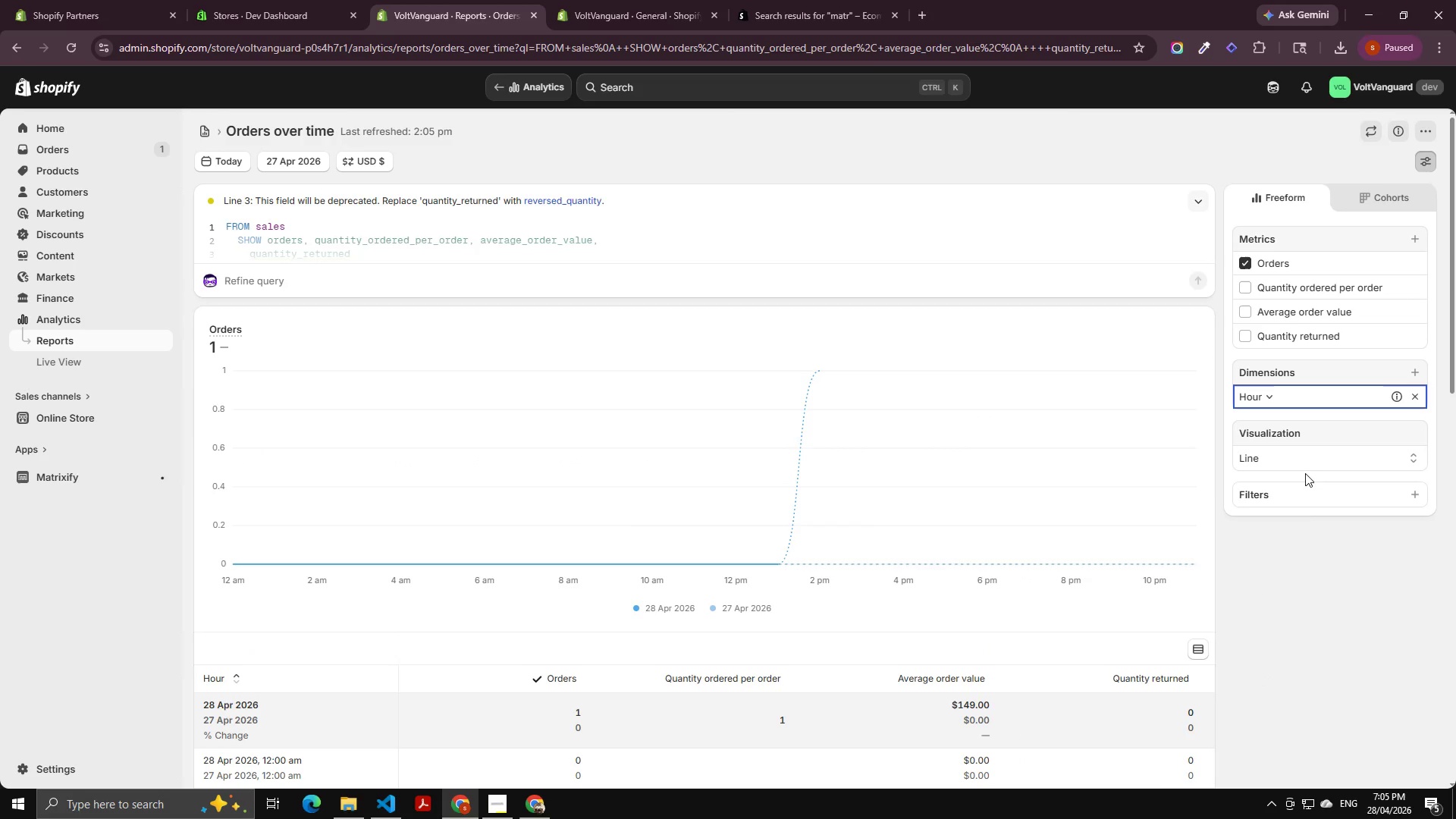 
left_click([1303, 494])
 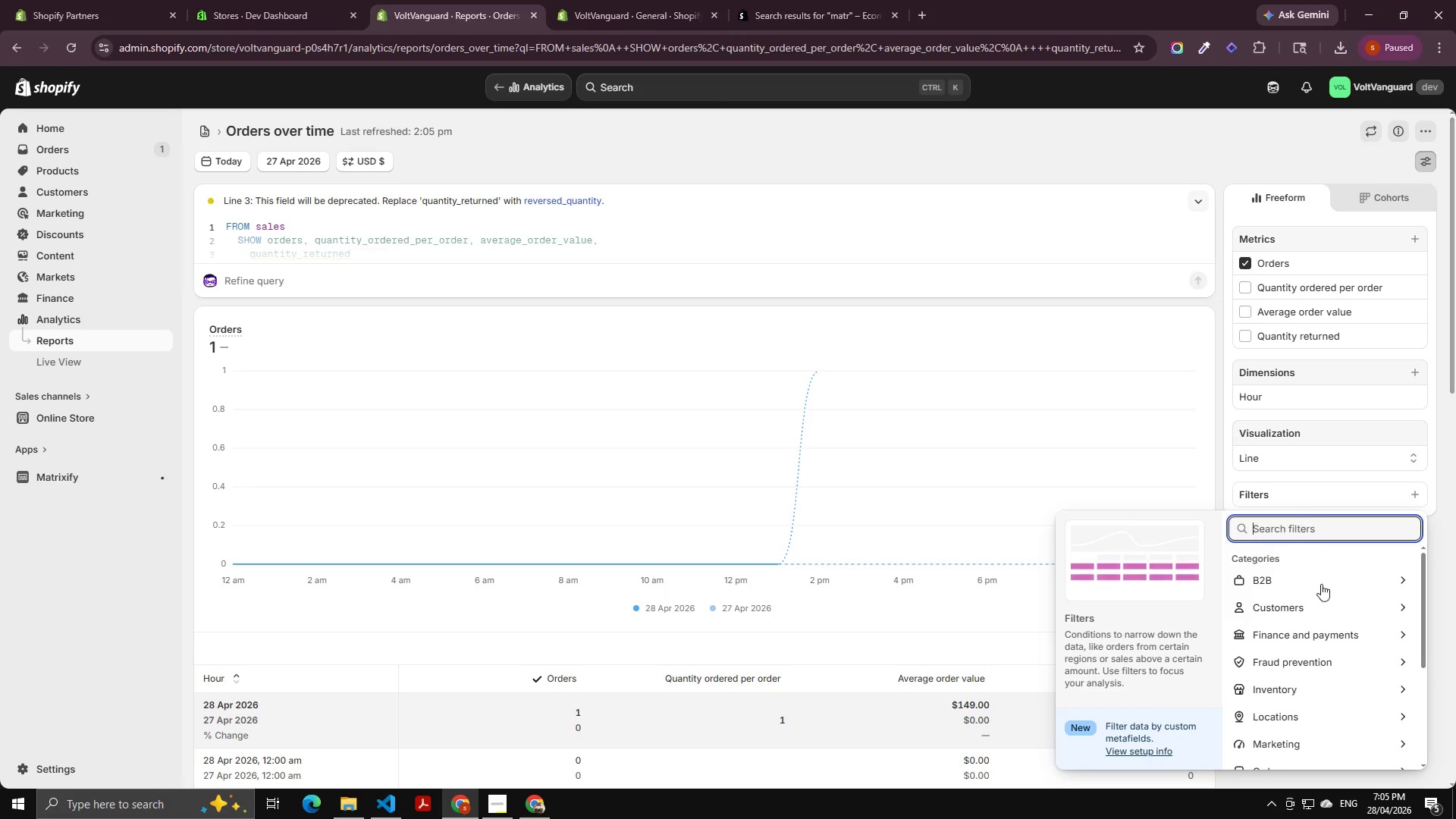 
scroll: coordinate [1322, 647], scroll_direction: down, amount: 1.0
 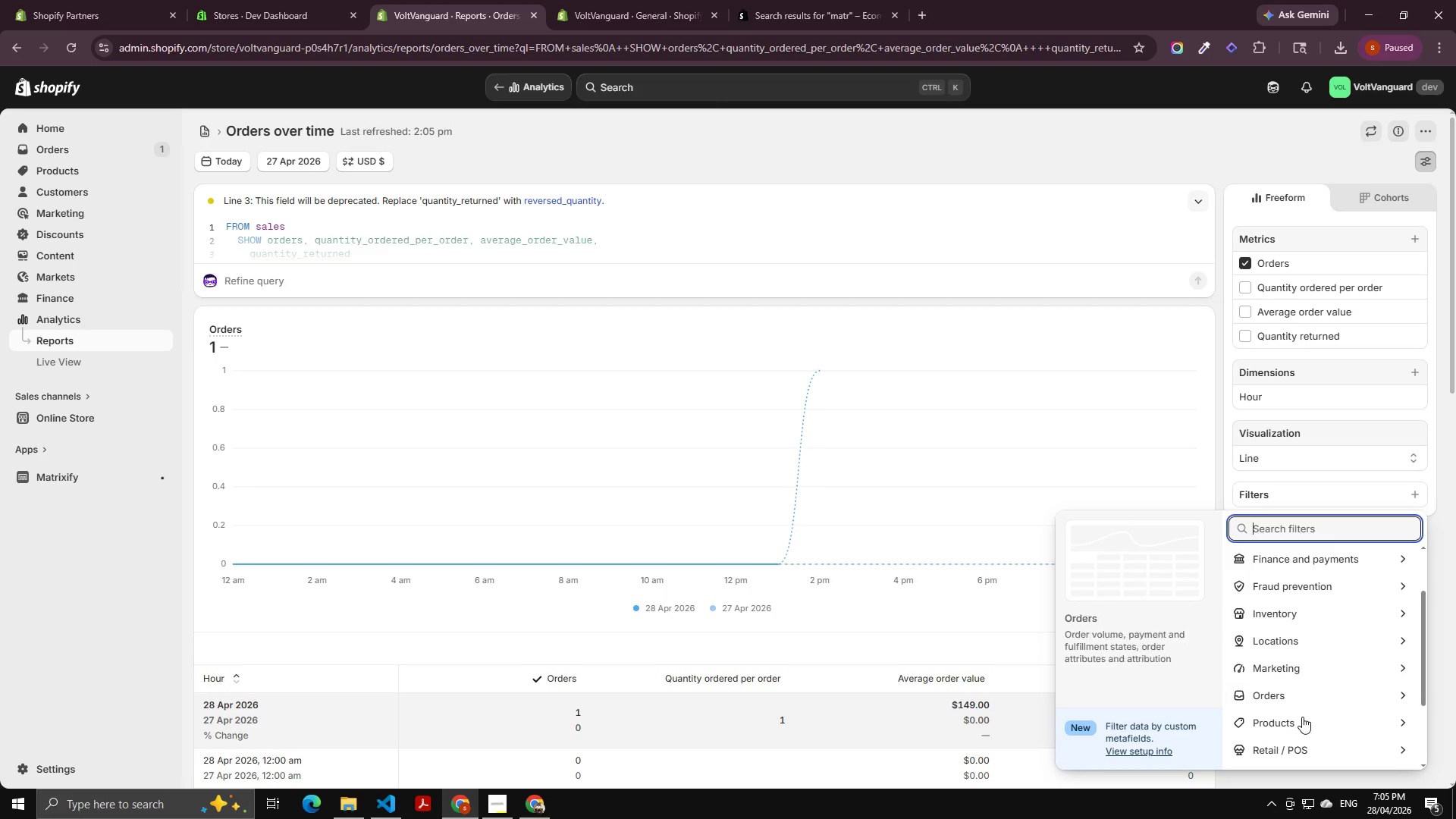 
left_click([1293, 701])
 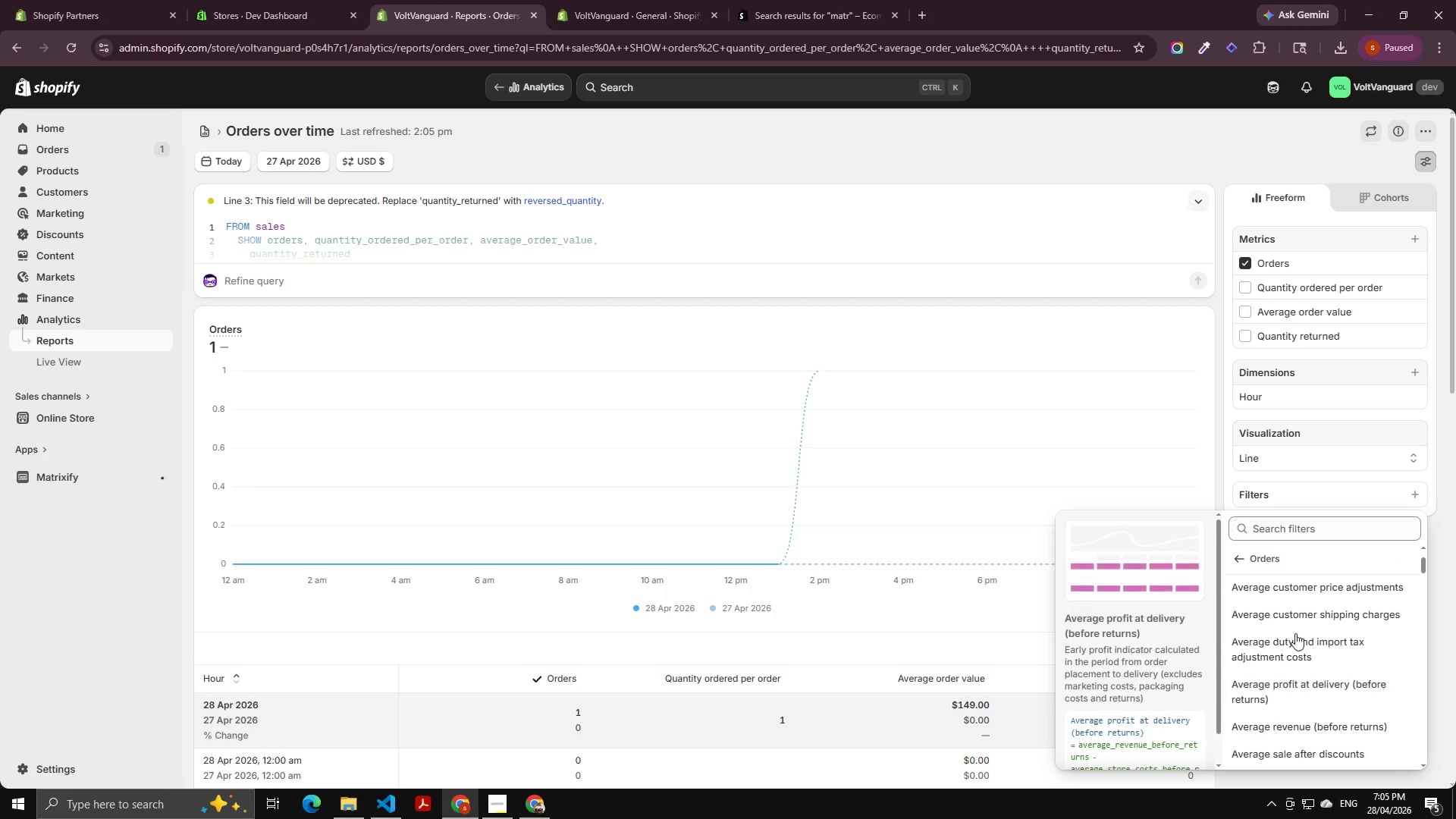 
scroll: coordinate [1294, 692], scroll_direction: down, amount: 39.0
 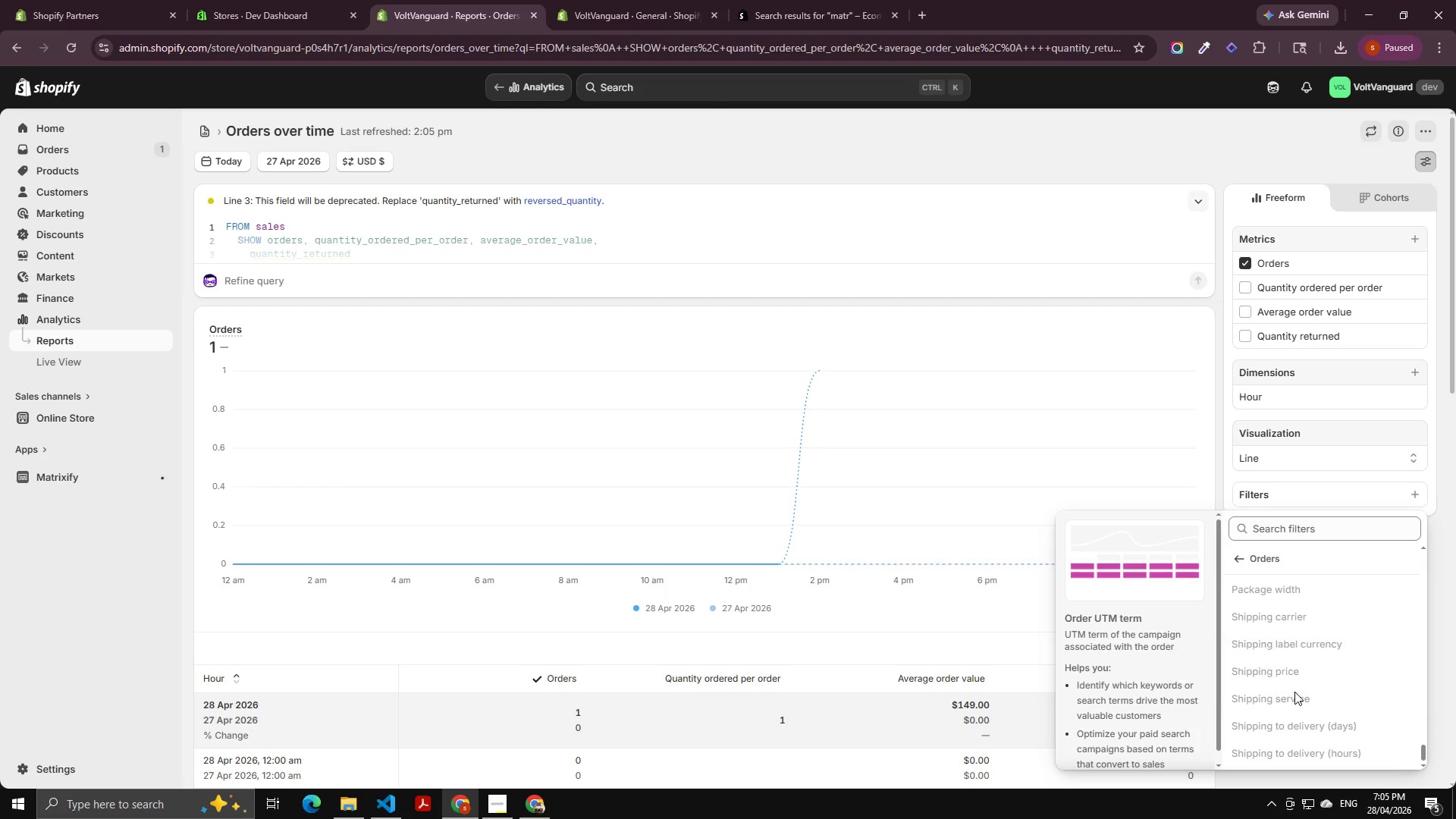 
left_click([1290, 686])
 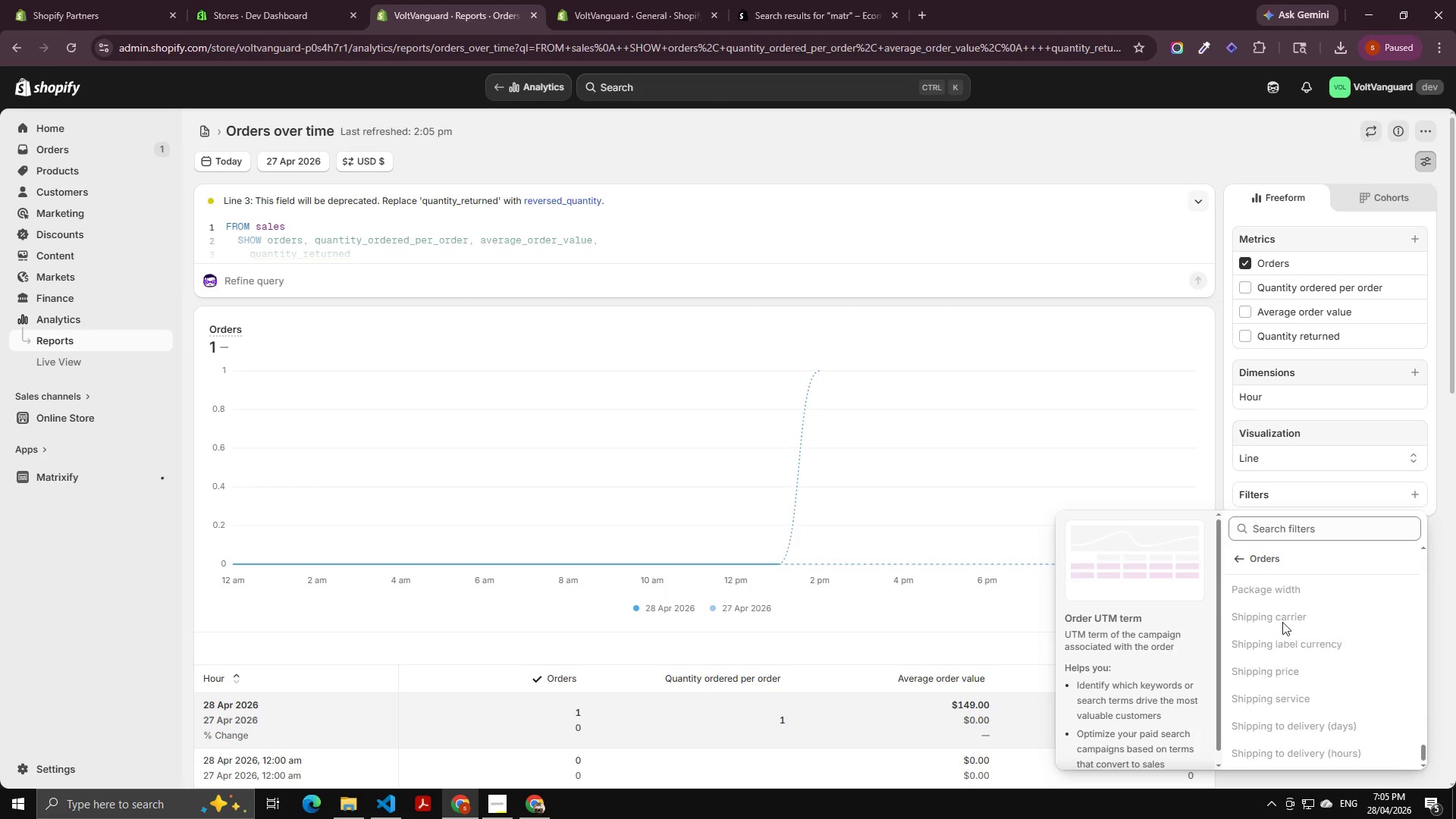 
scroll: coordinate [1270, 635], scroll_direction: up, amount: 15.0
 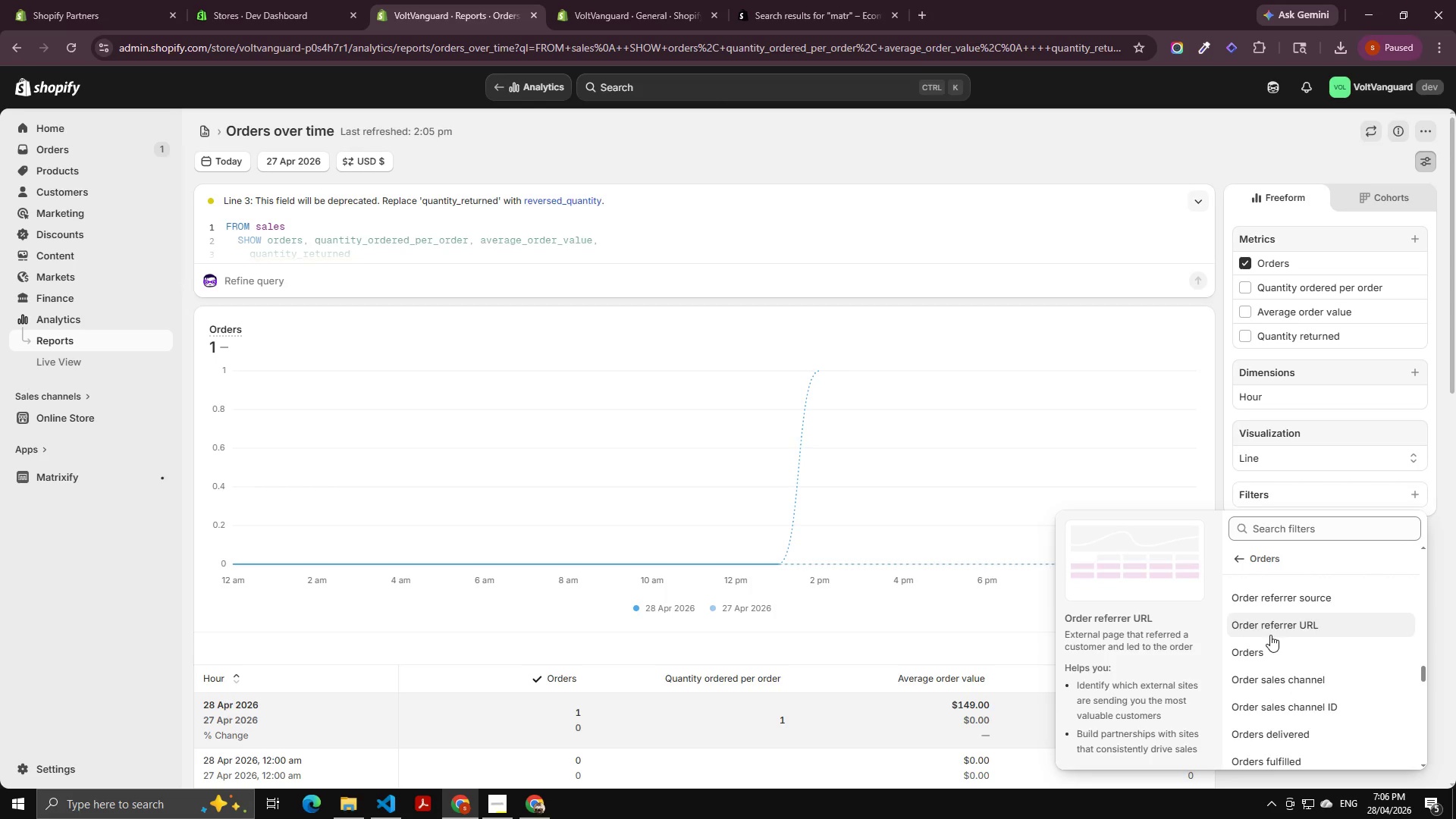 
left_click([1270, 635])
 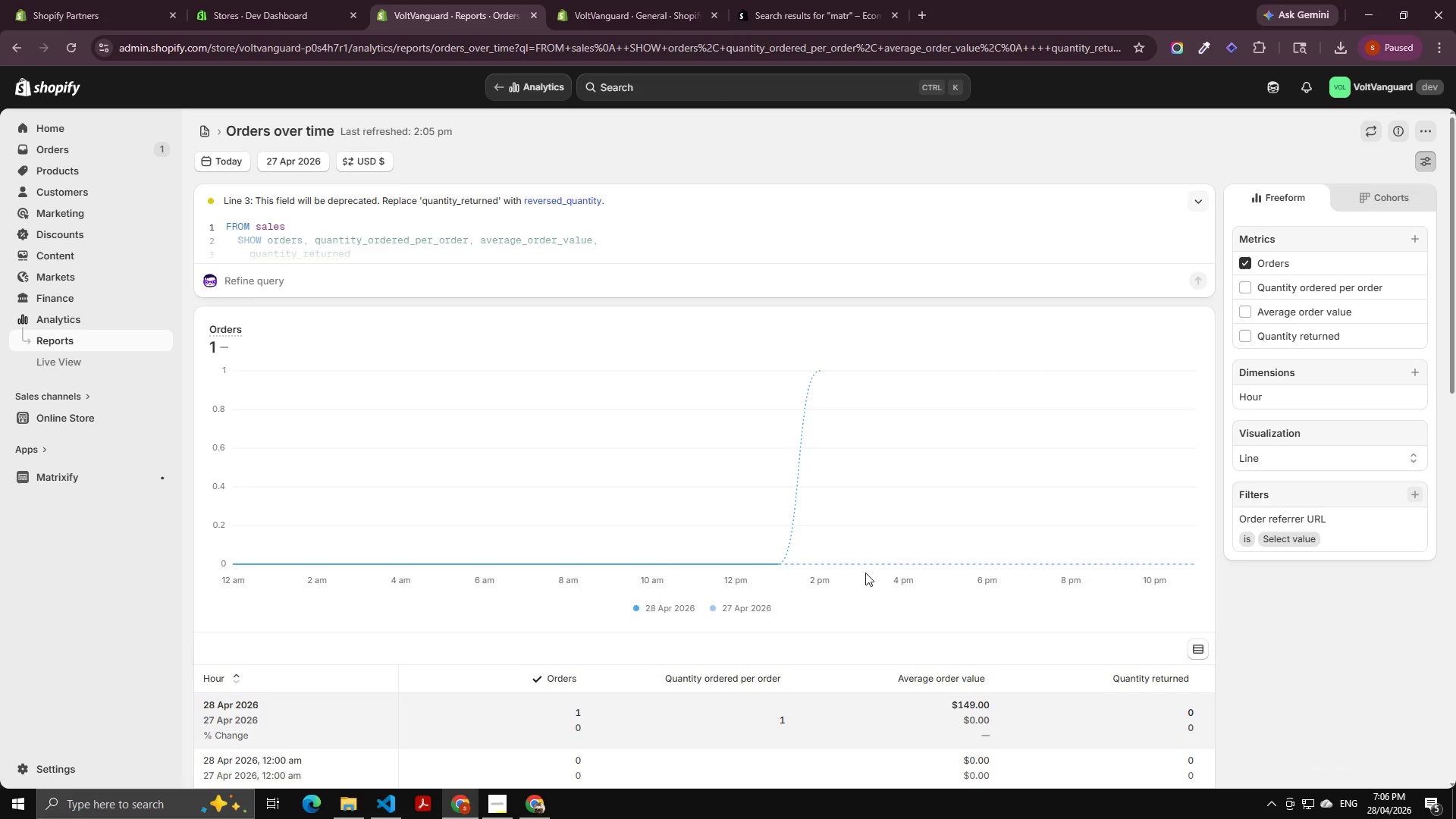 
scroll: coordinate [585, 589], scroll_direction: down, amount: 6.0
 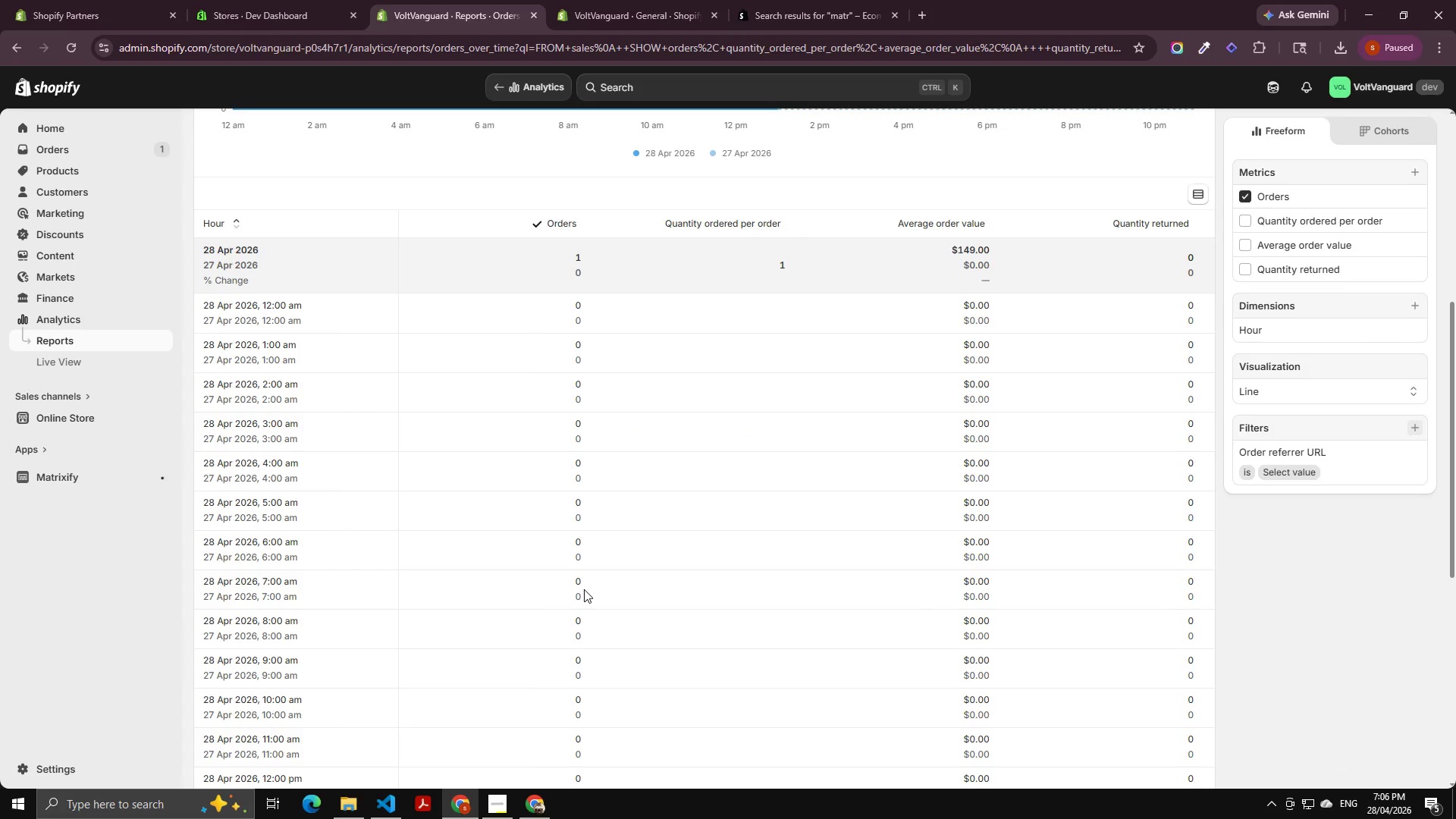 
scroll: coordinate [584, 589], scroll_direction: up, amount: 4.0
 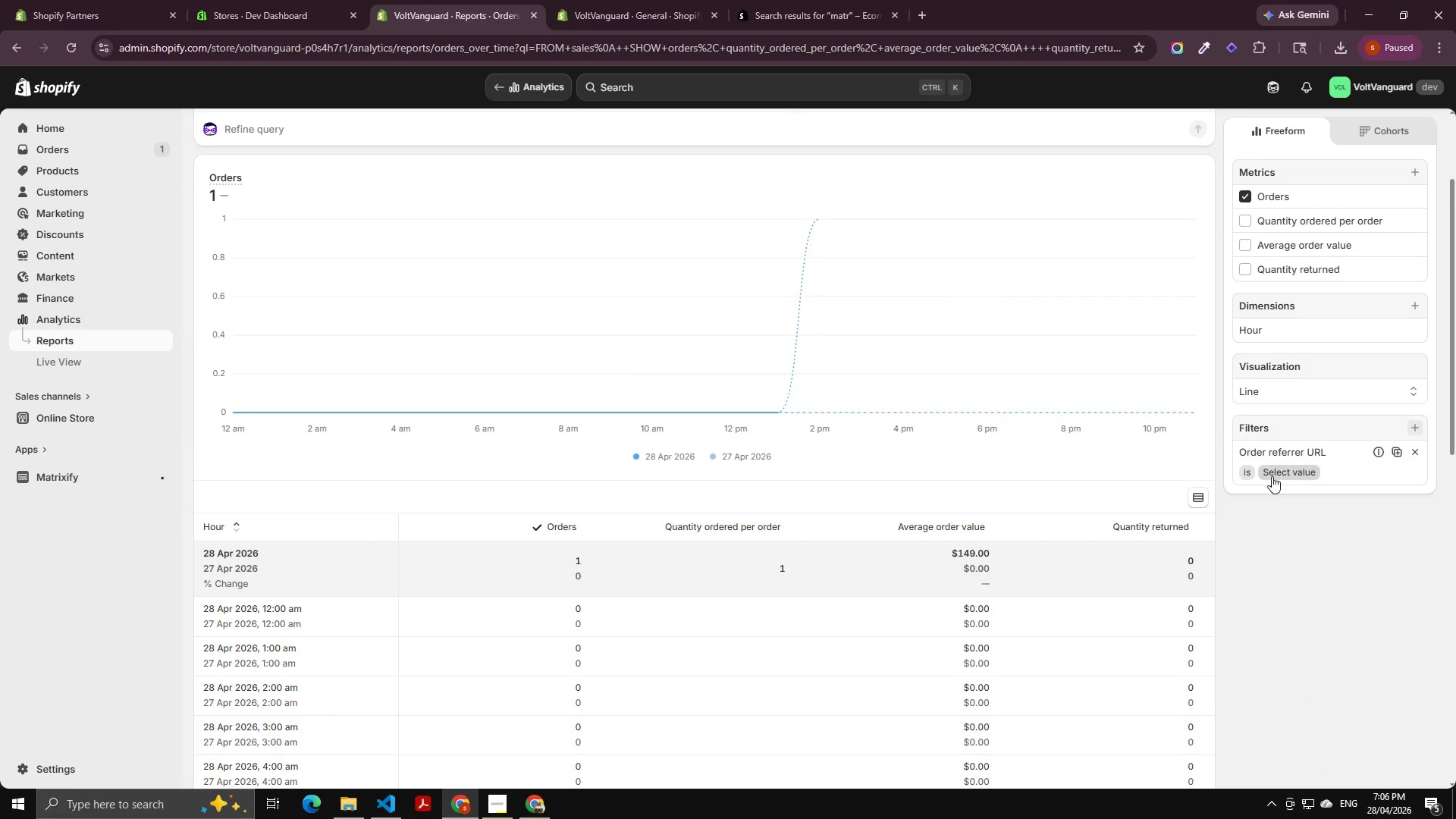 
wait(5.74)
 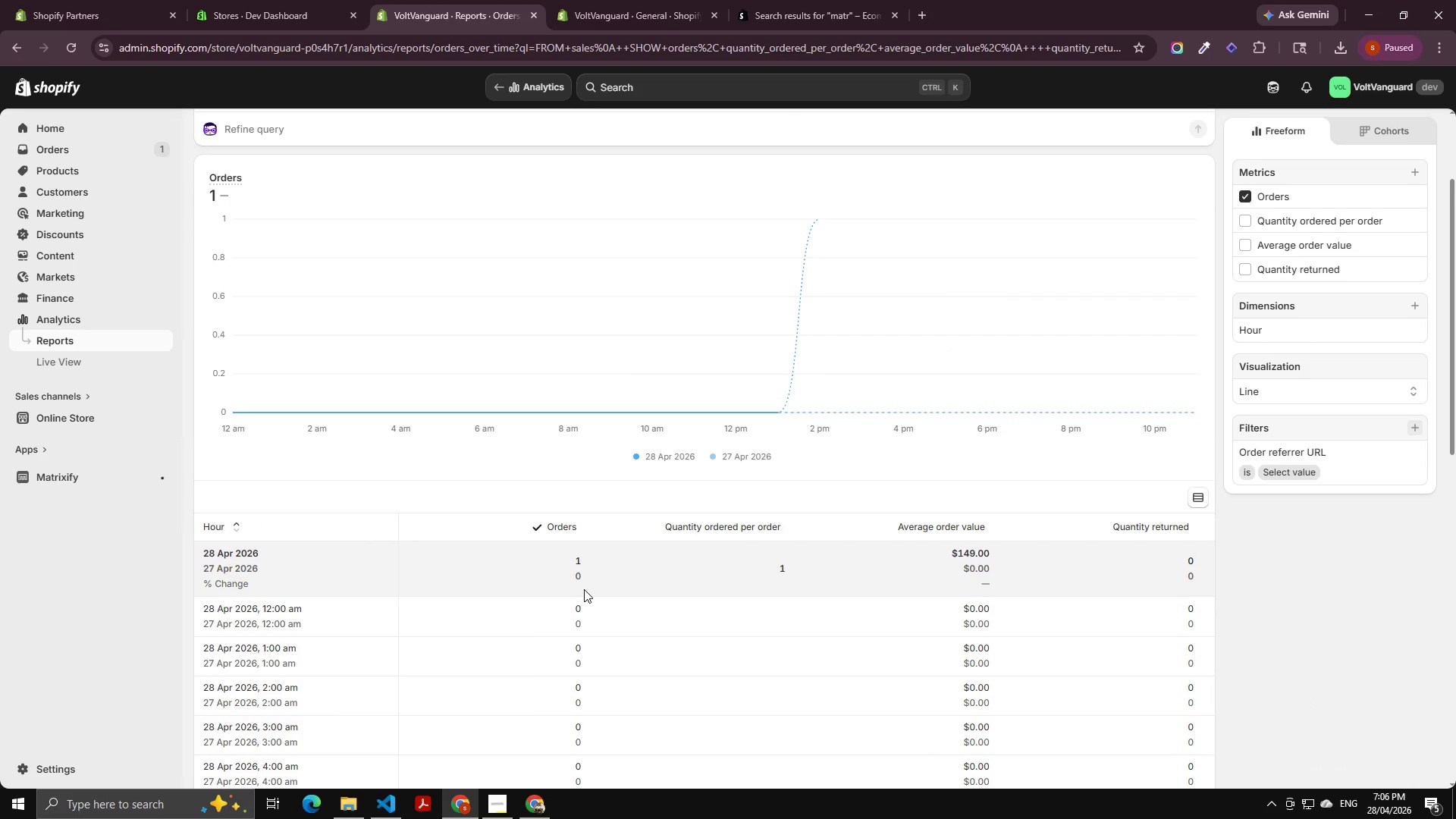 
left_click([1419, 453])
 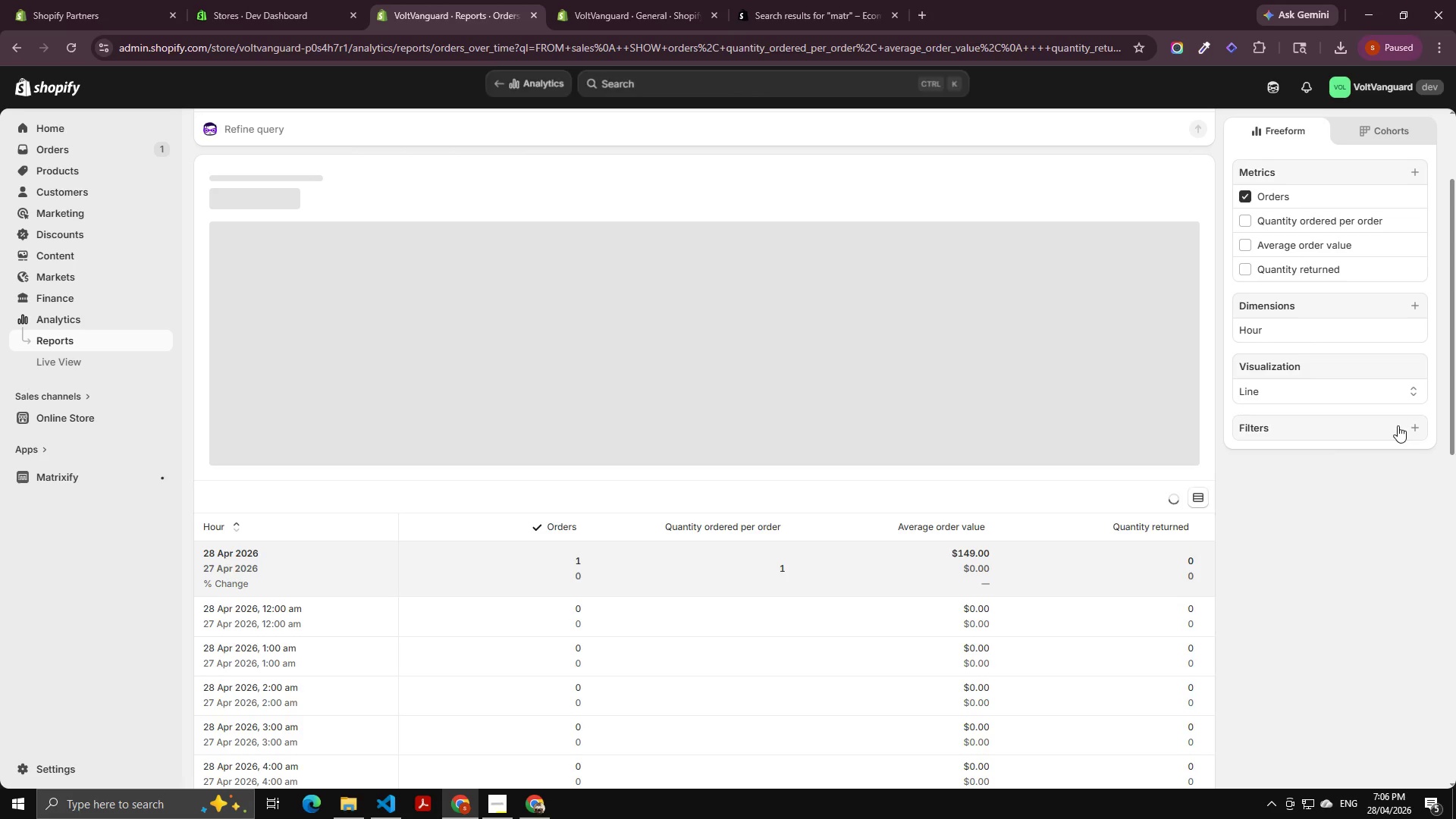 
scroll: coordinate [795, 368], scroll_direction: up, amount: 11.0
 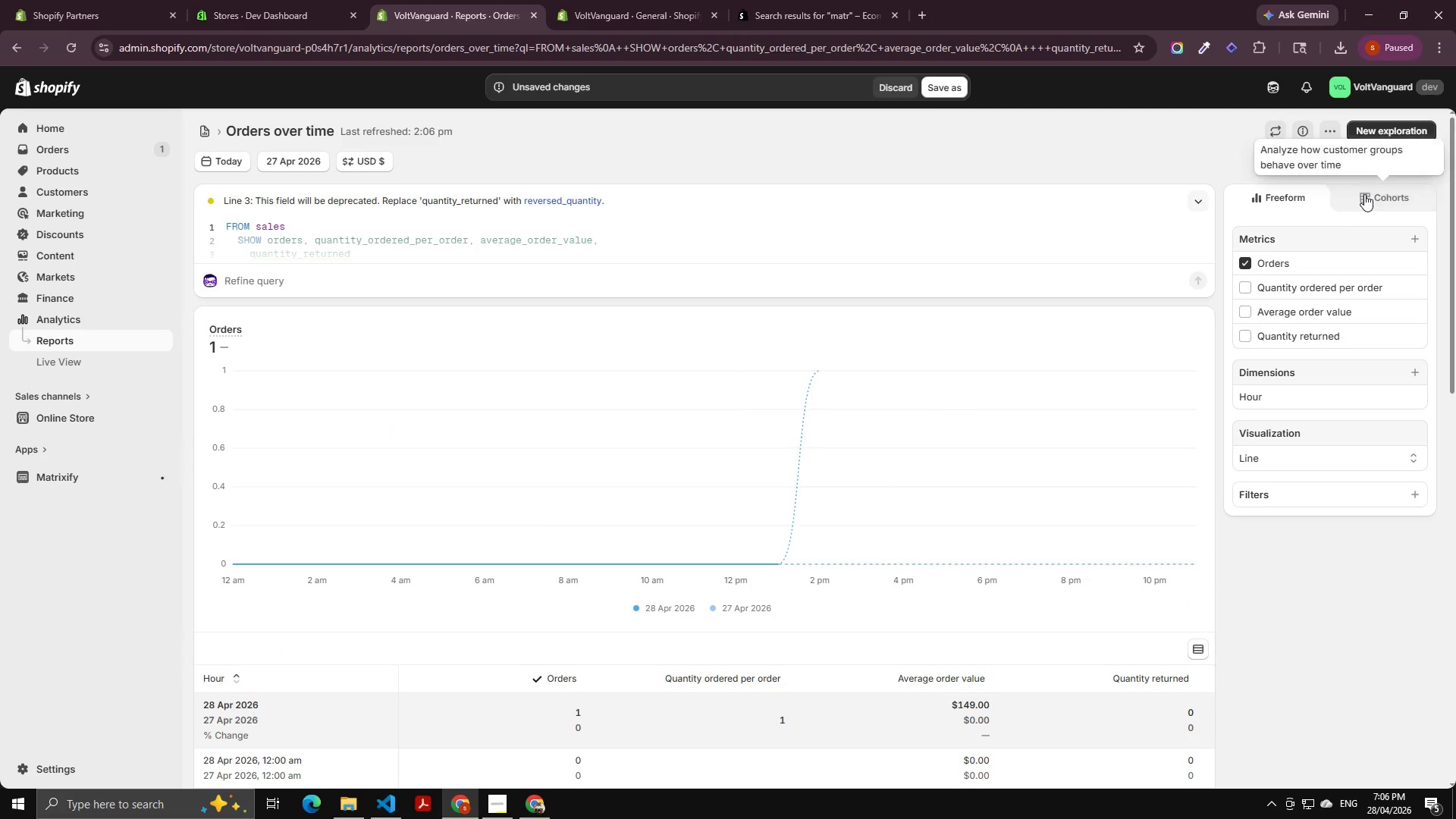 
left_click([1364, 194])
 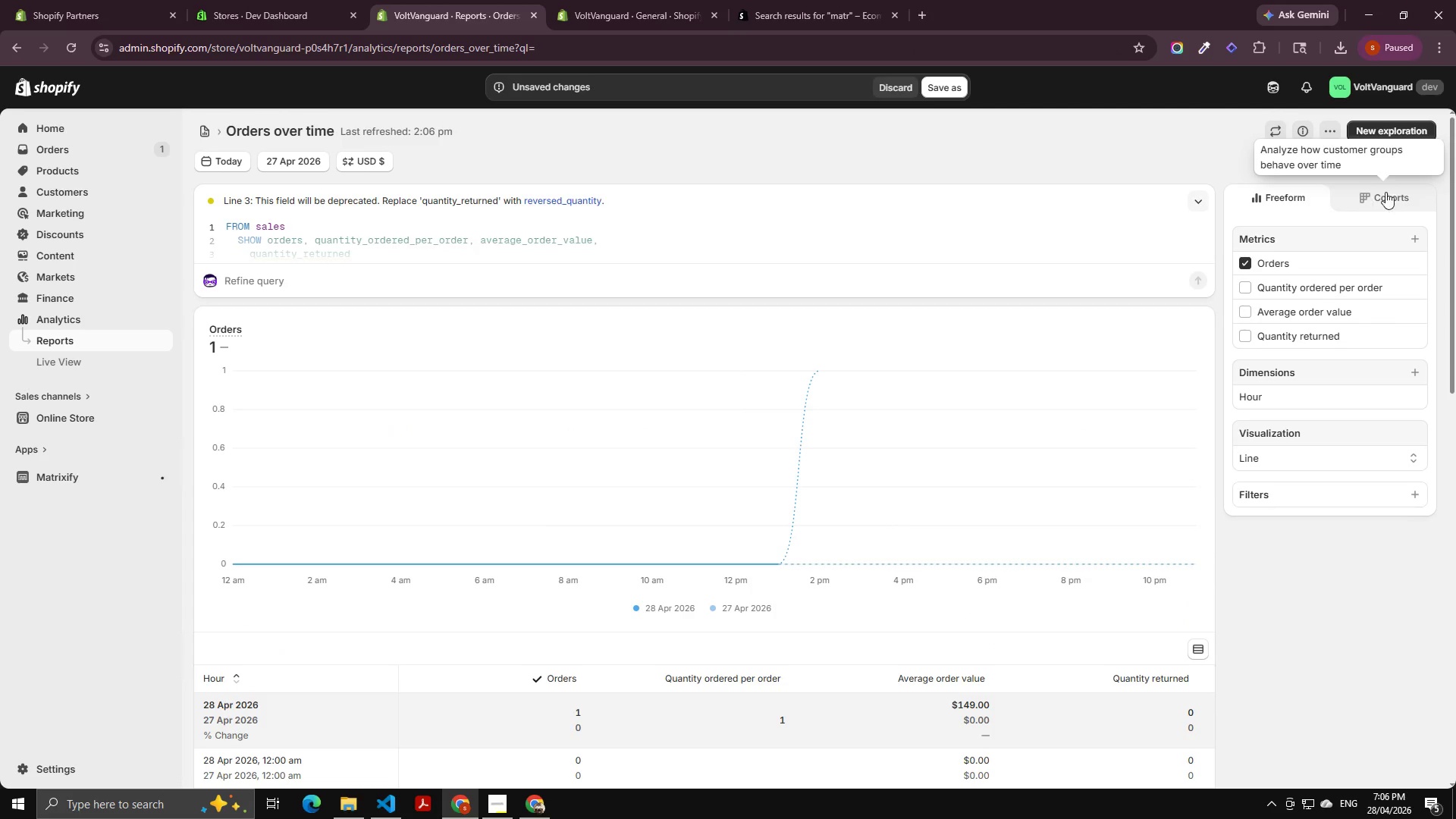 
left_click([1423, 186])
 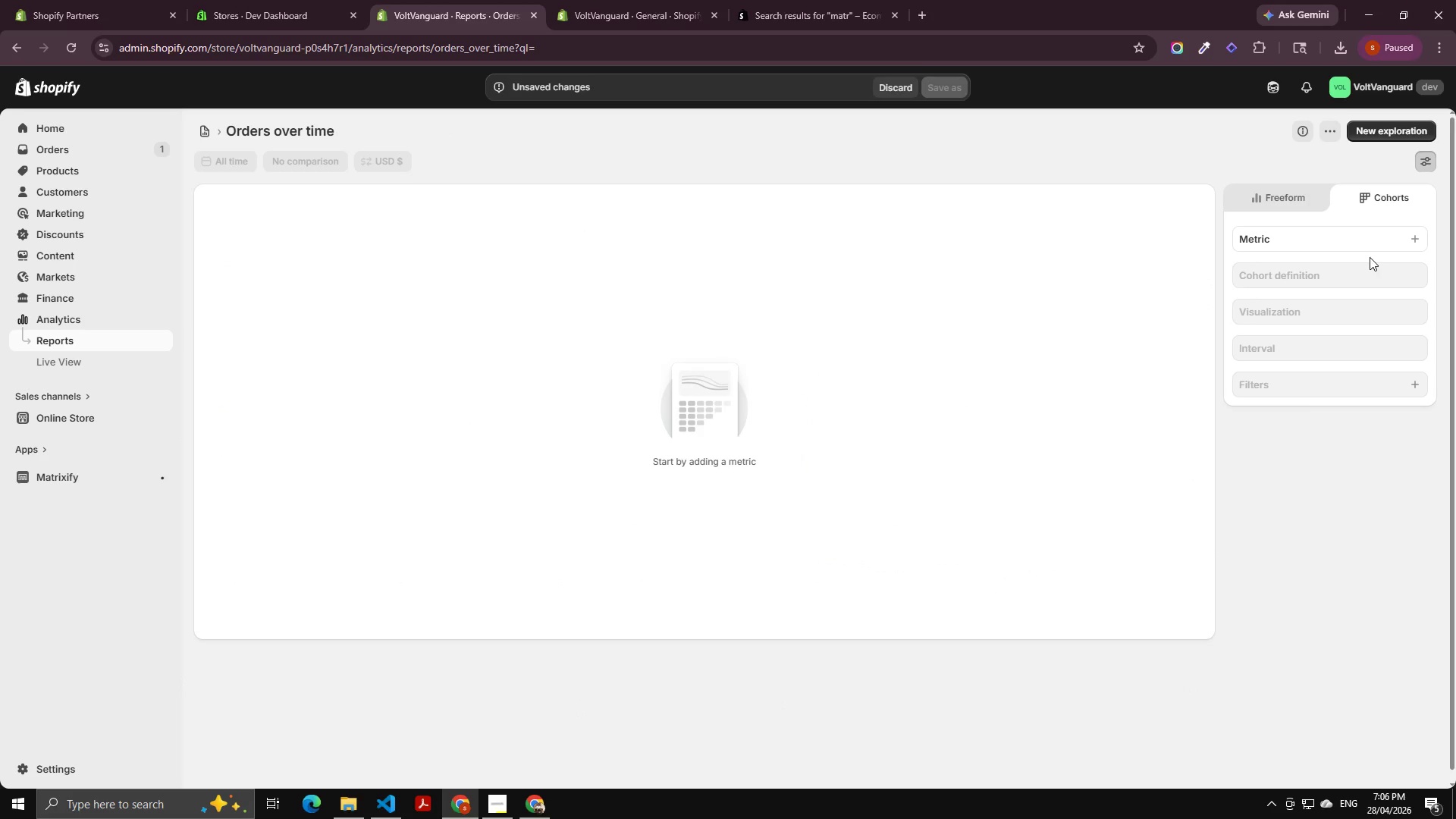 
left_click([1324, 280])
 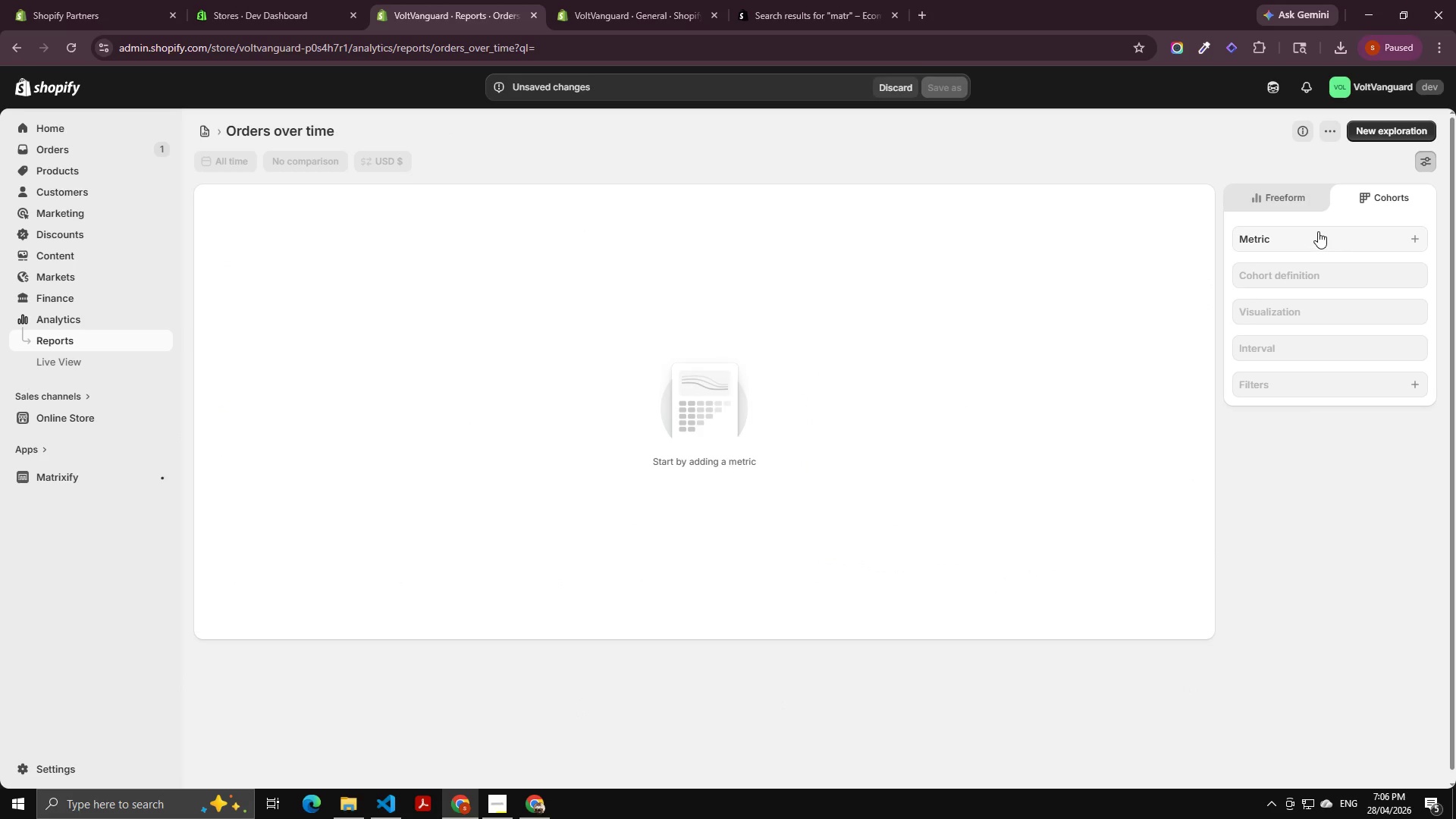 
left_click([1318, 231])
 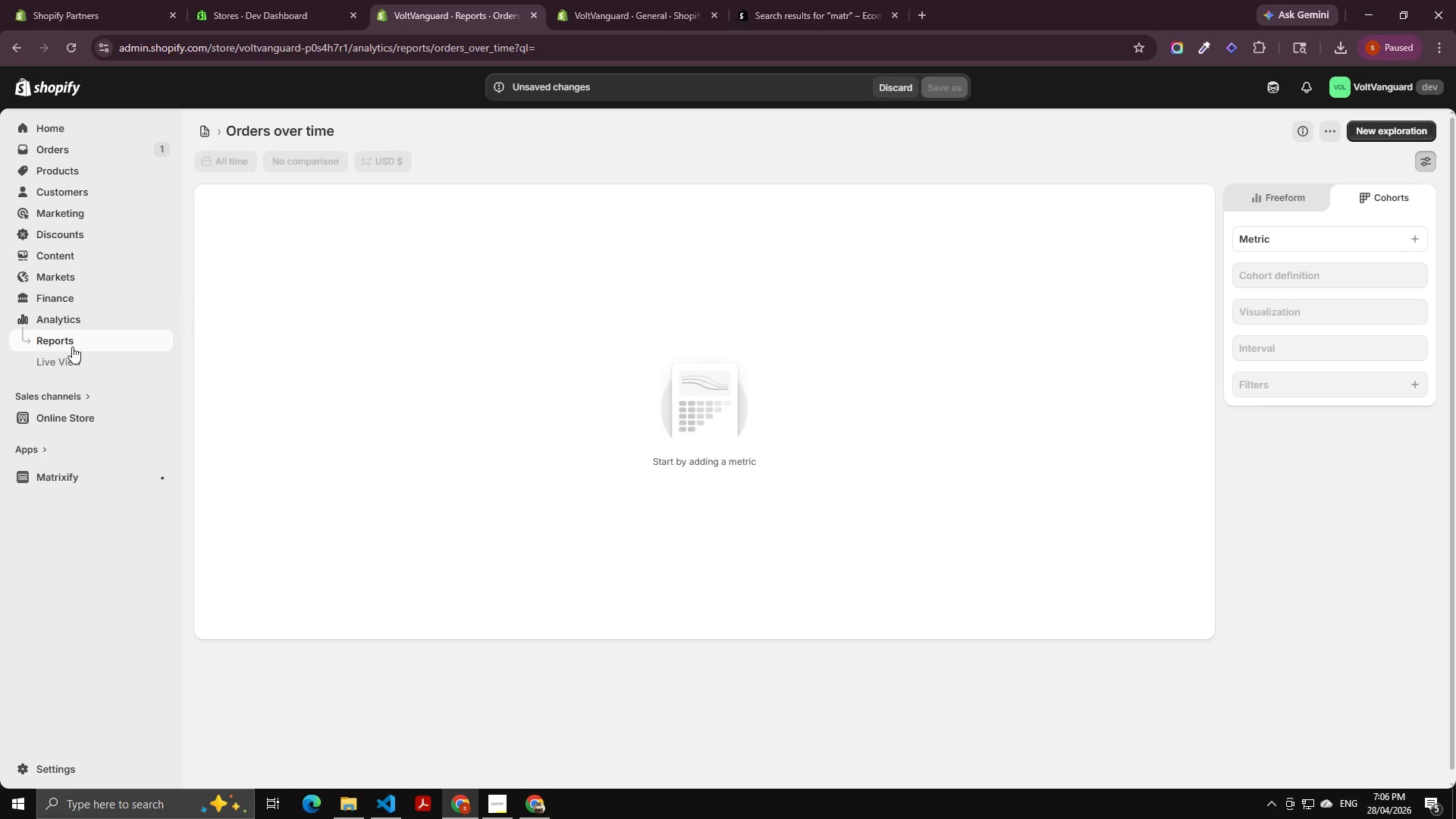 
left_click([71, 318])
 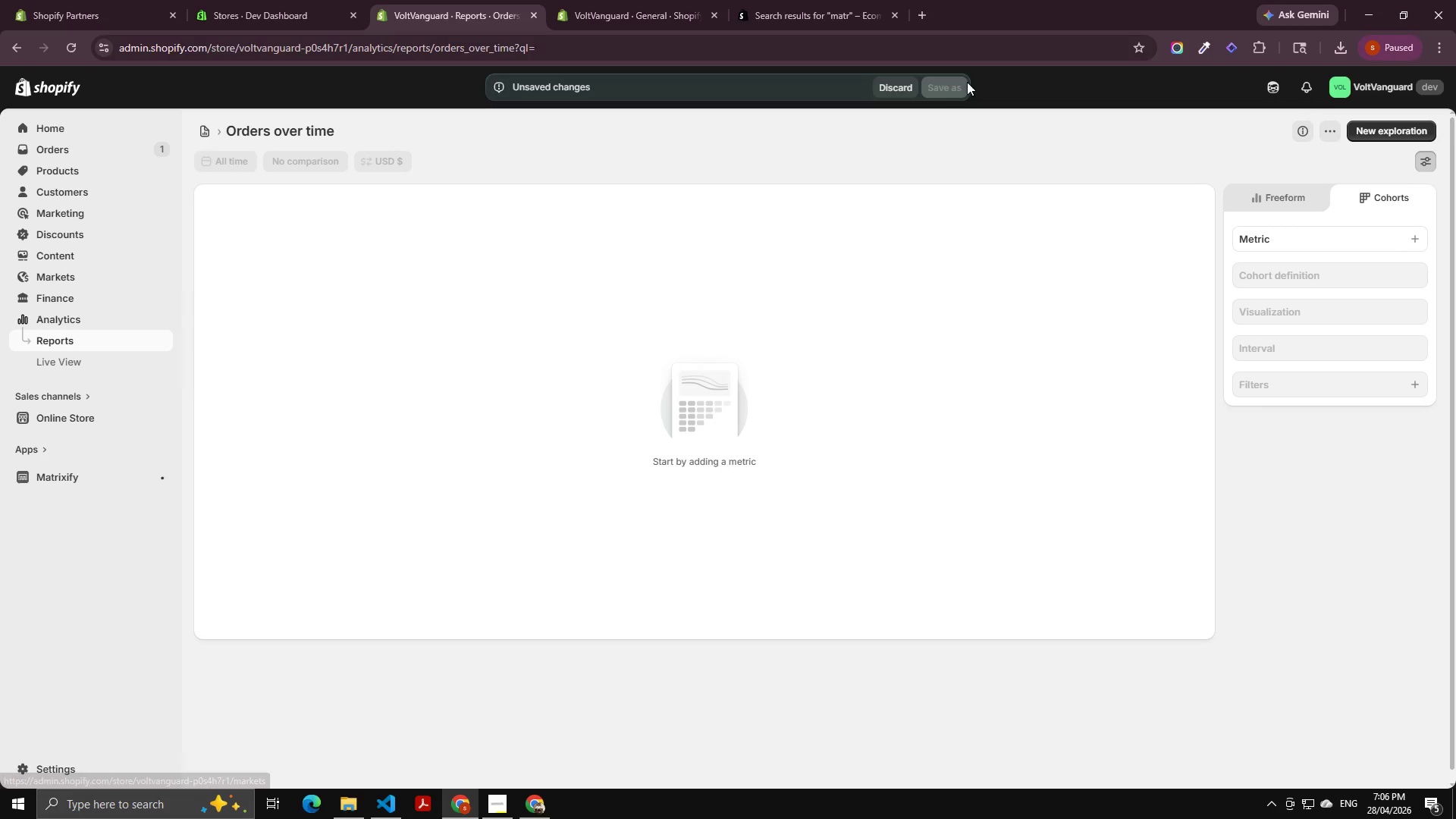 
left_click([895, 83])
 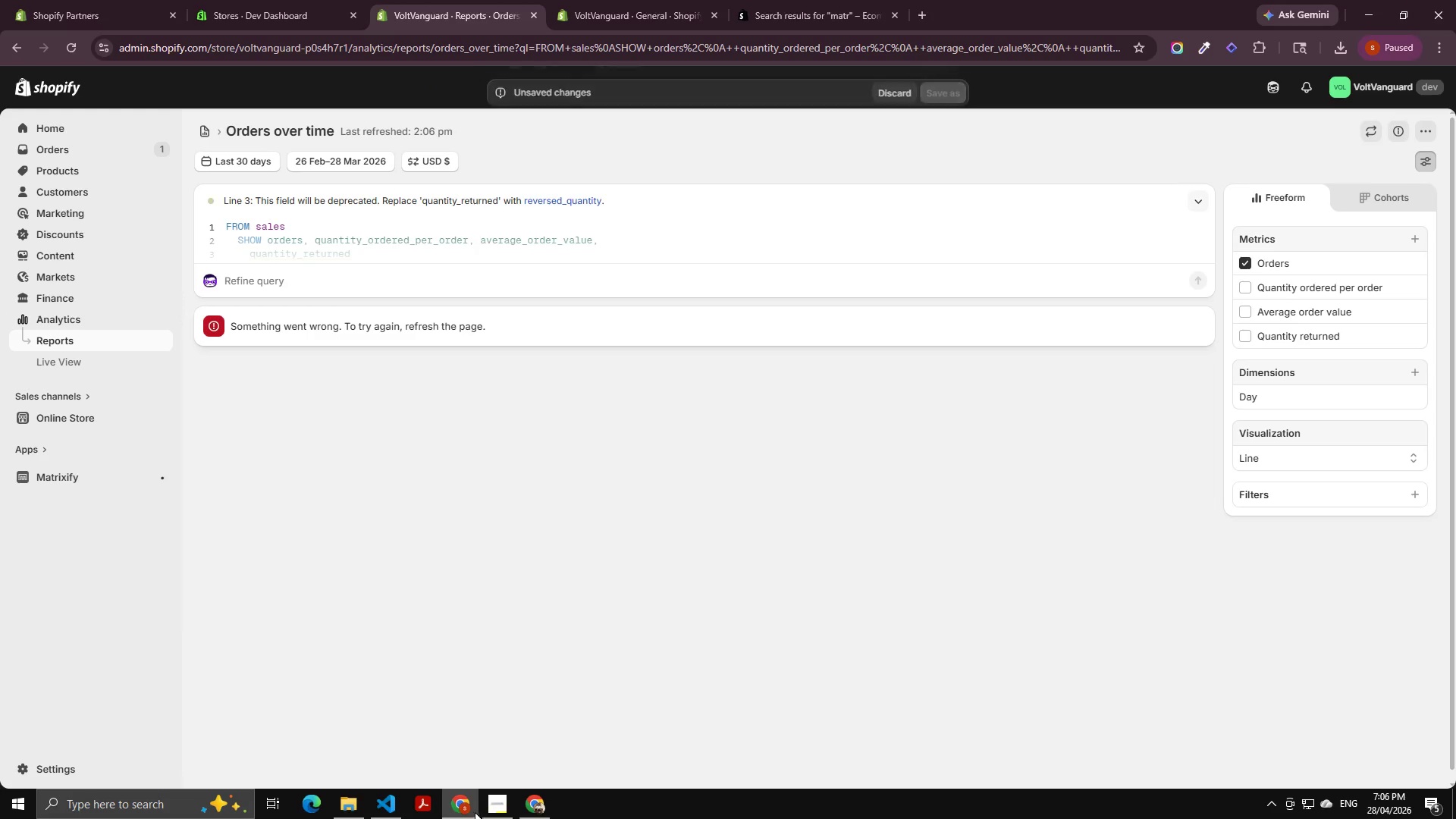 